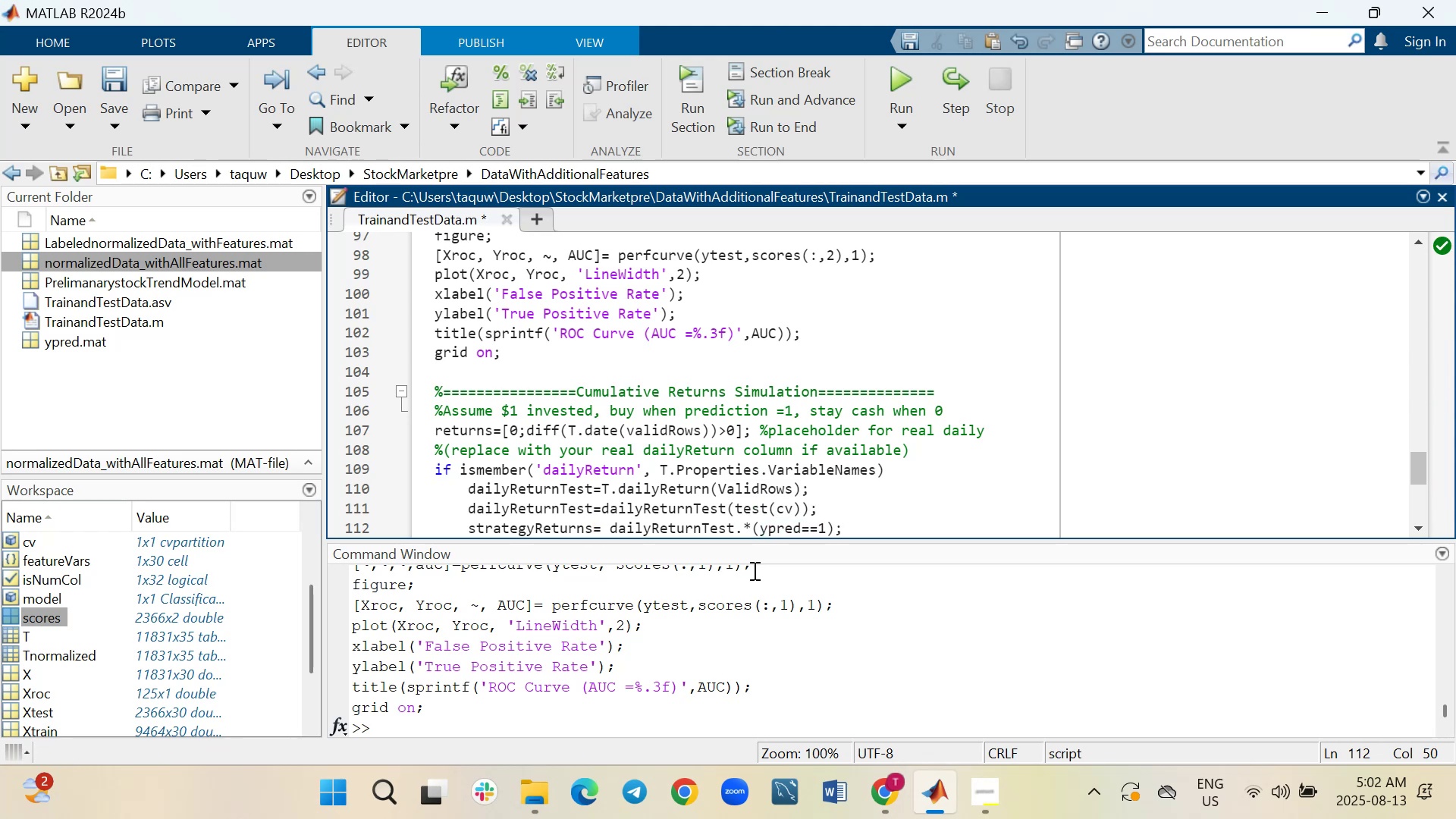 
key(Shift+Enter)
 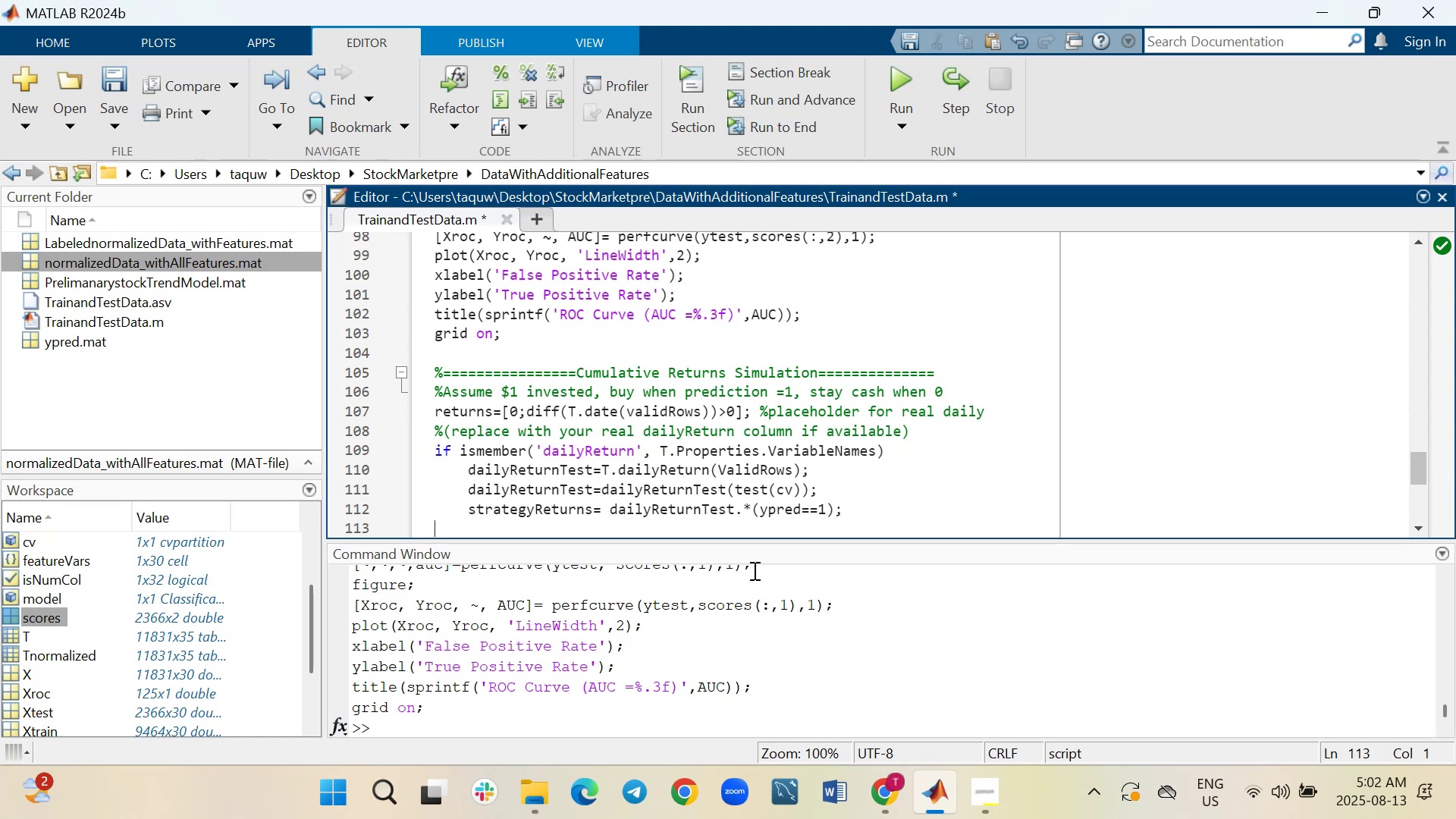 
key(Tab)
 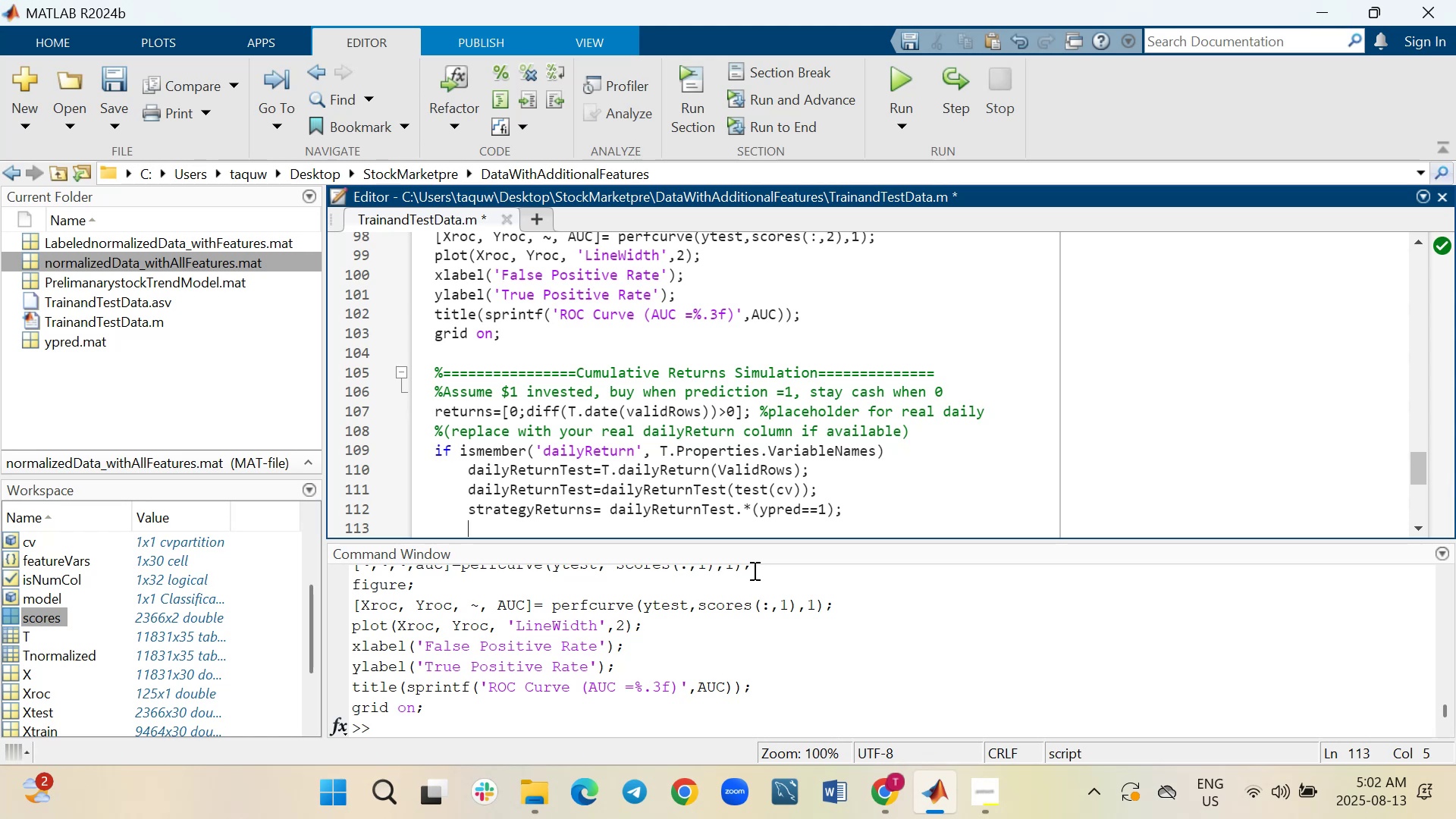 
type(cumReturns= cumprod)
 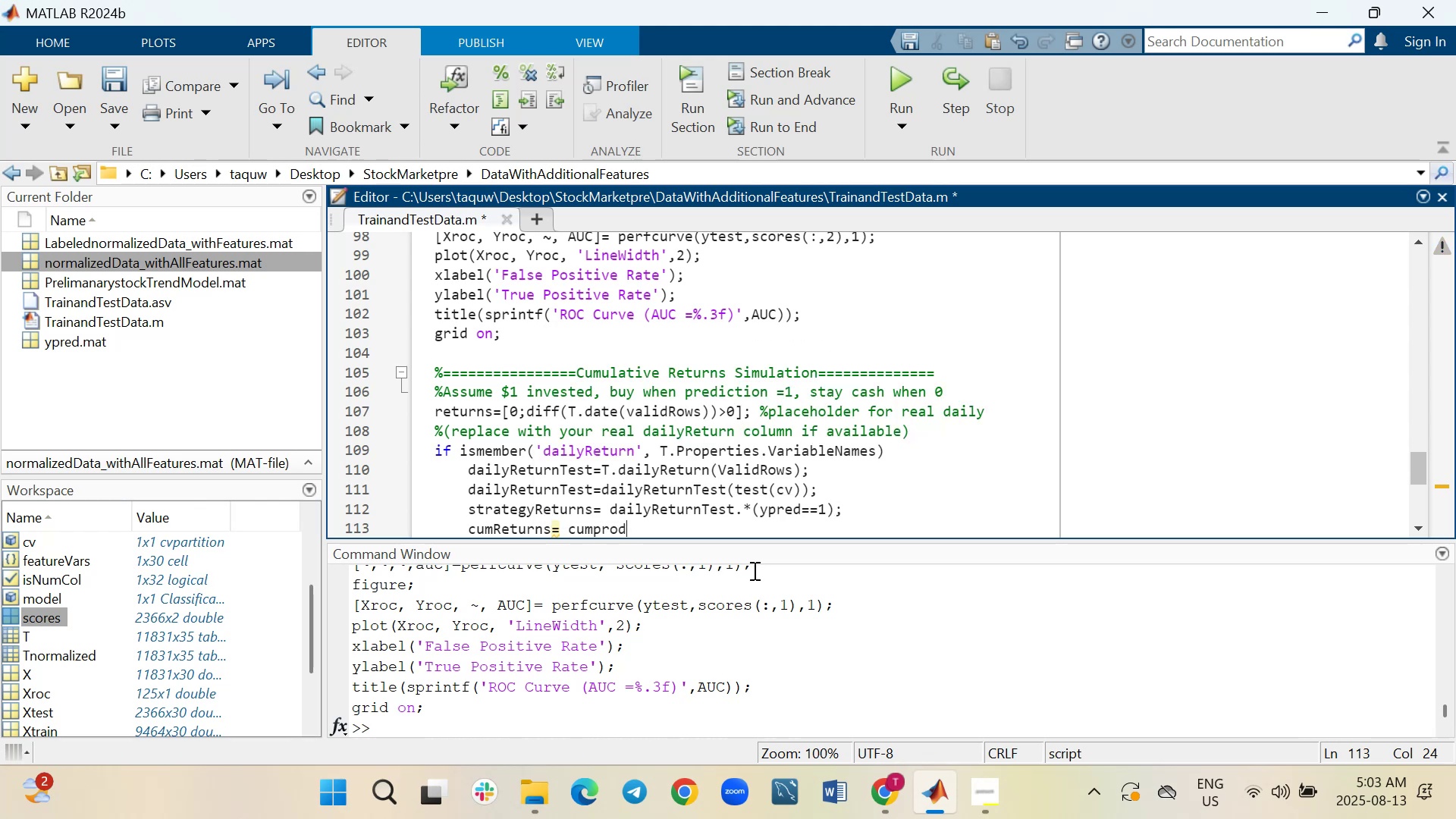 
type((1 + )
 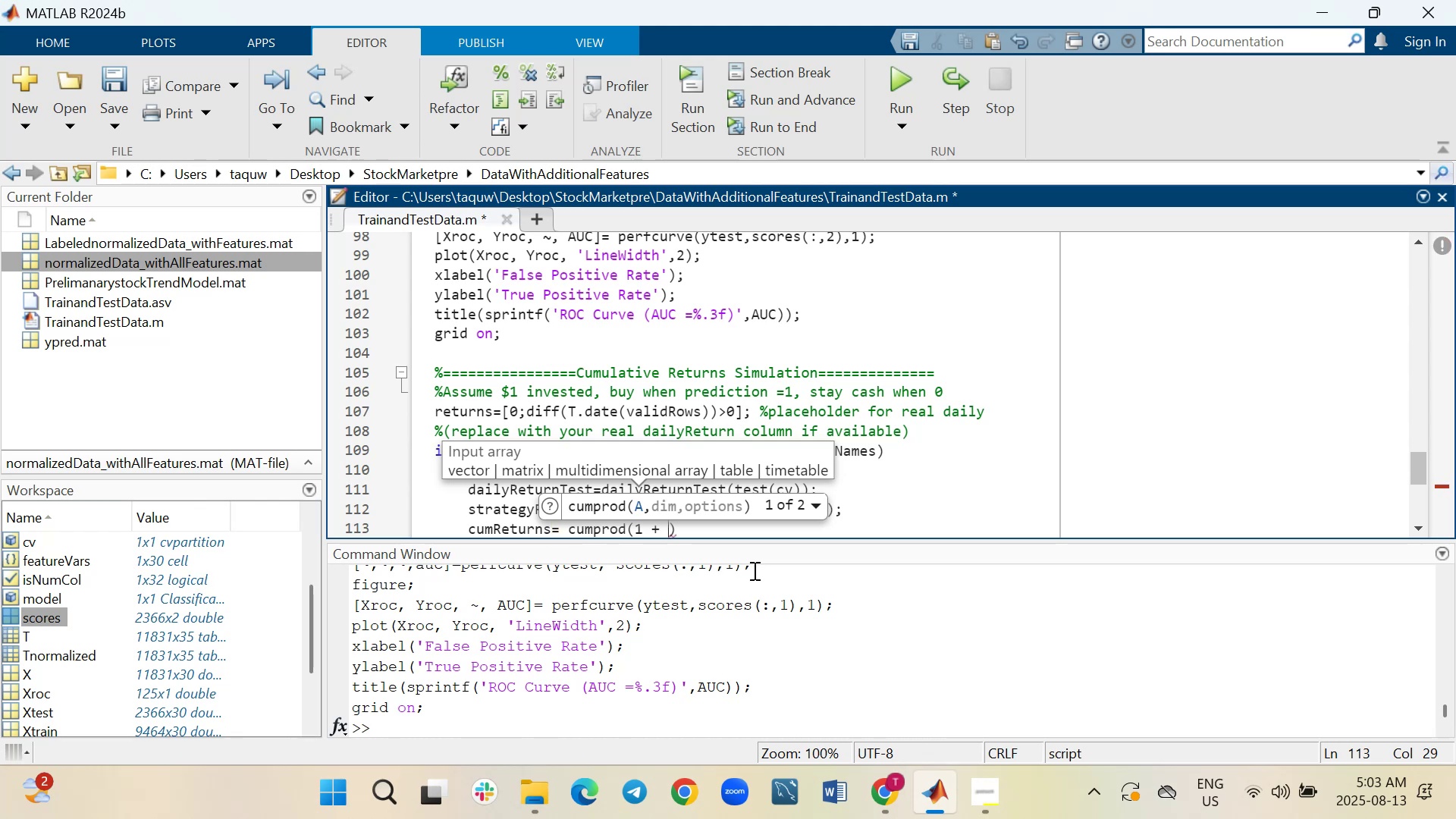 
wait(5.48)
 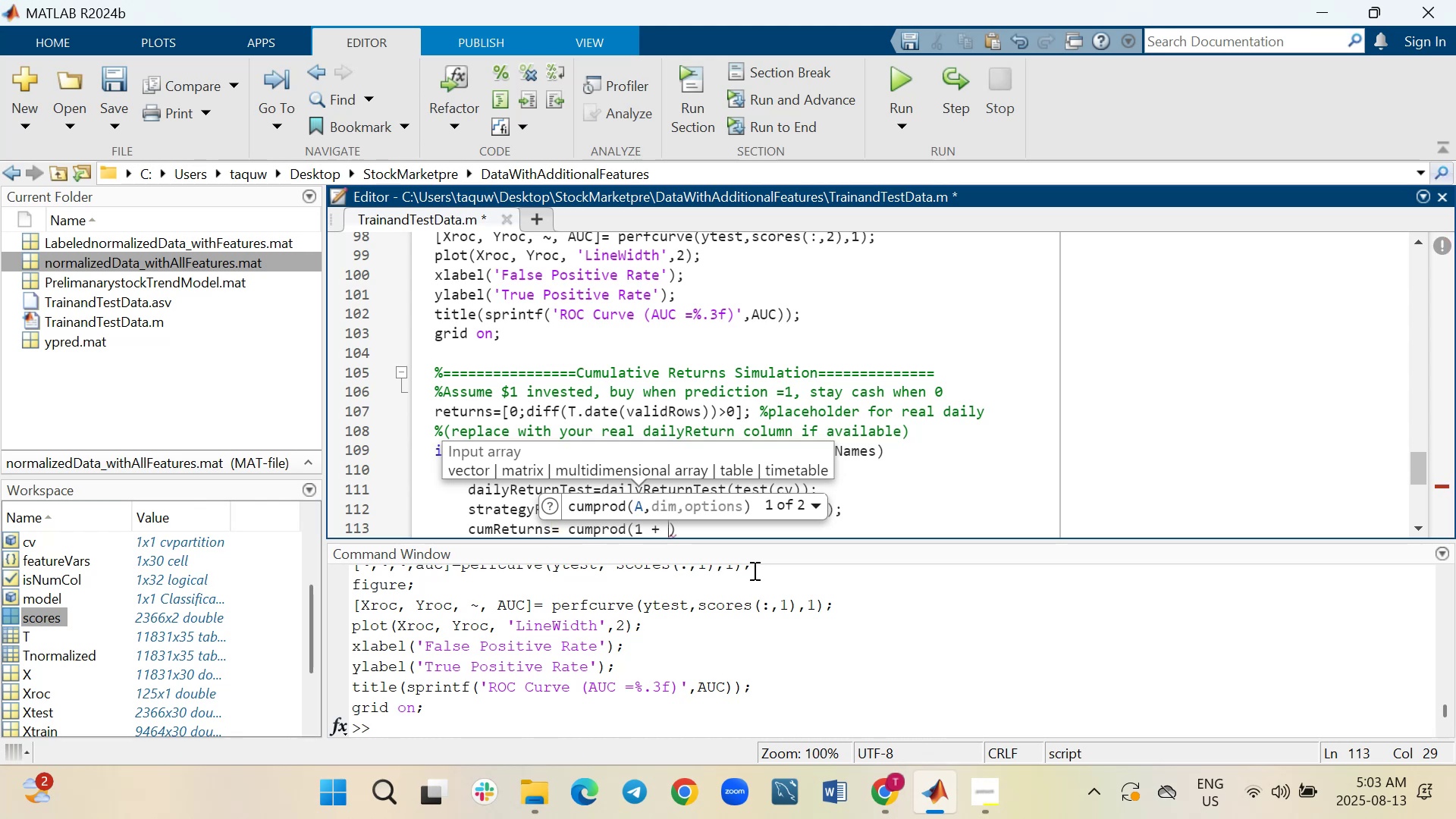 
type(strategyReturns)
 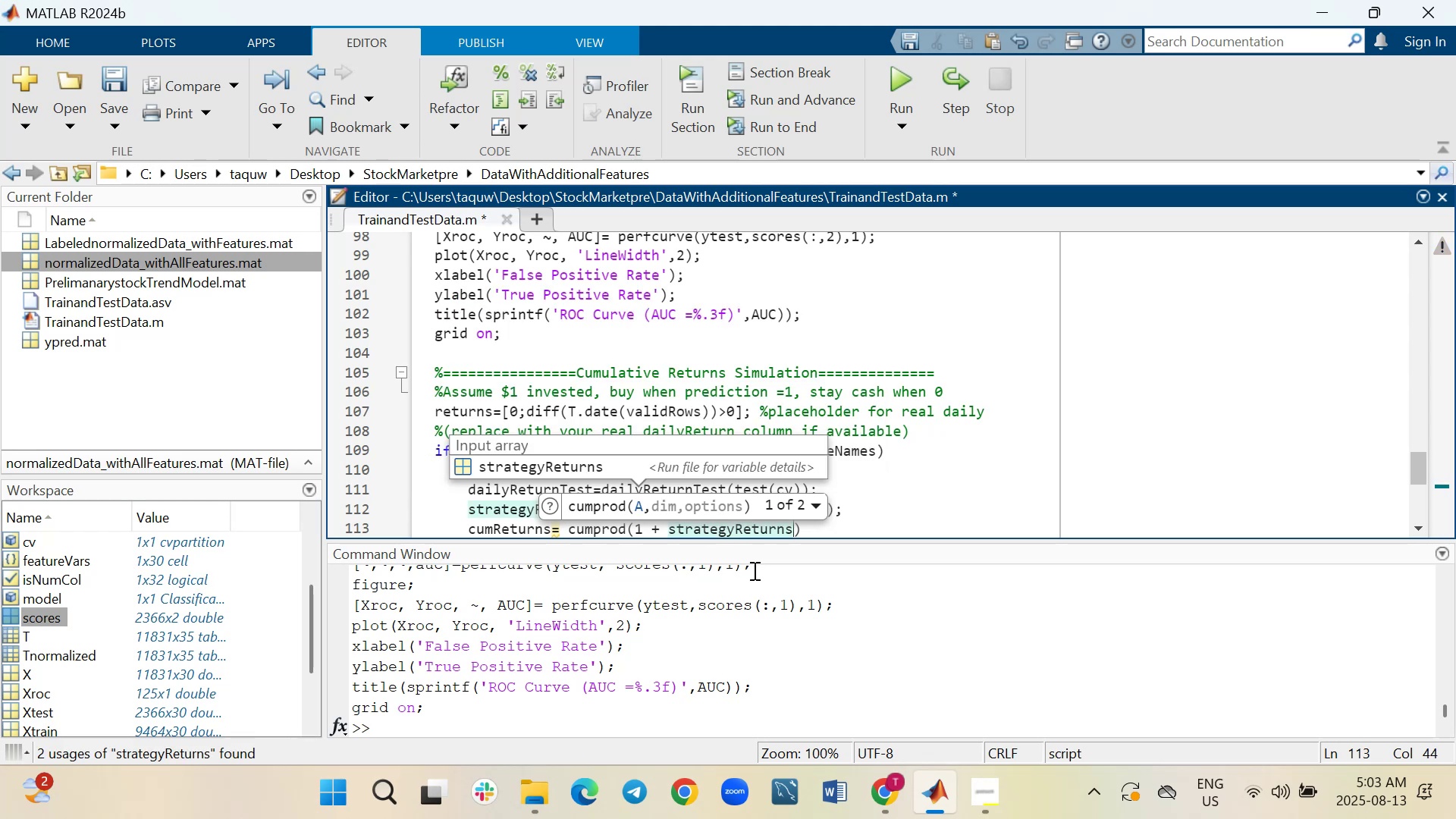 
key(ArrowRight)
 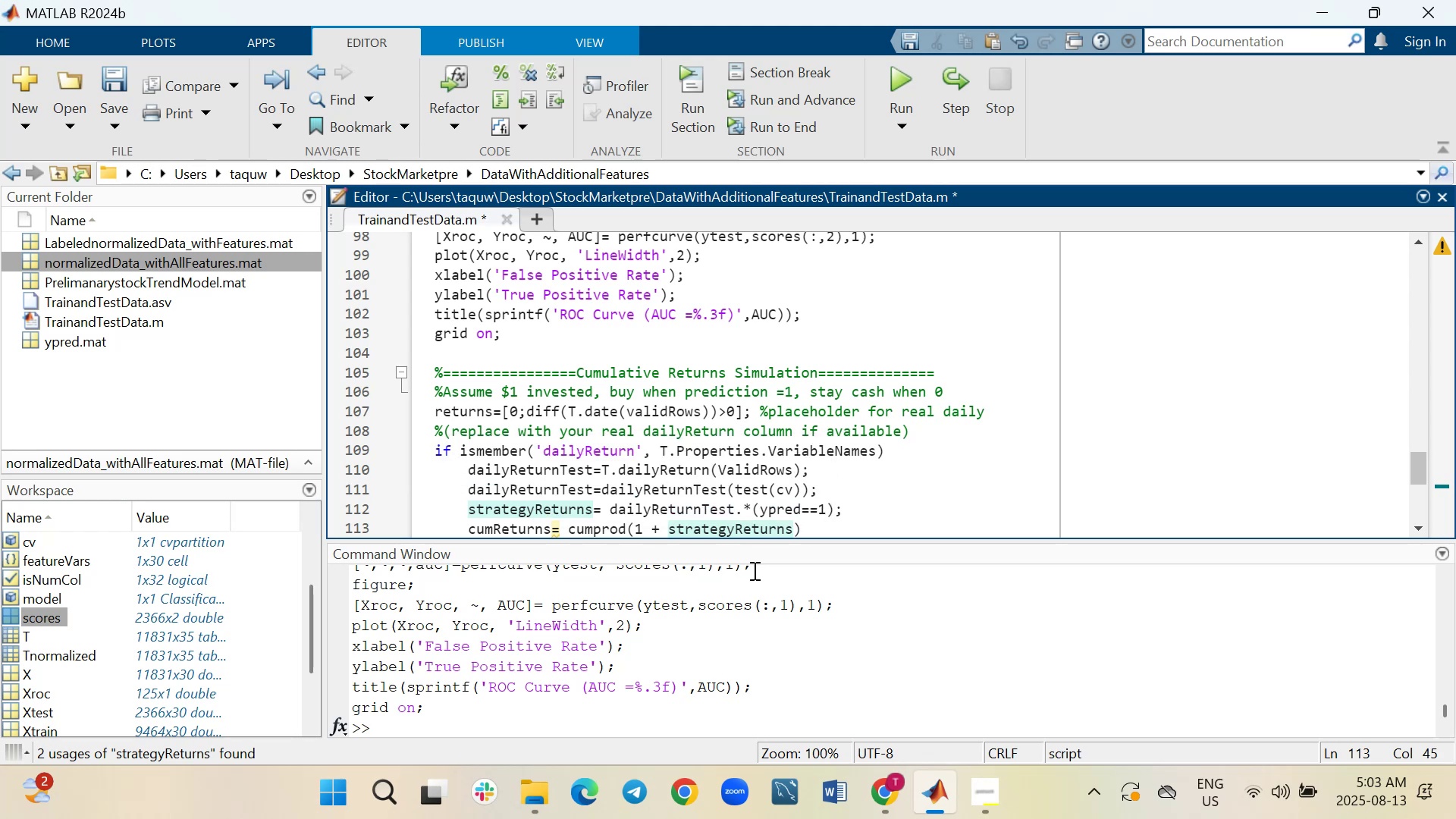 
key(Minus)
 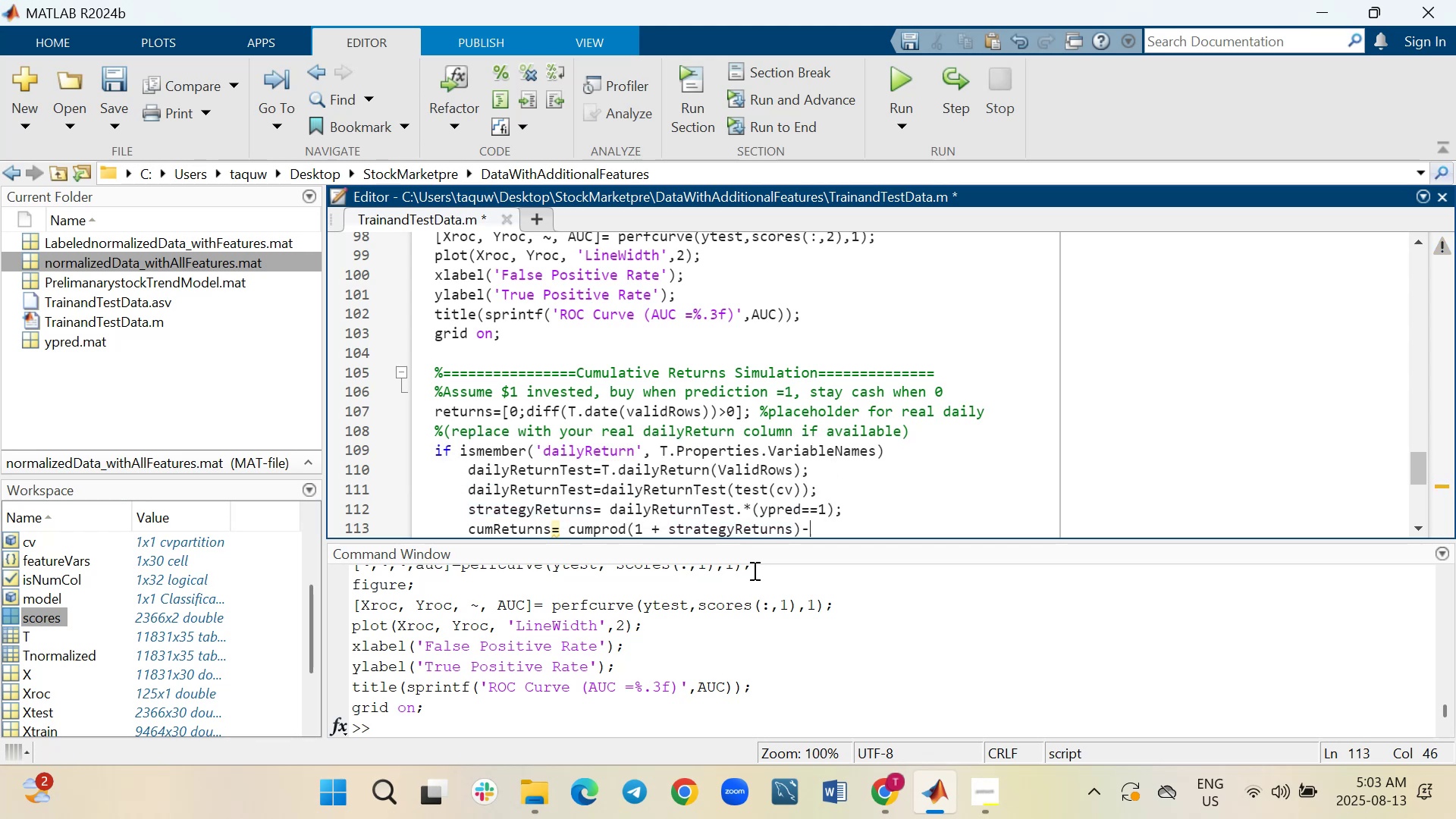 
key(1)
 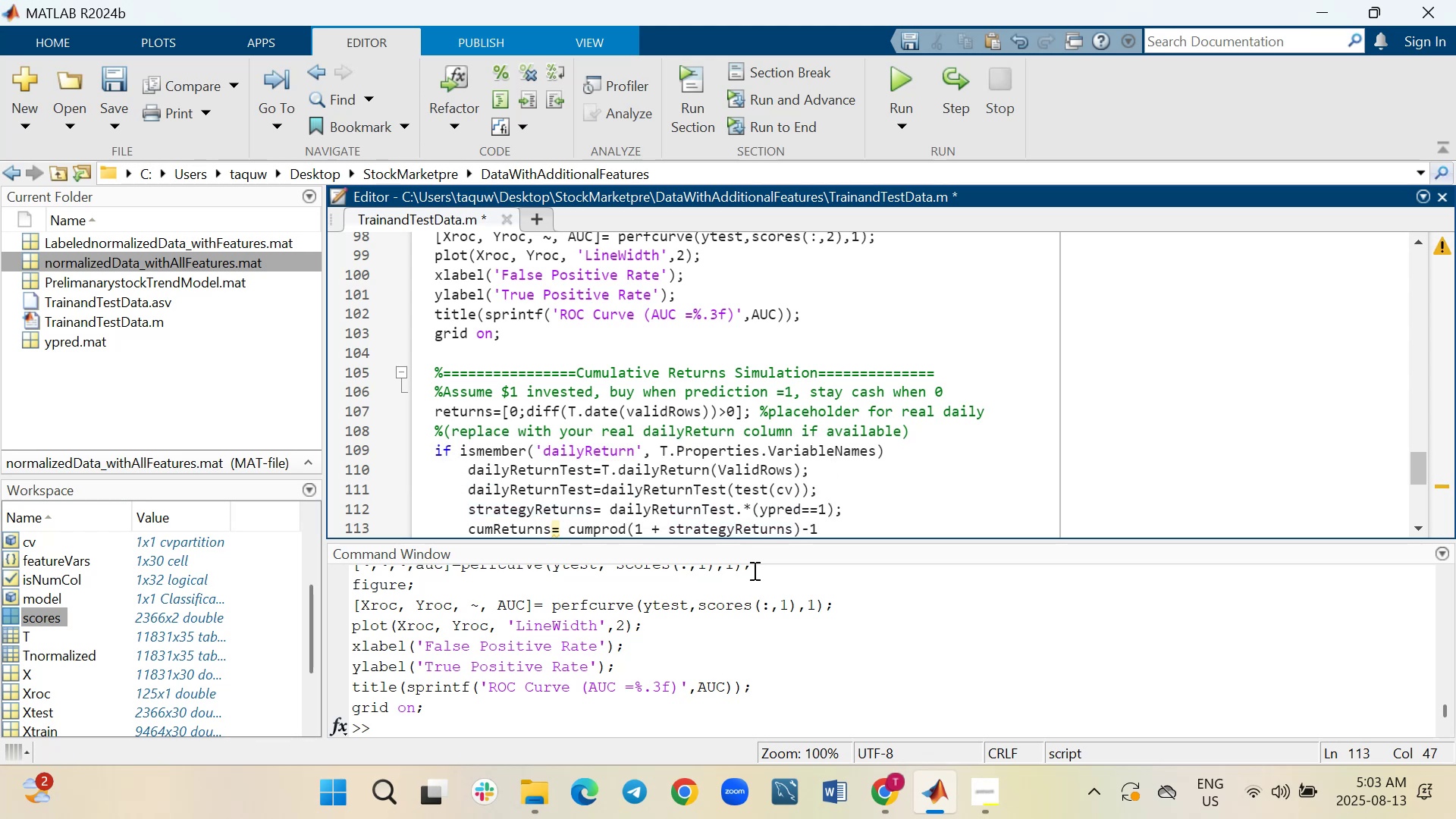 
key(Semicolon)
 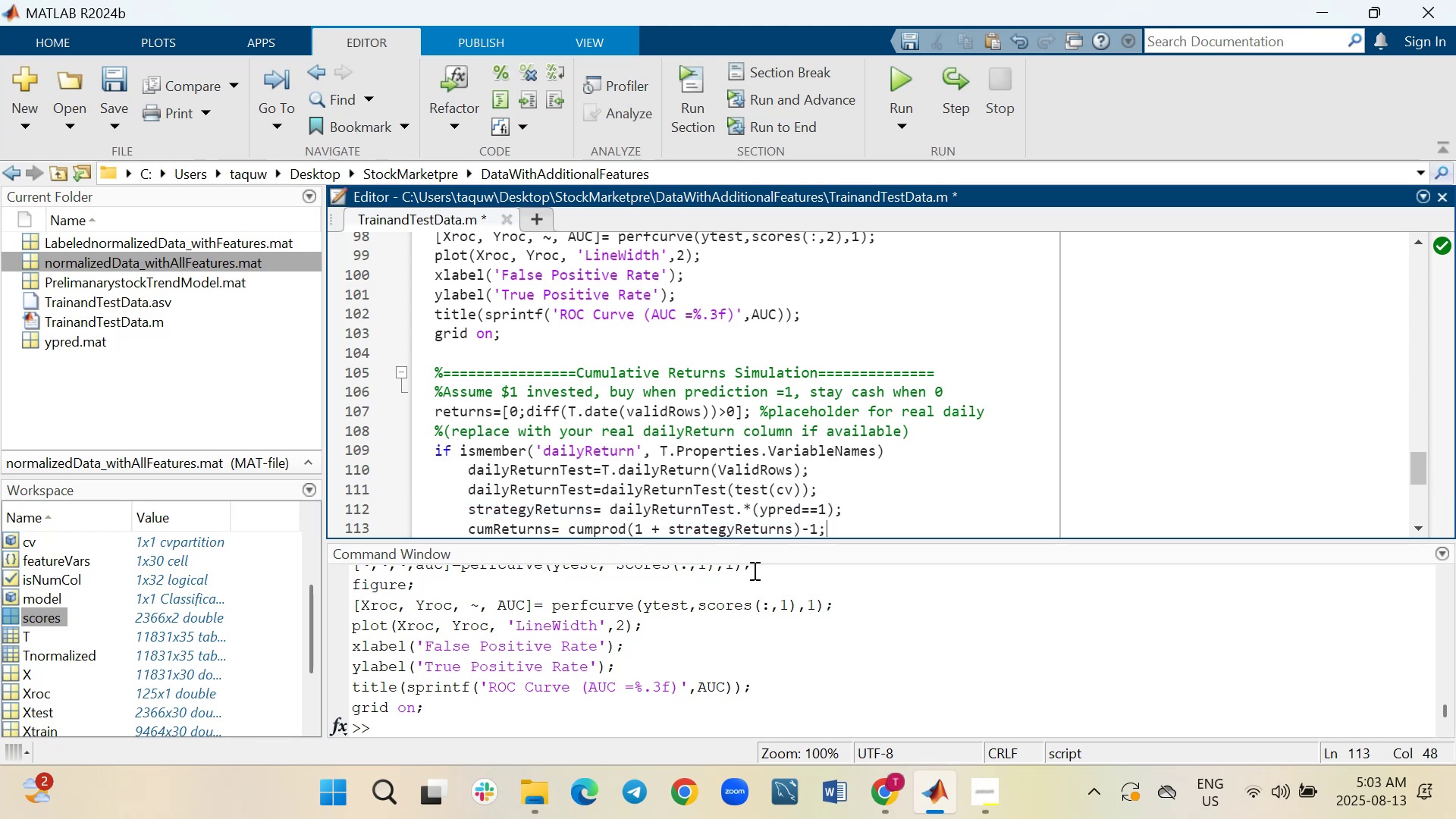 
key(Shift+Enter)
 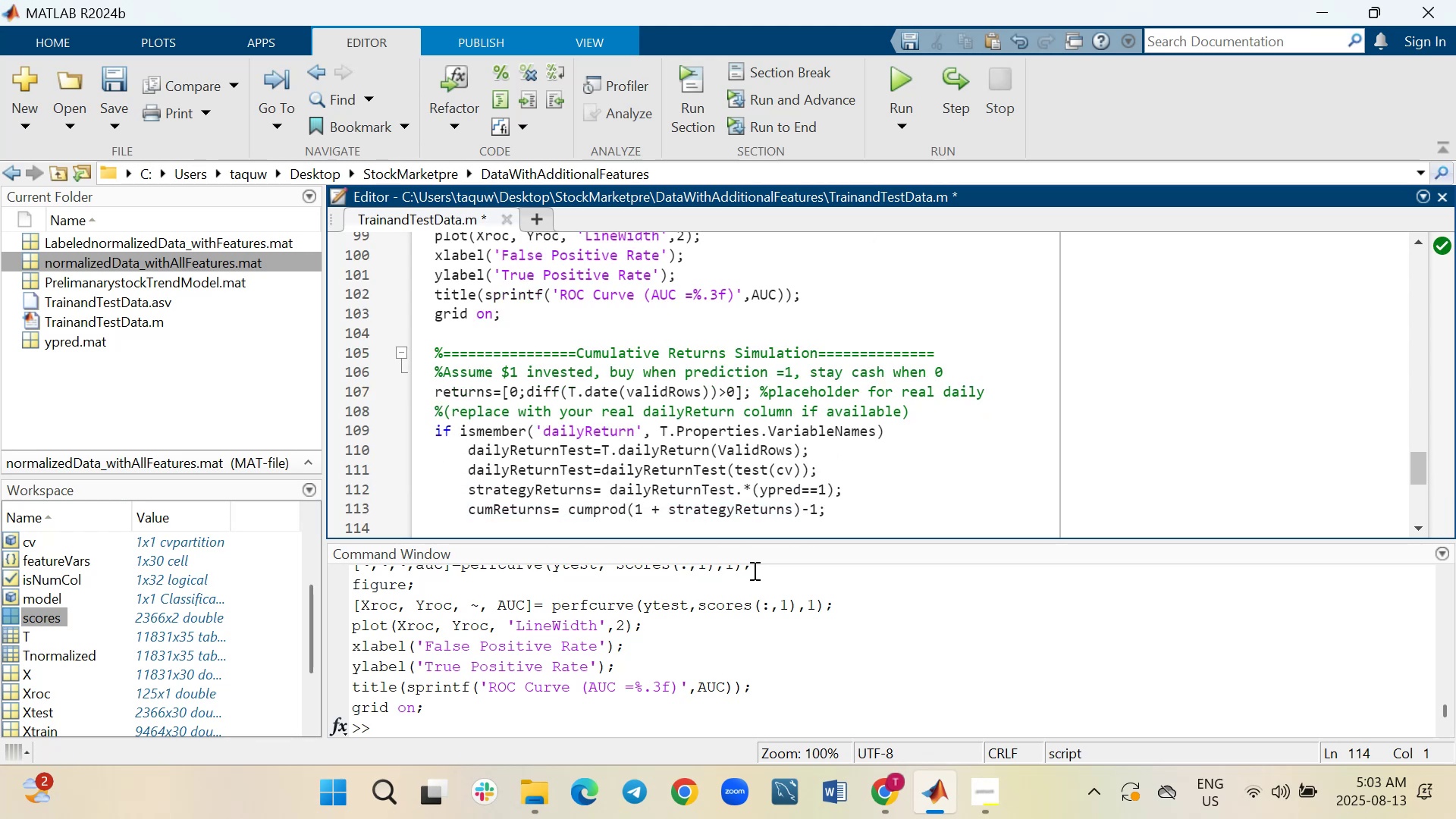 
type(figure;)
 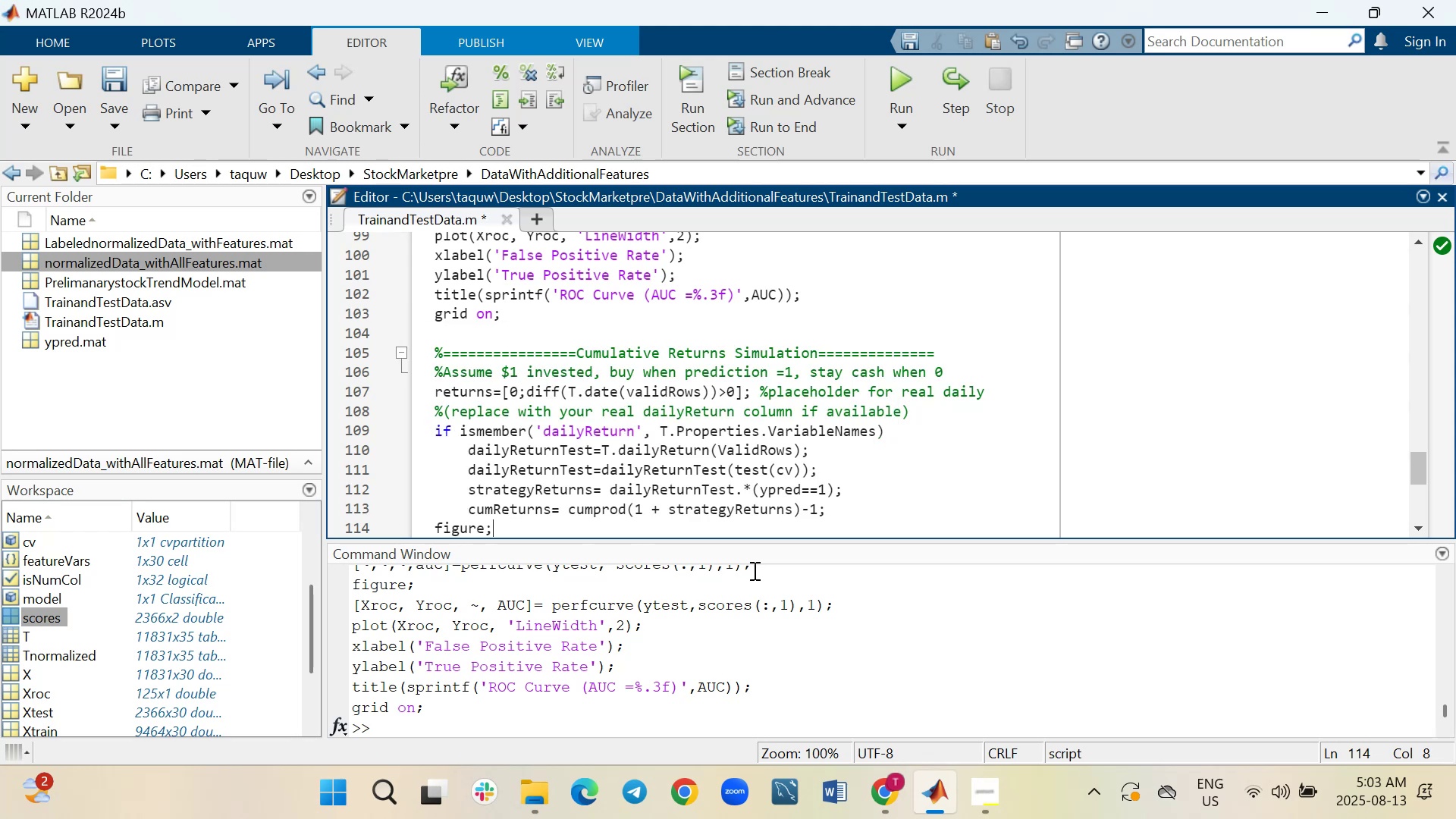 
key(Shift+Enter)
 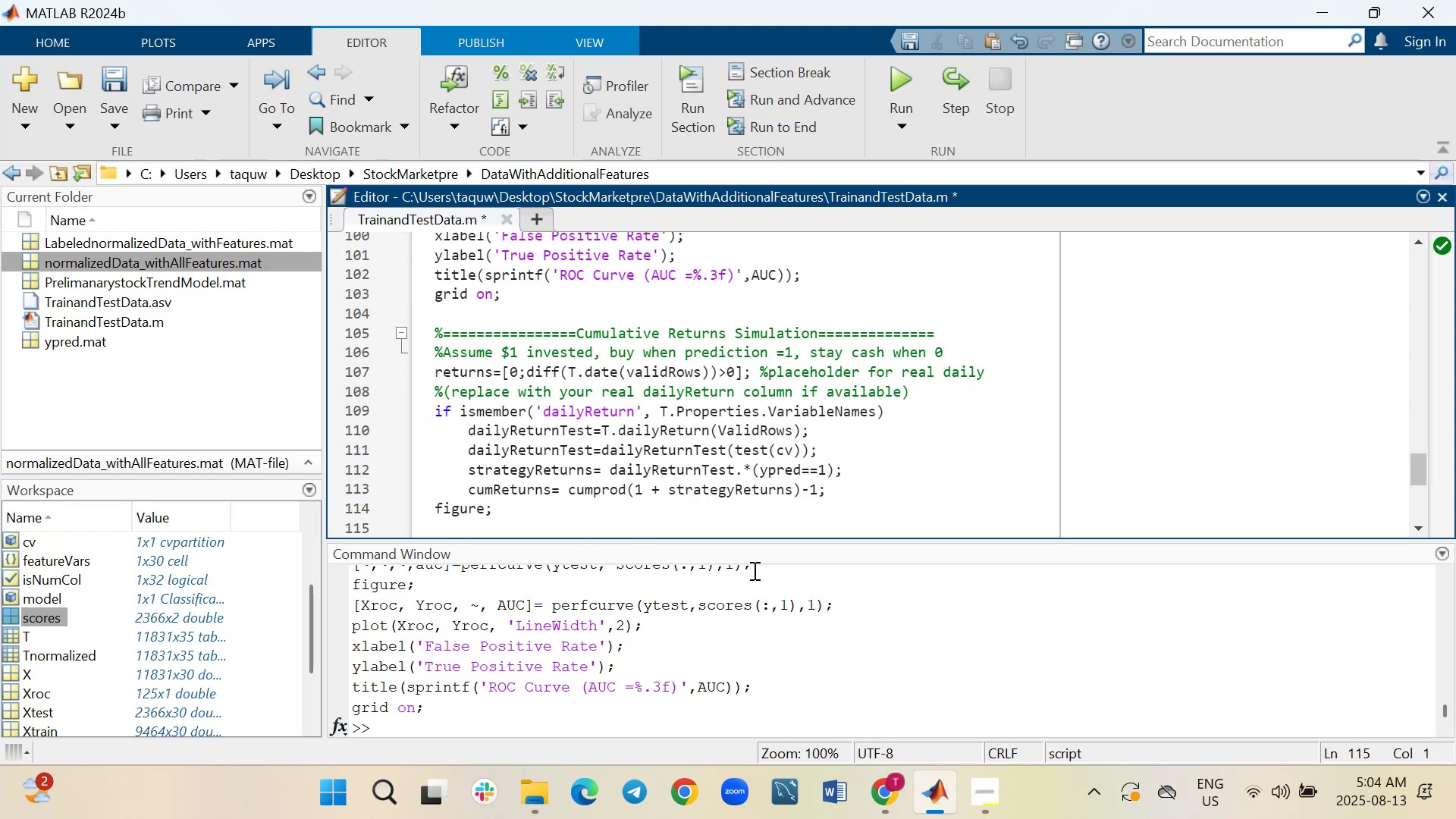 
type(plot()
 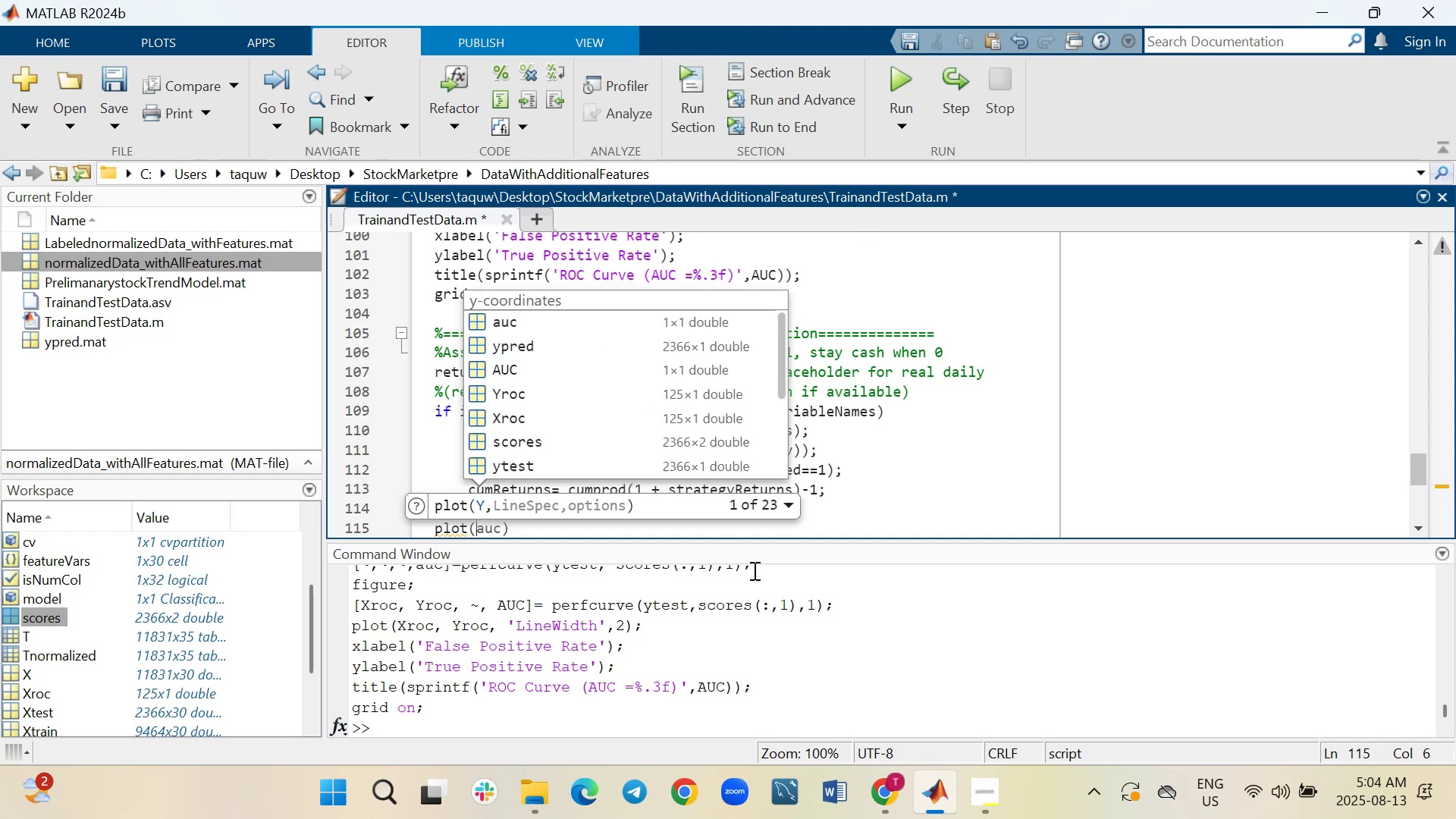 
type(cum)
key(Tab)
 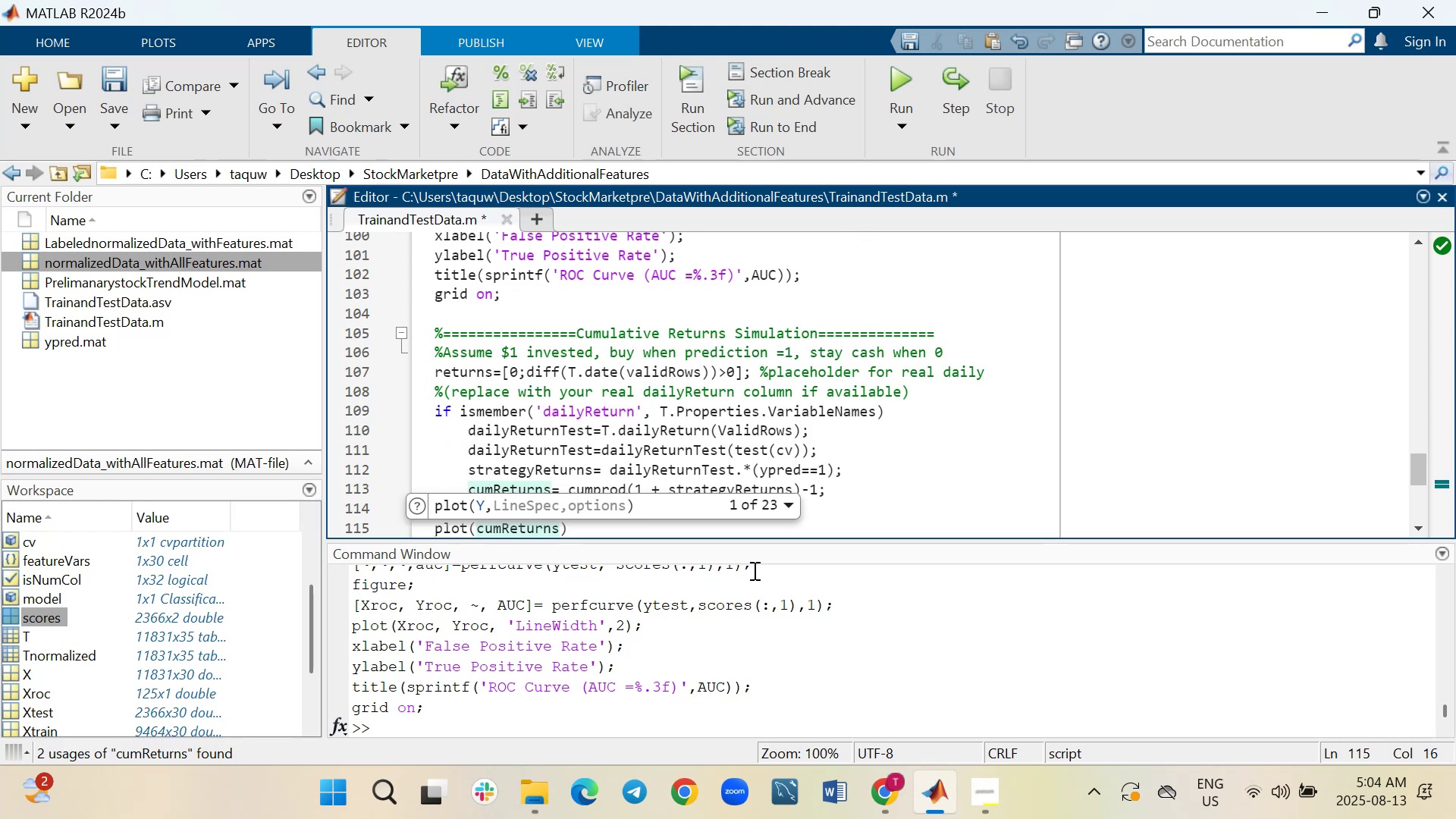 
wait(8.27)
 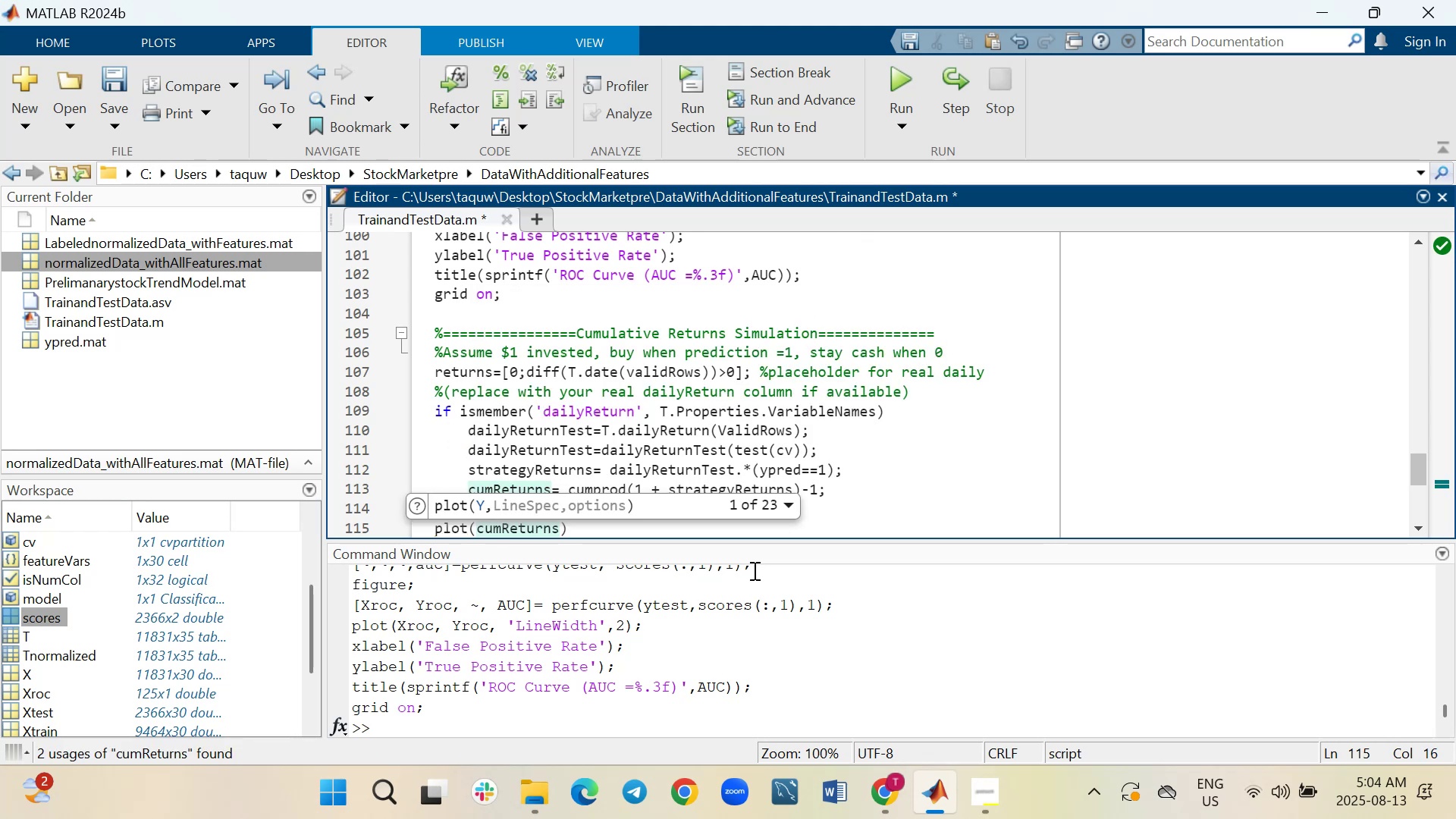 
key(Comma)
 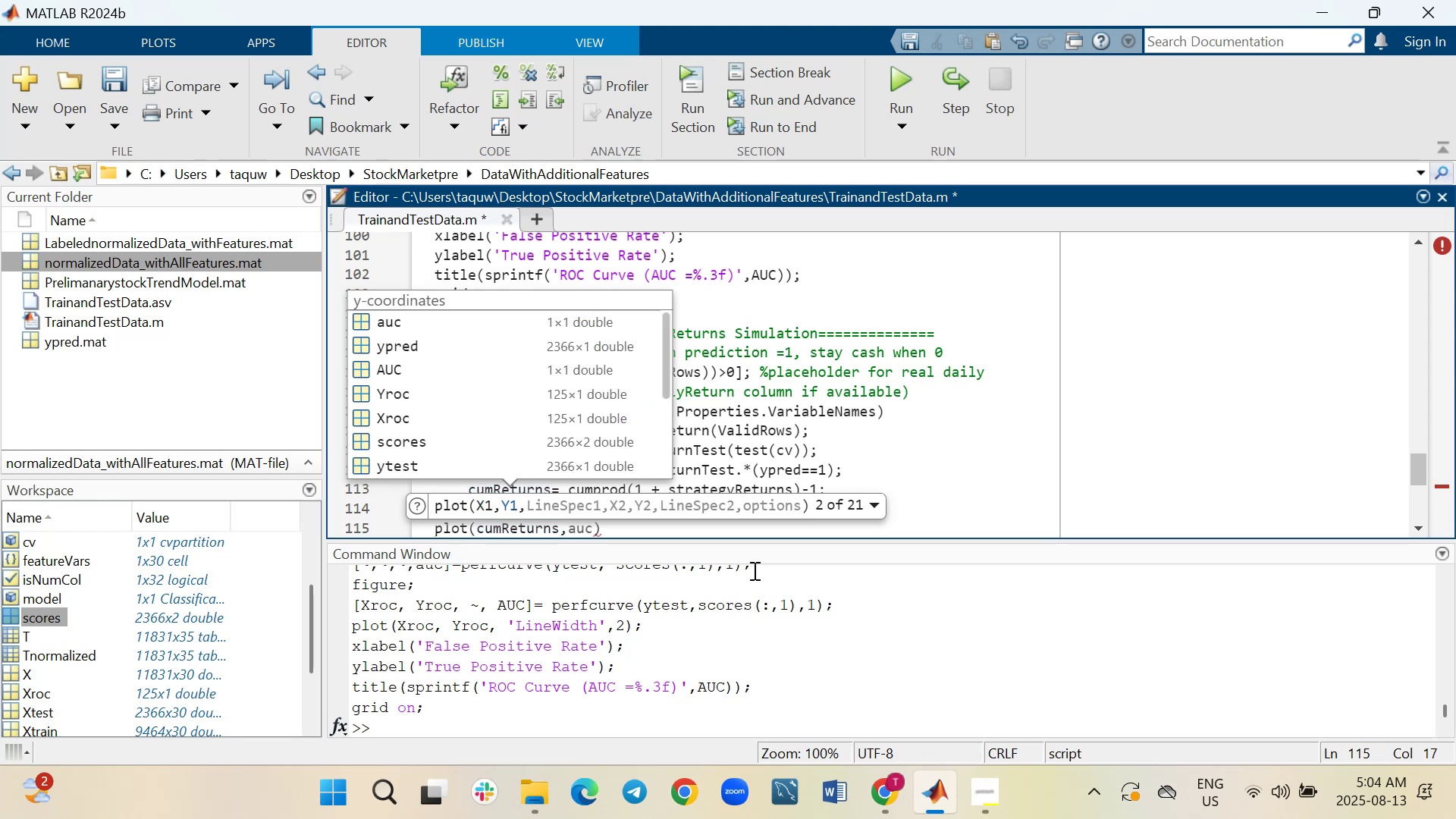 
key(Space)
 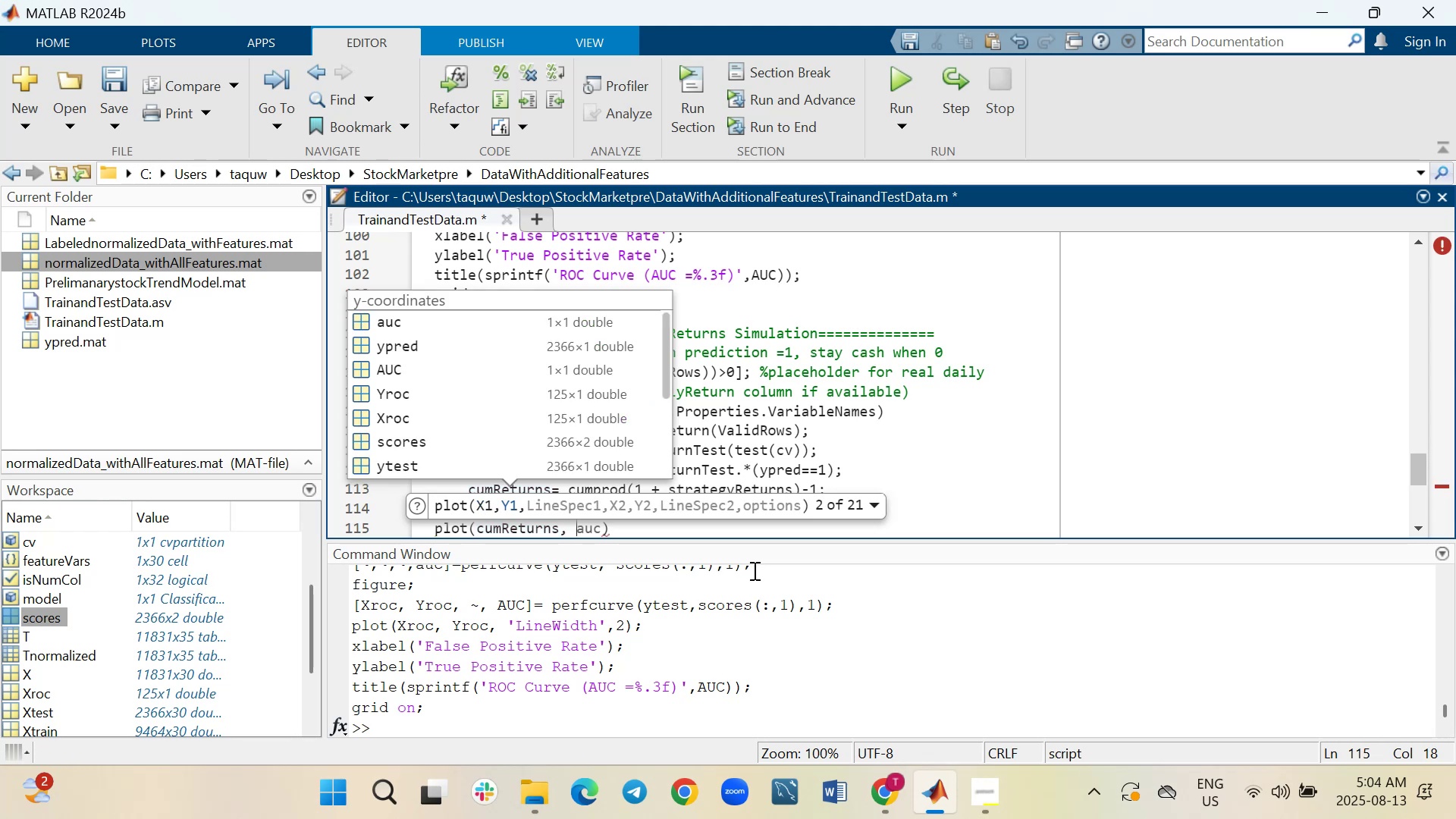 
key(Quote)
 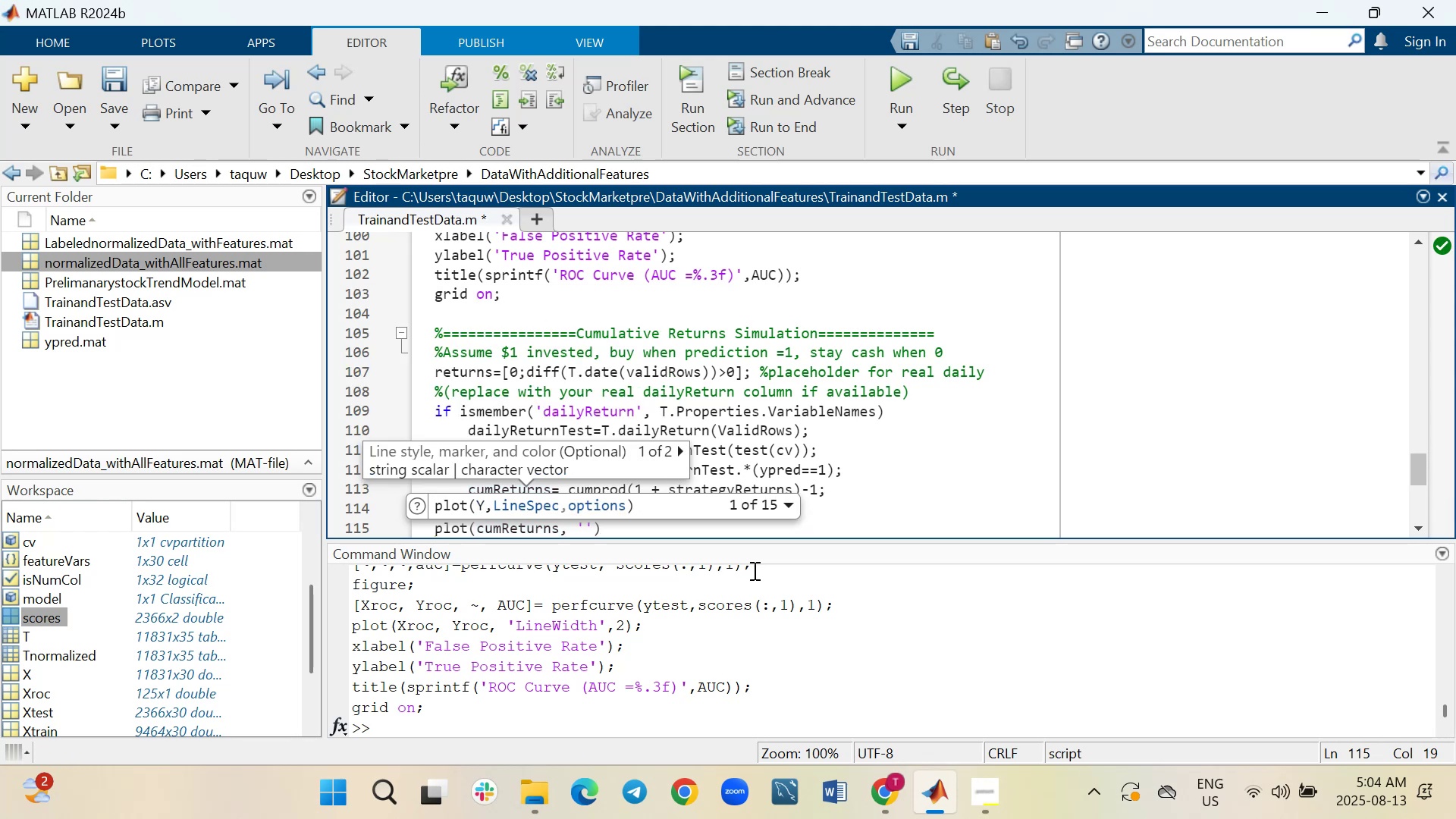 
key(Shift+L)
 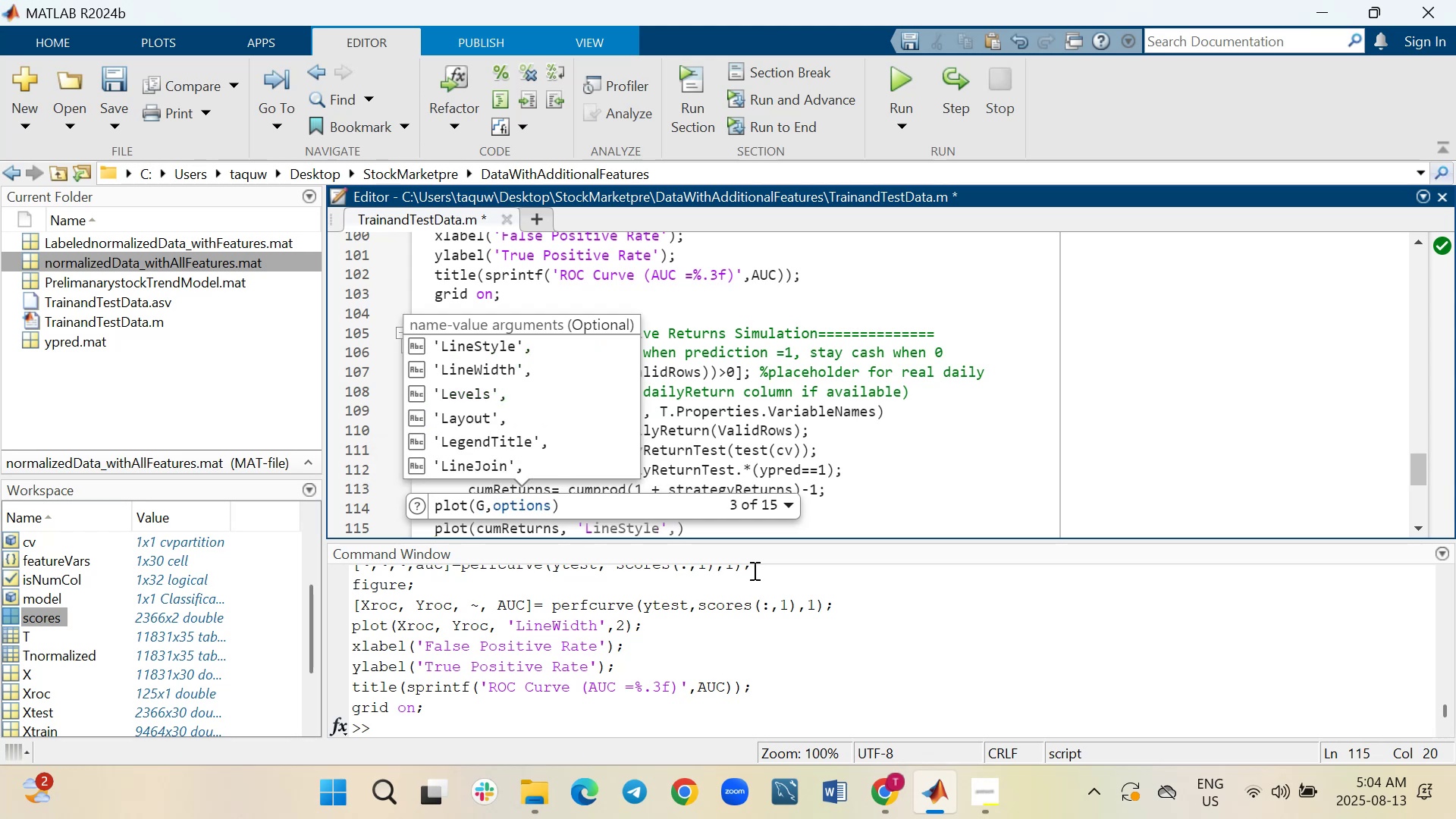 
type(ineW)
key(Tab)
type(2,)
 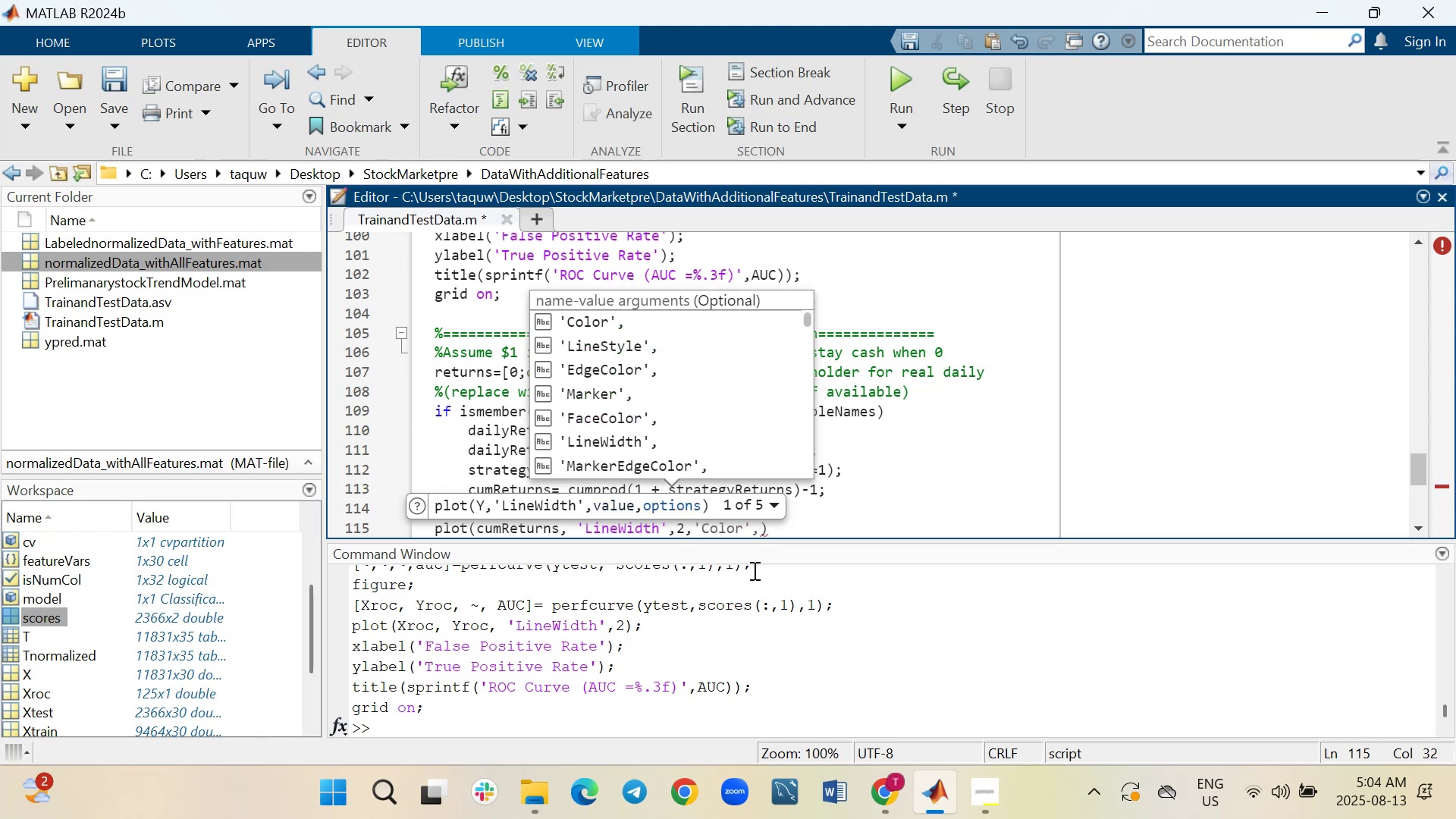 
wait(8.86)
 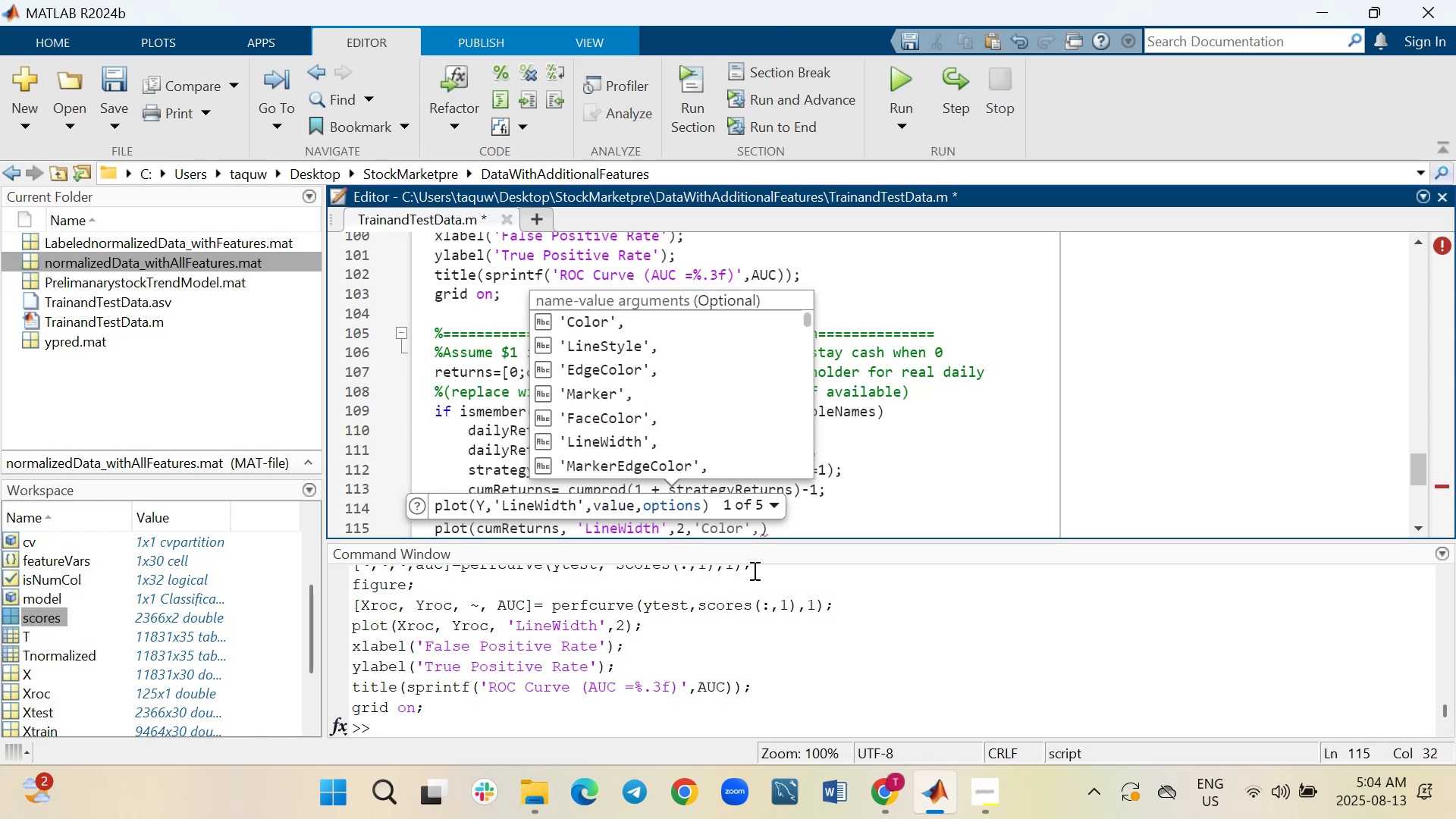 
type('Li)
key(Tab)
 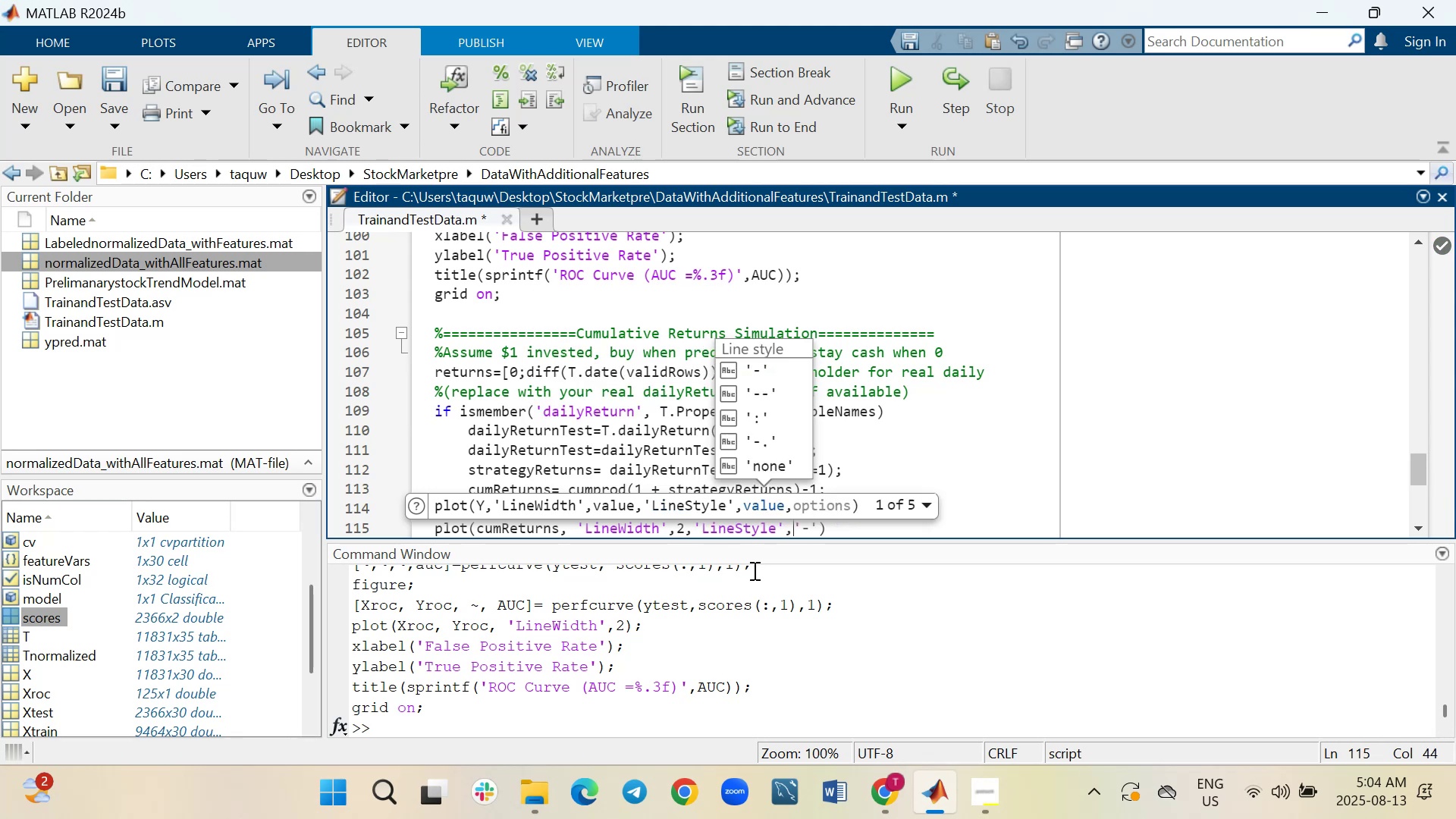 
key(ArrowRight)
 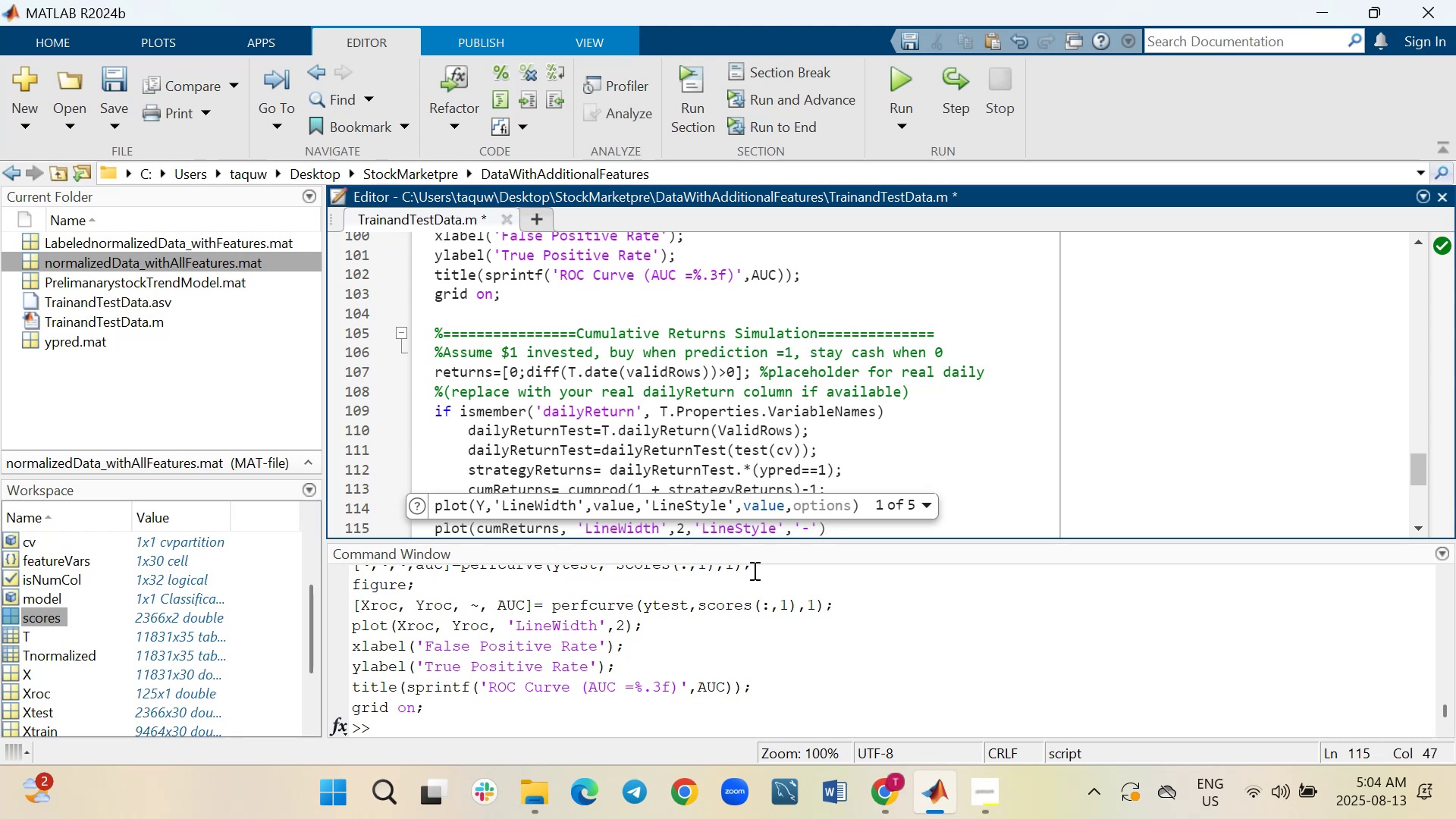 
key(ArrowLeft)
 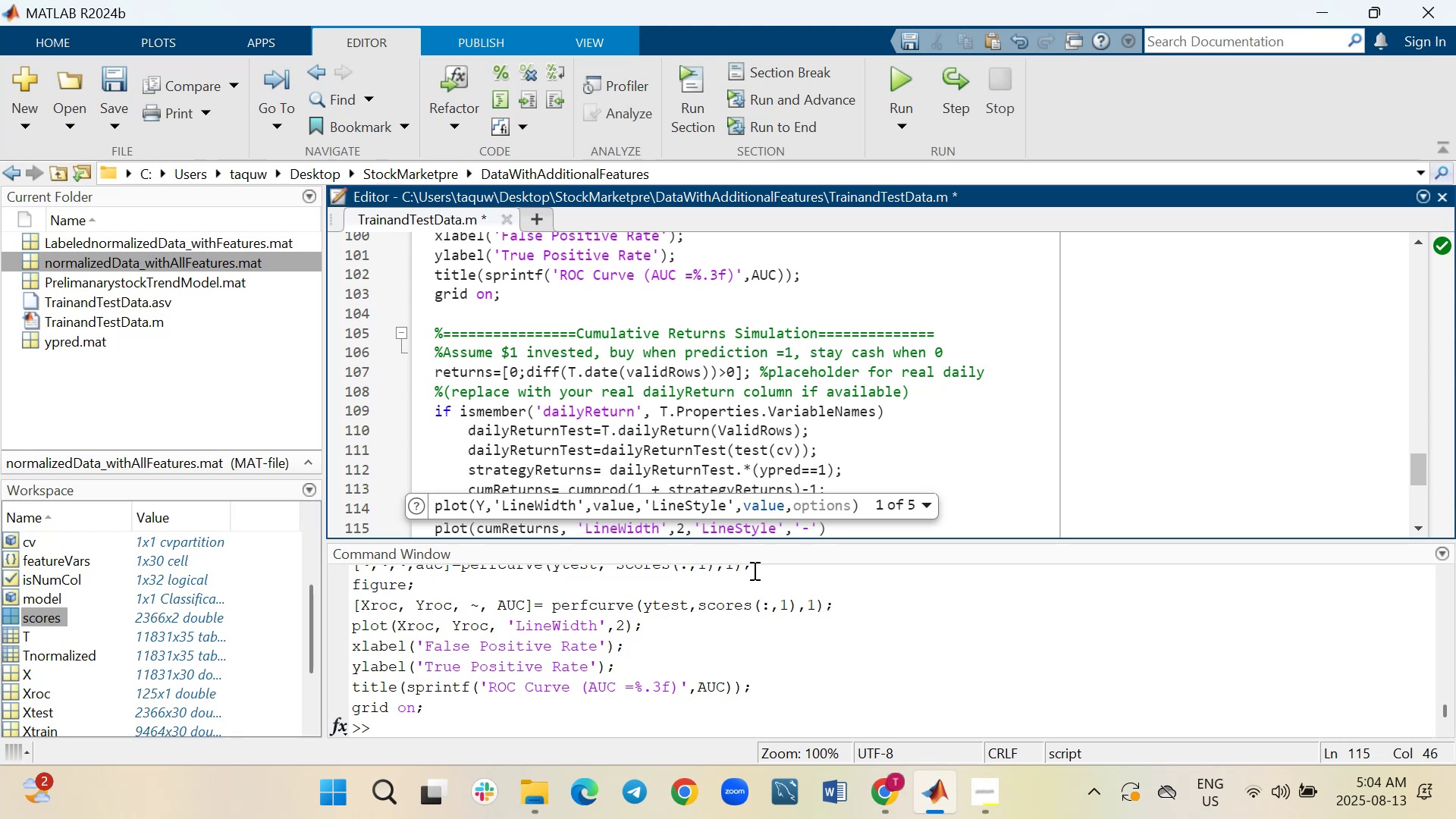 
key(Backspace)
 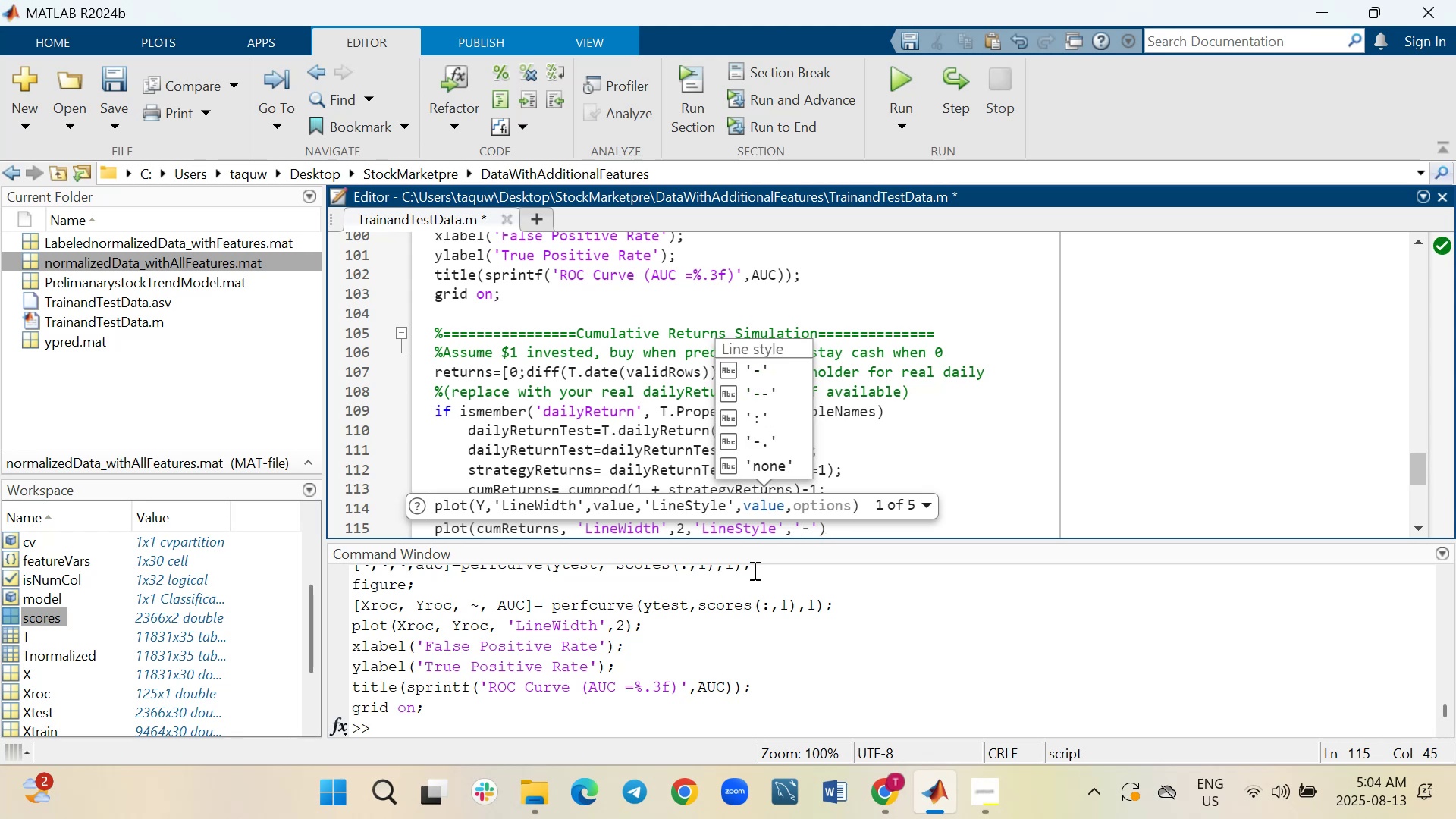 
key(Shift+8)
 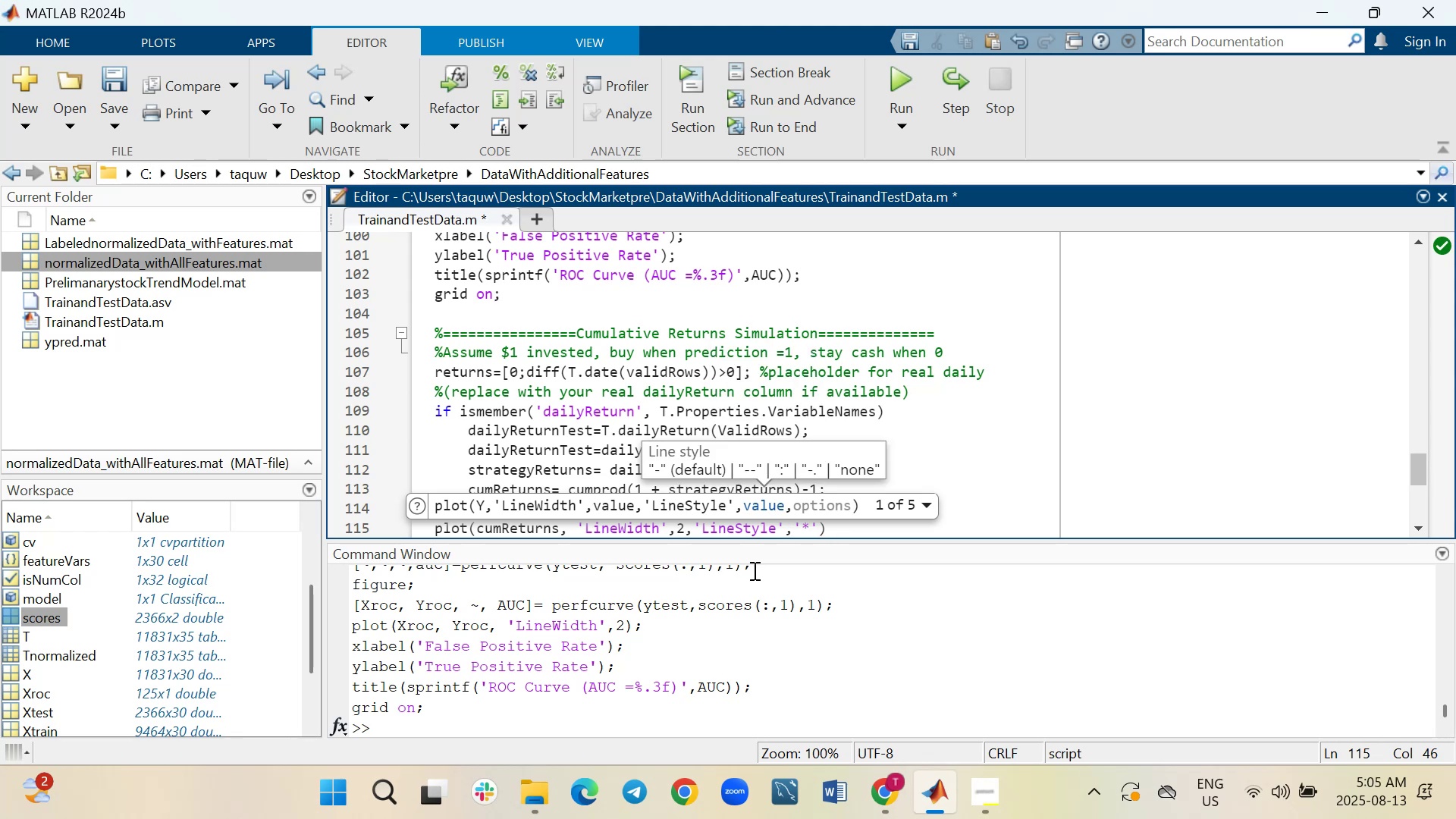 
key(ArrowRight)
 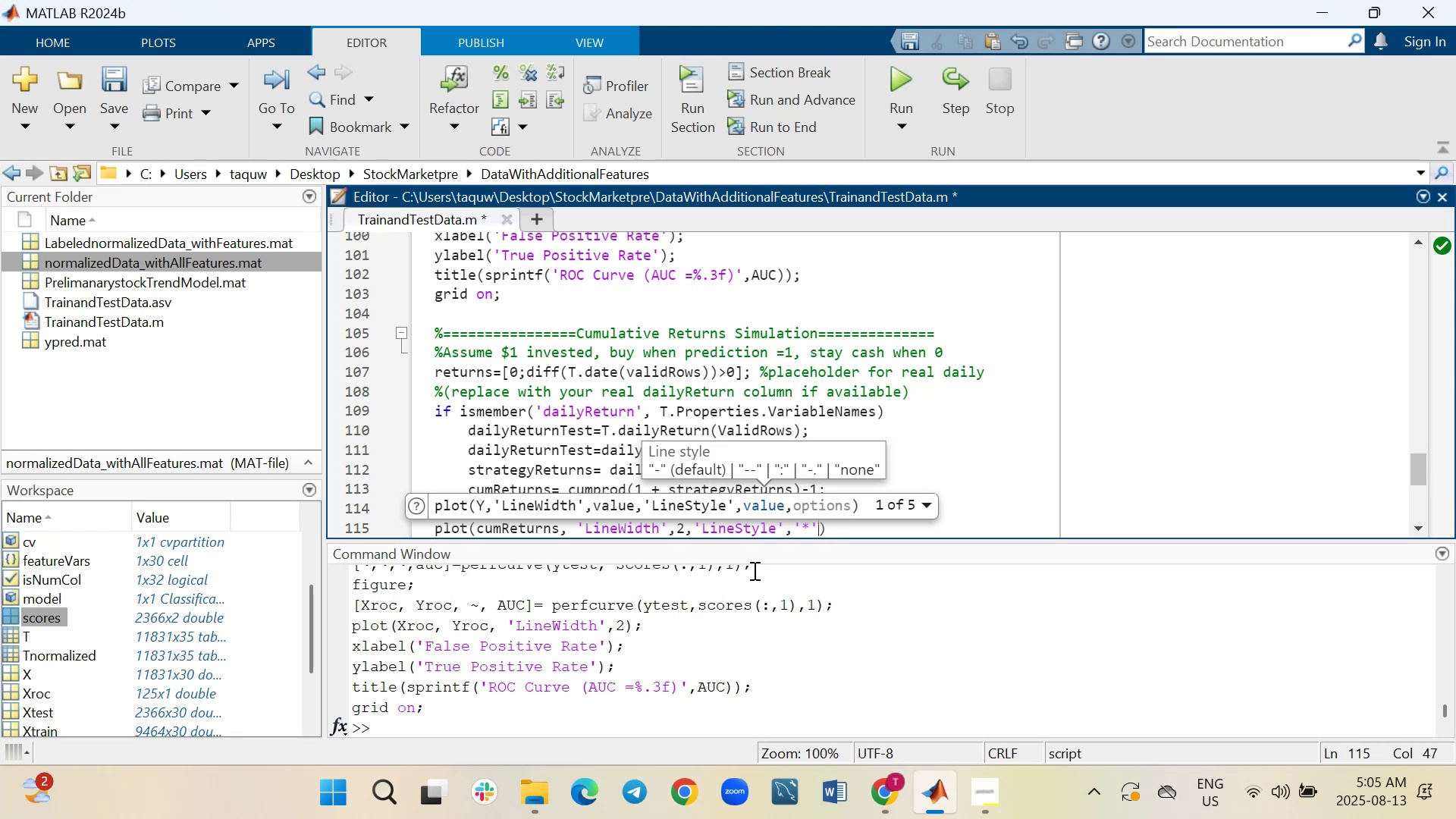 
key(Comma)
 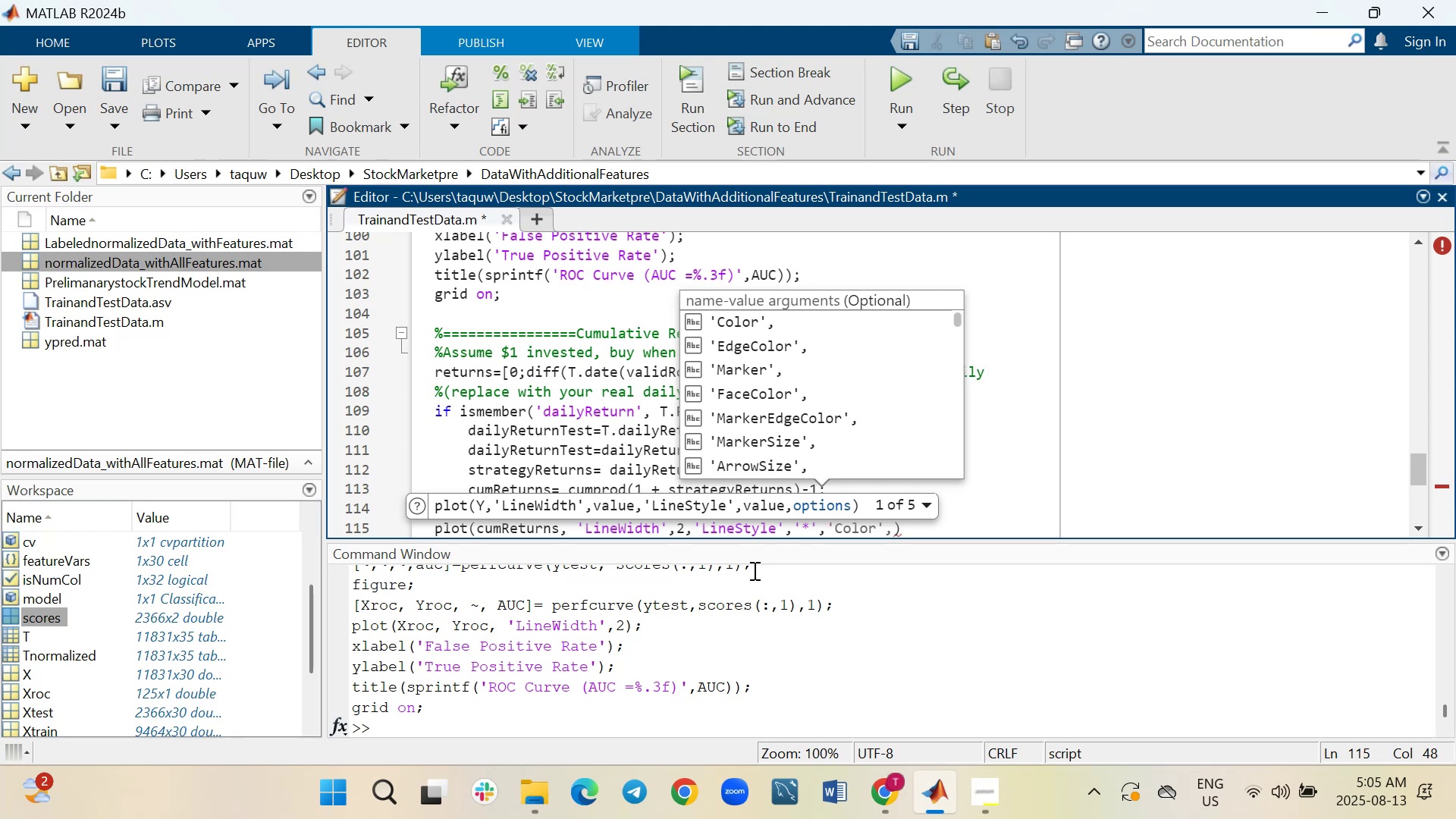 
wait(6.82)
 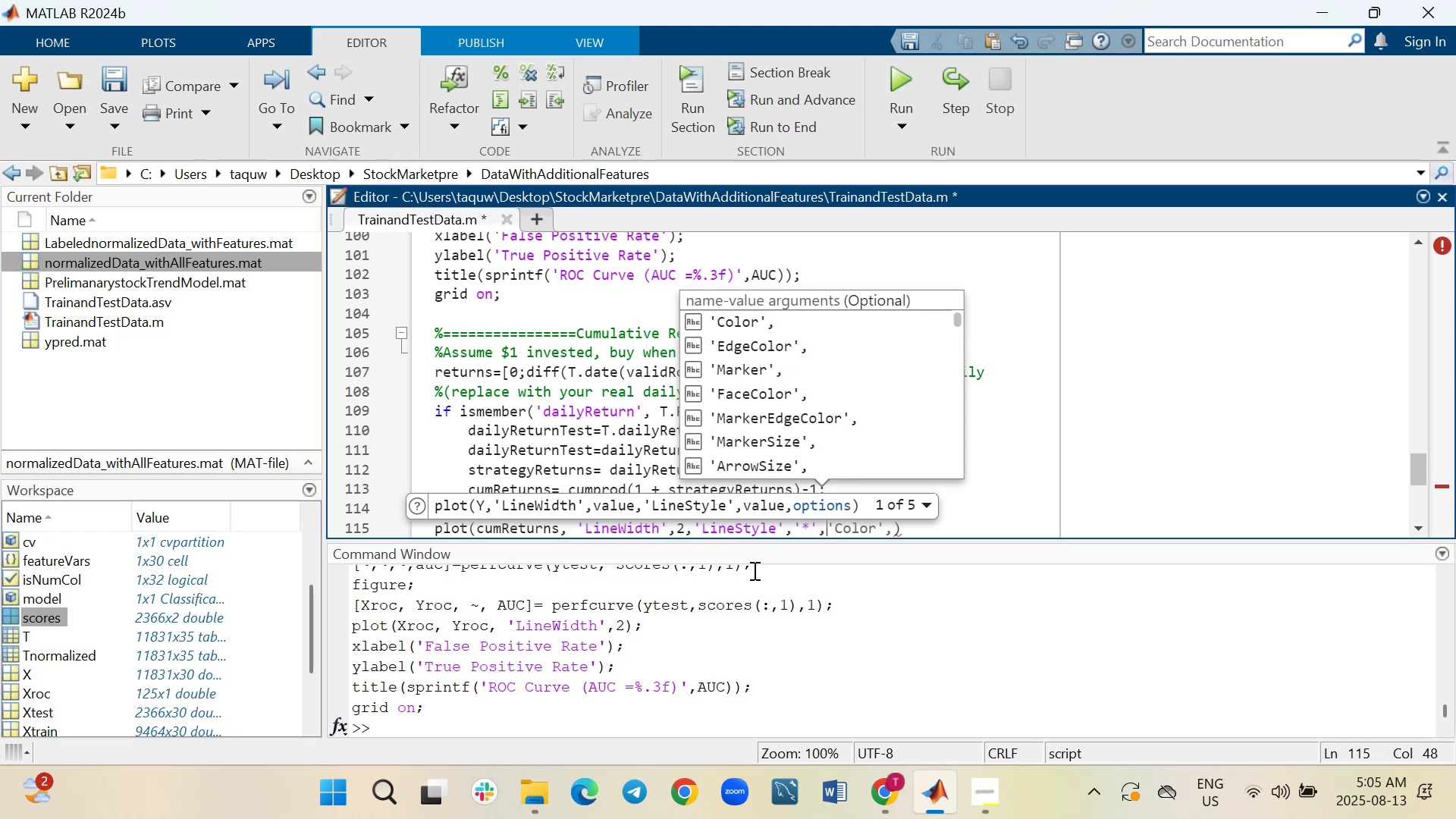 
key(Quote)
 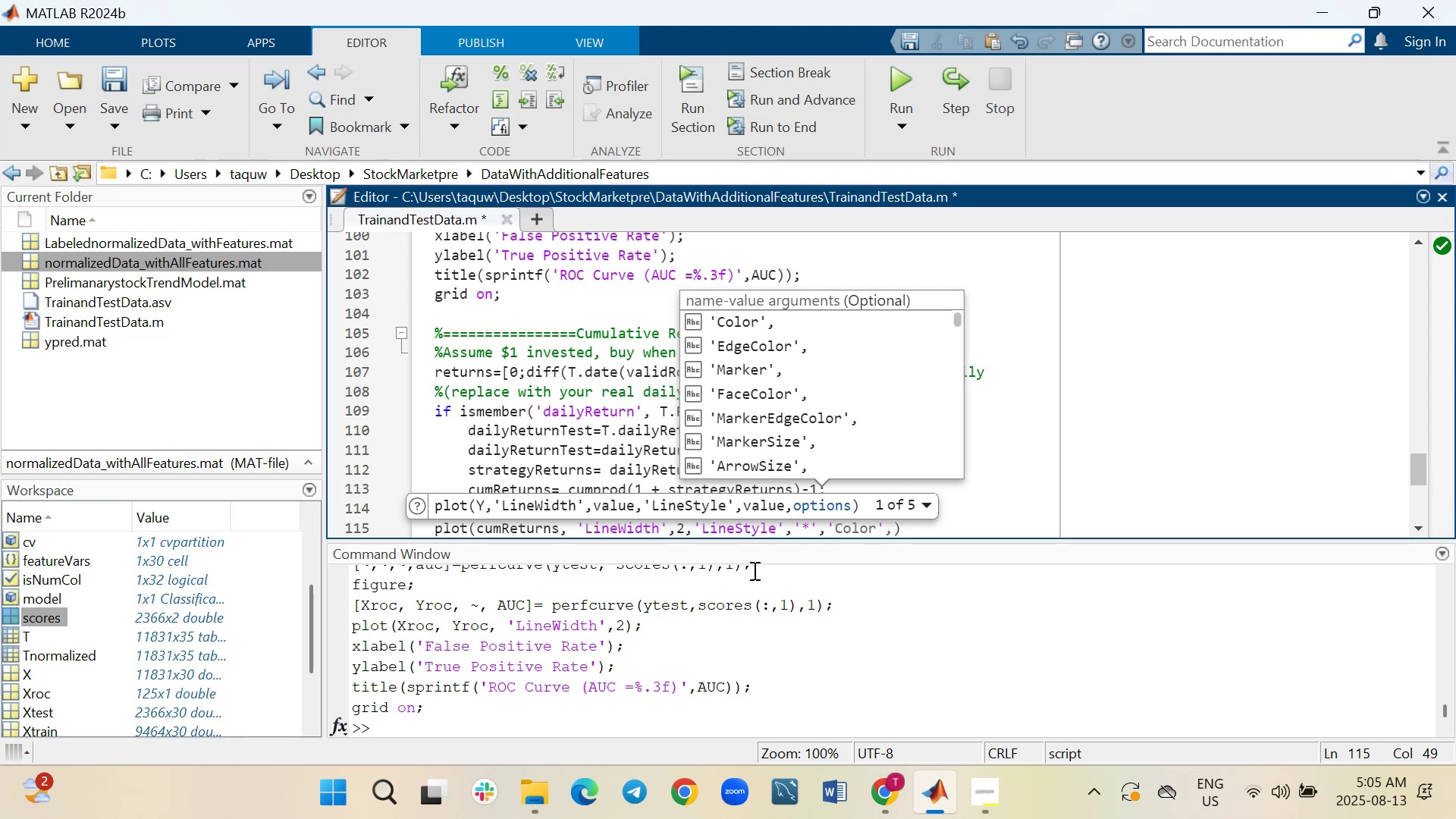 
key(Tab)
 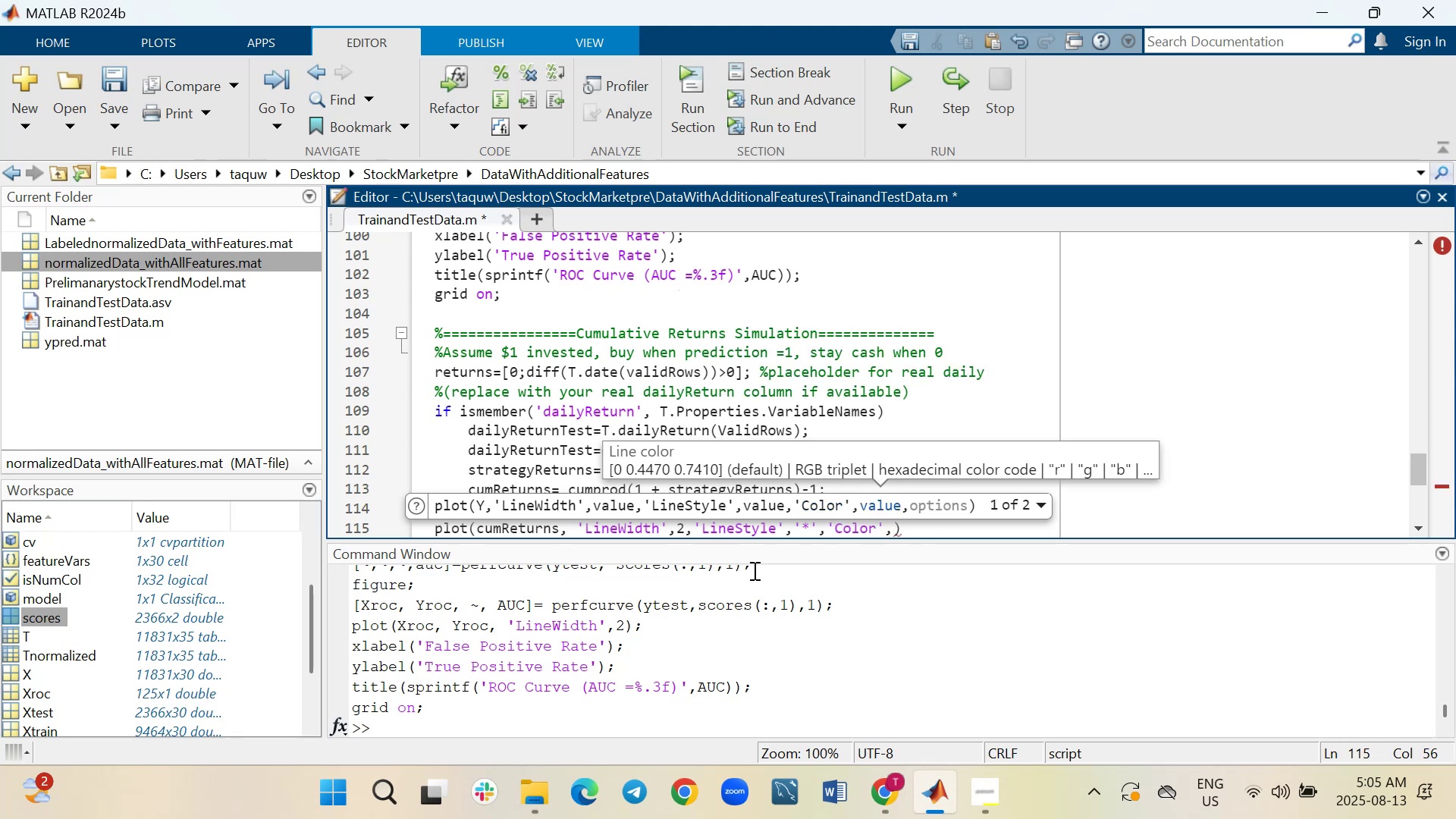 
key(Quote)
 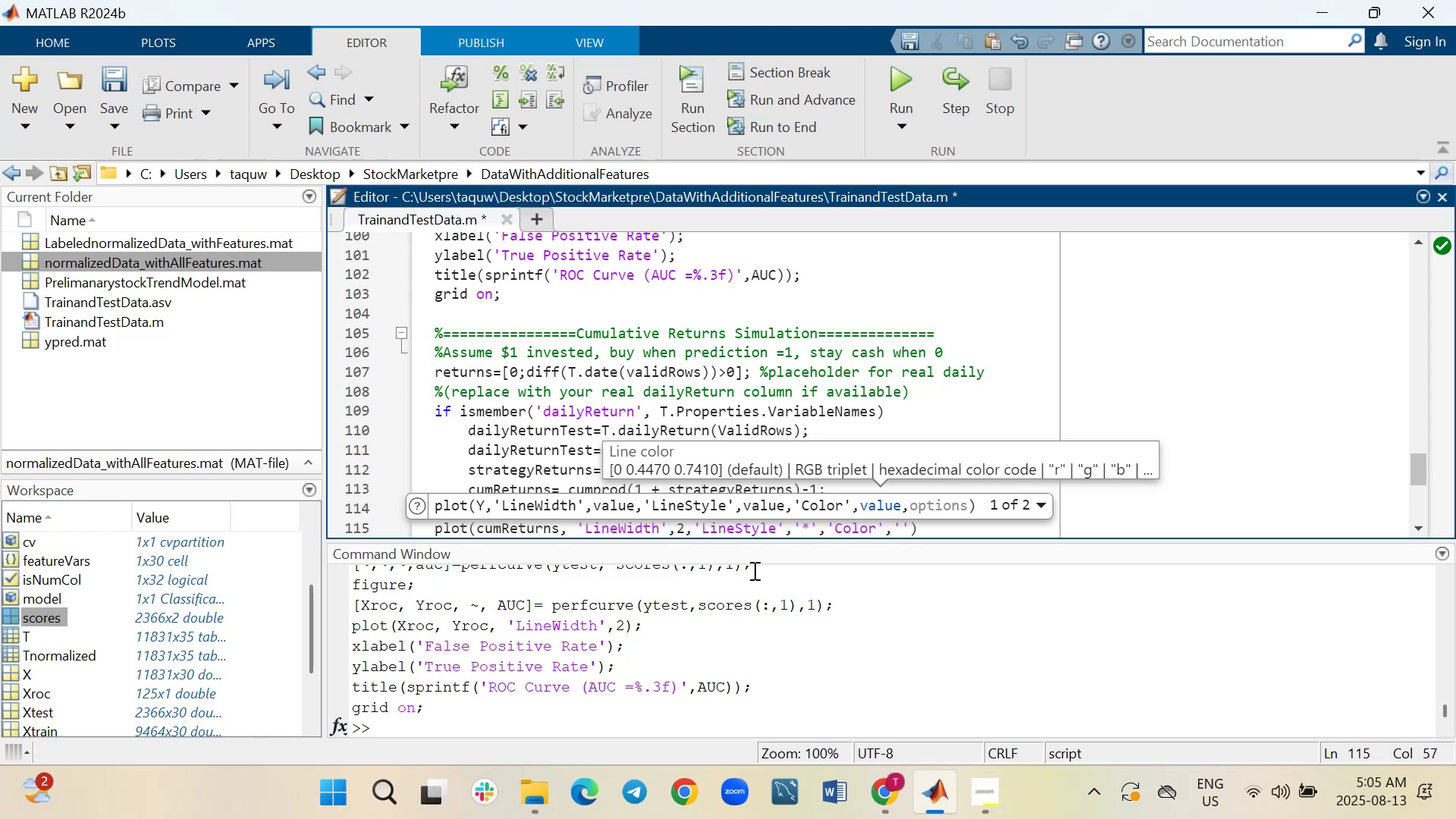 
key(Minus)
 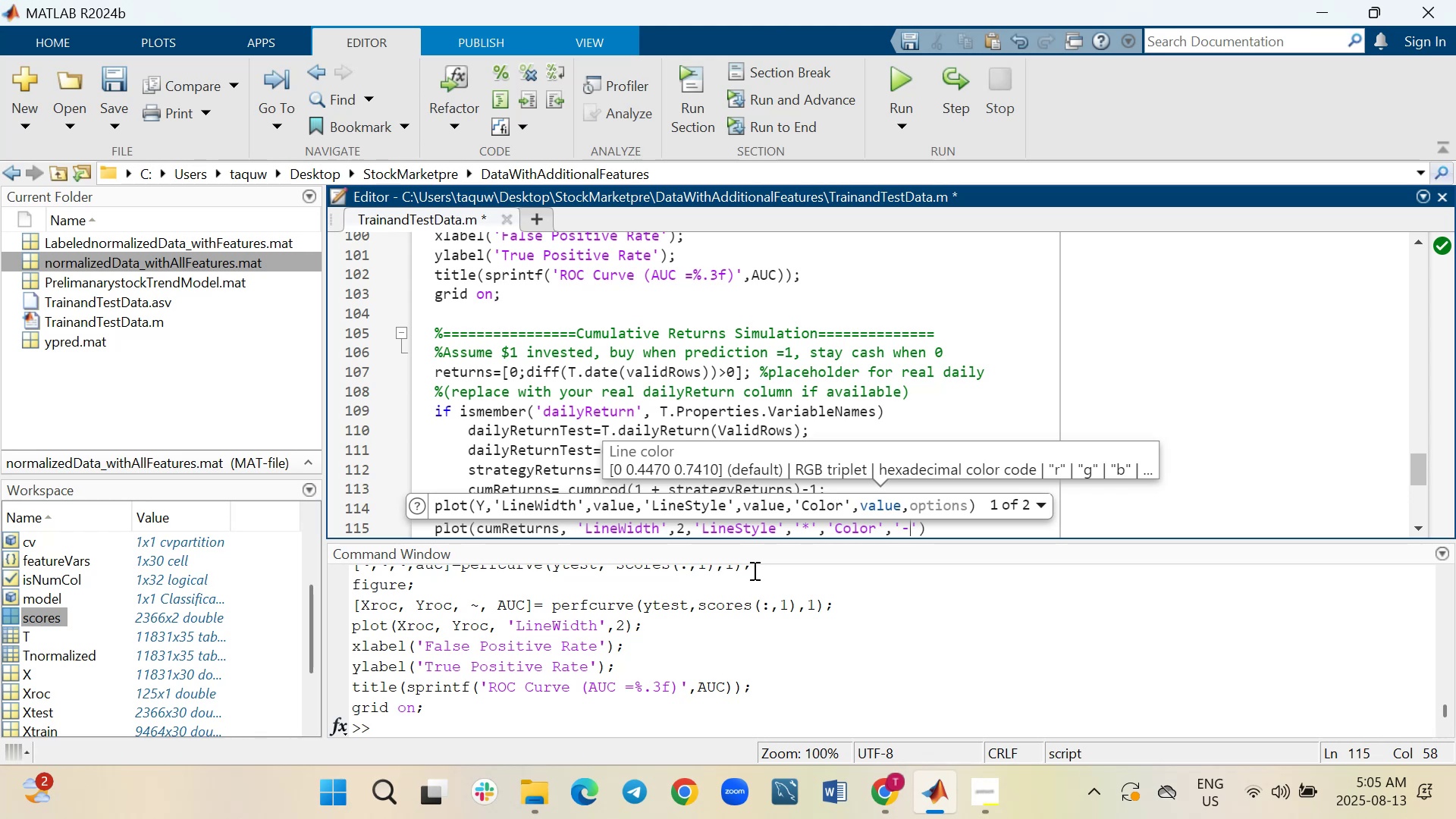 
key(K)
 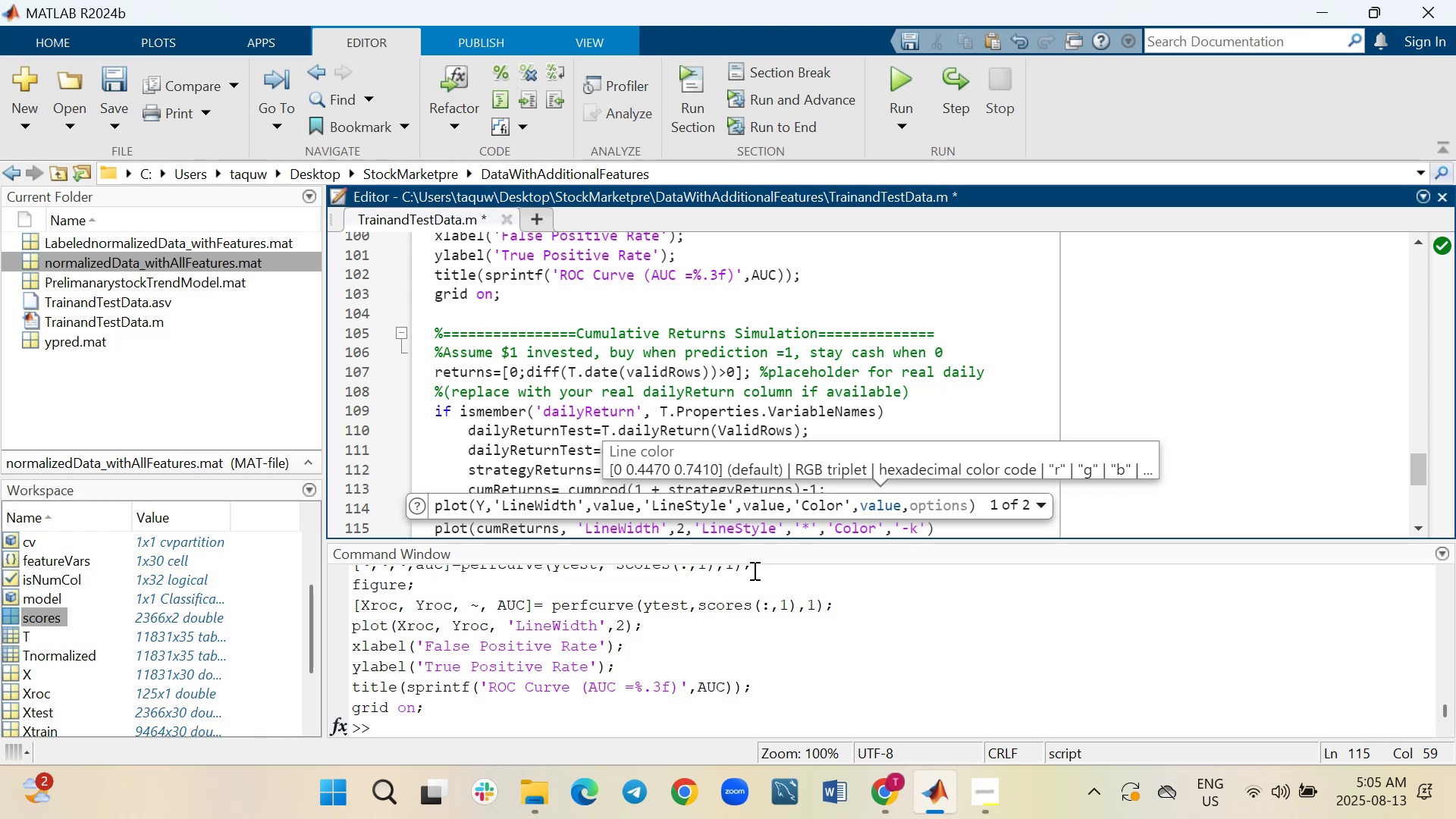 
wait(5.86)
 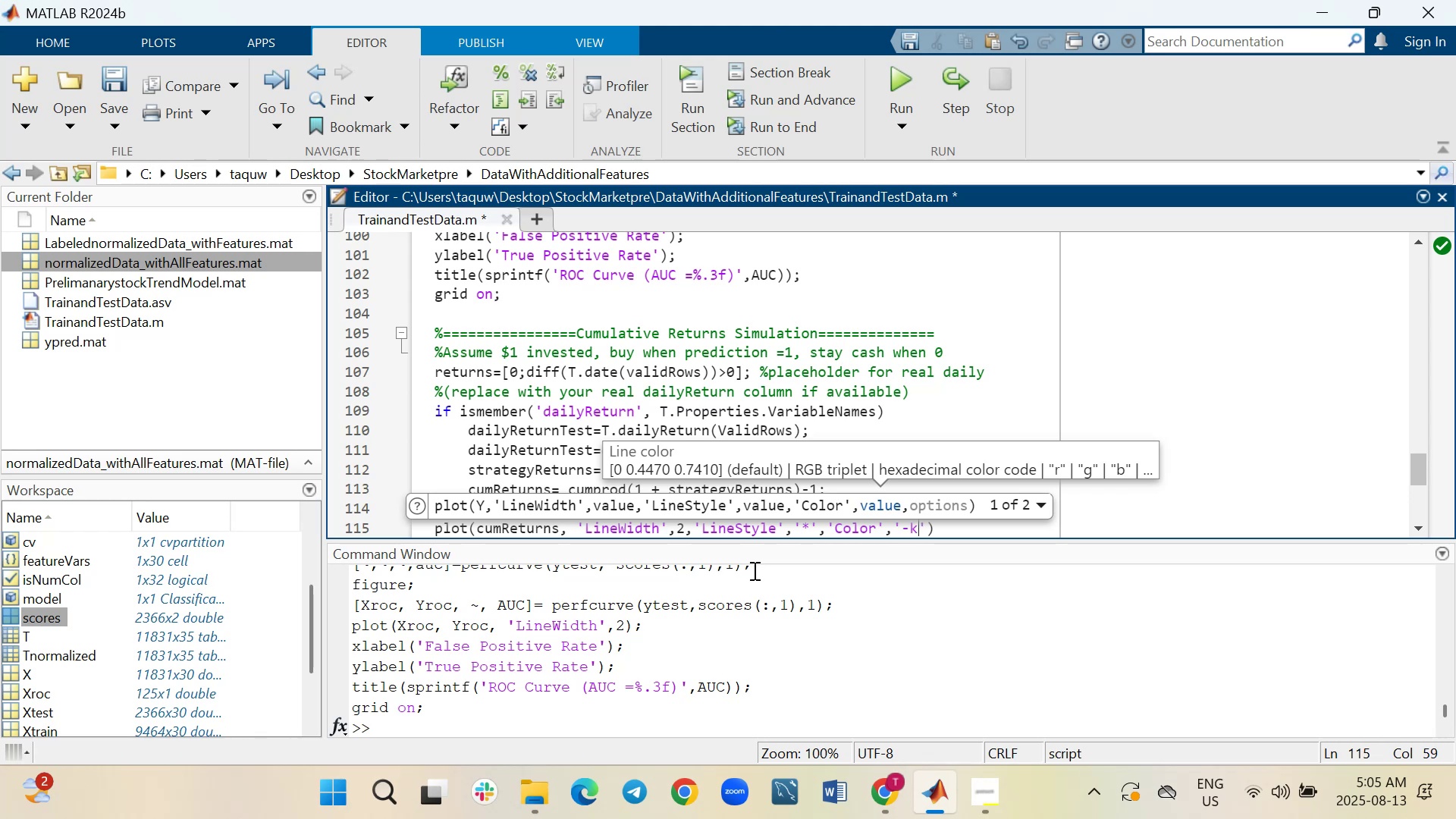 
key(ArrowRight)
 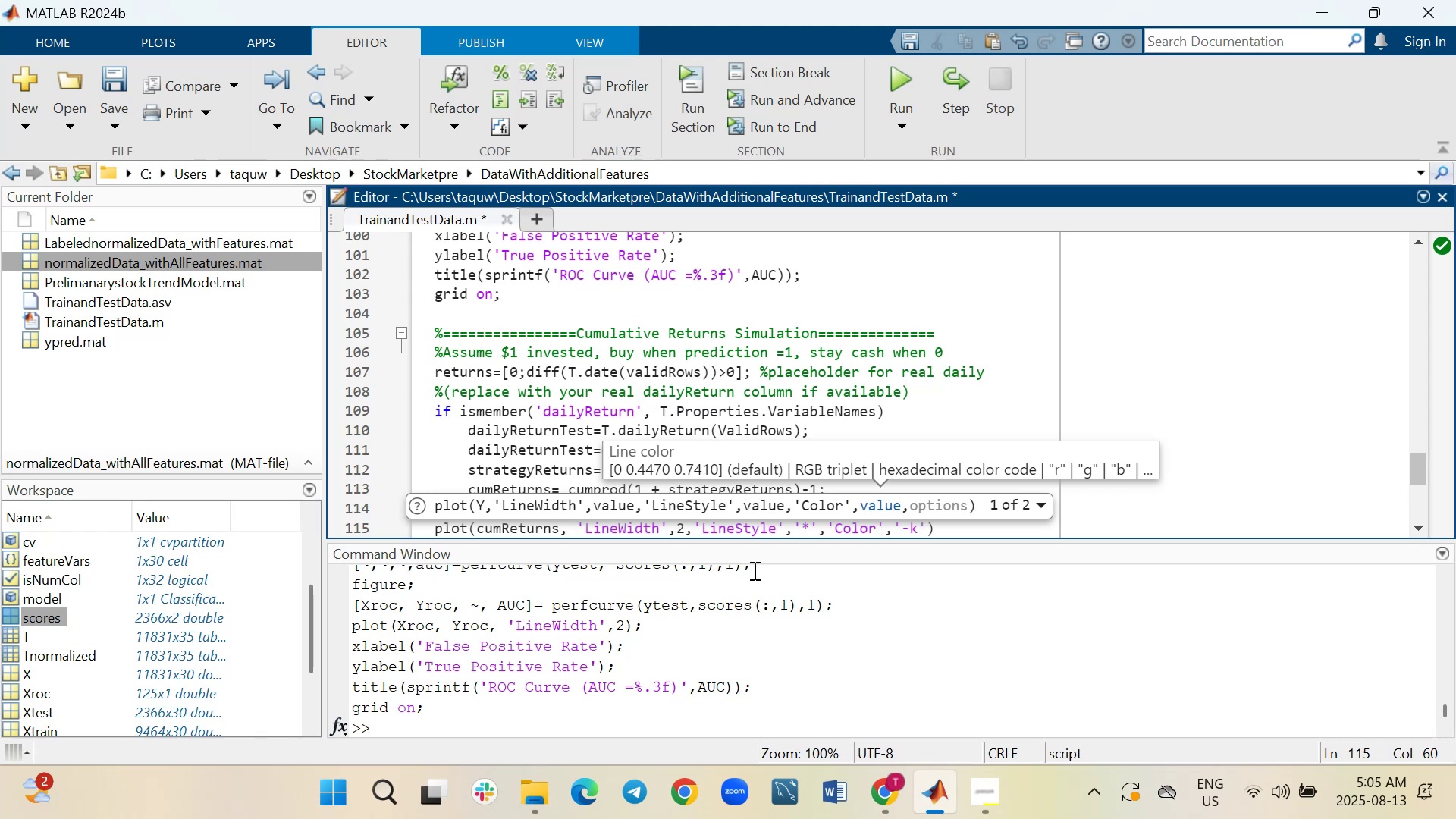 
key(ArrowRight)
 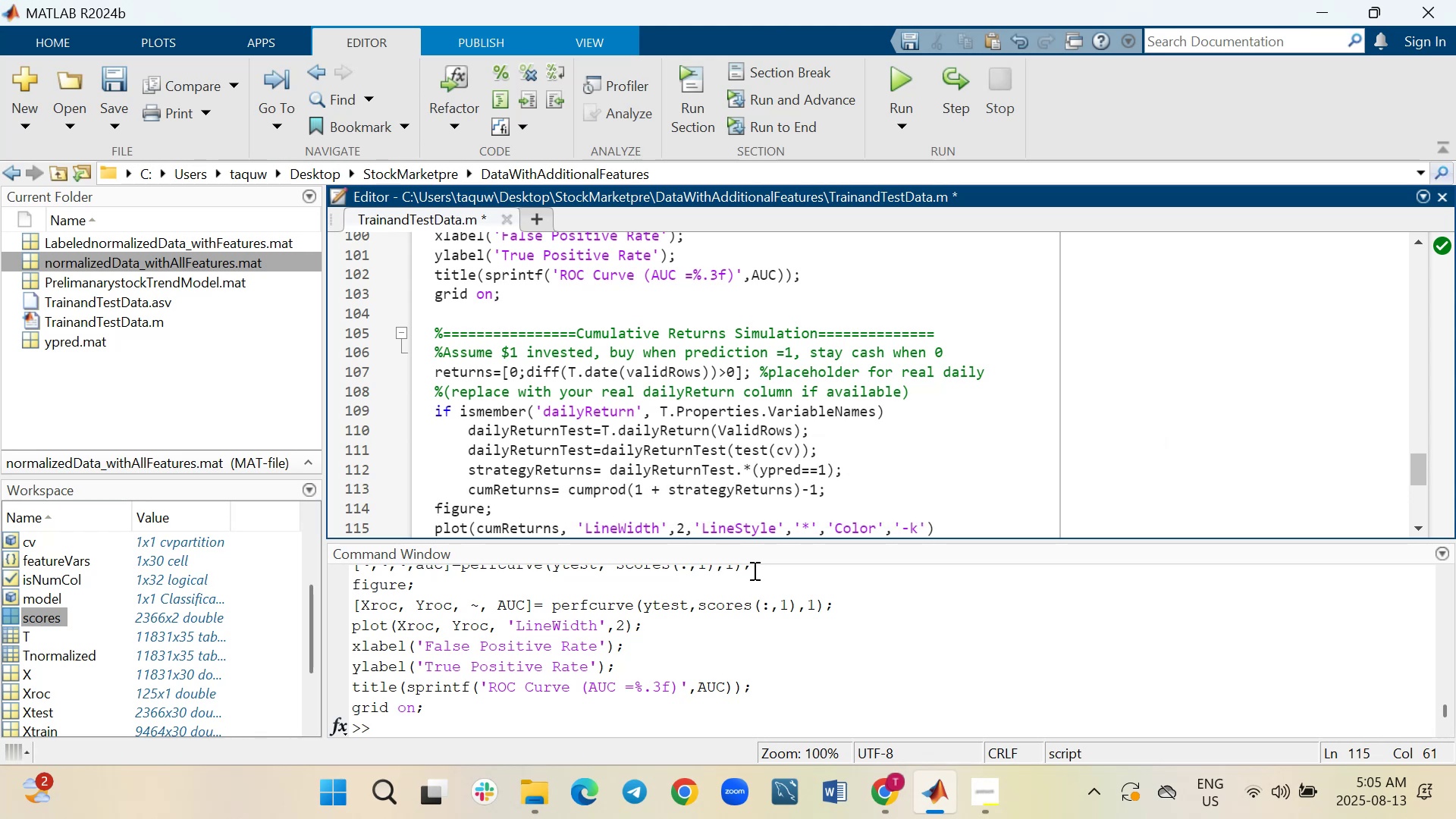 
key(Semicolon)
 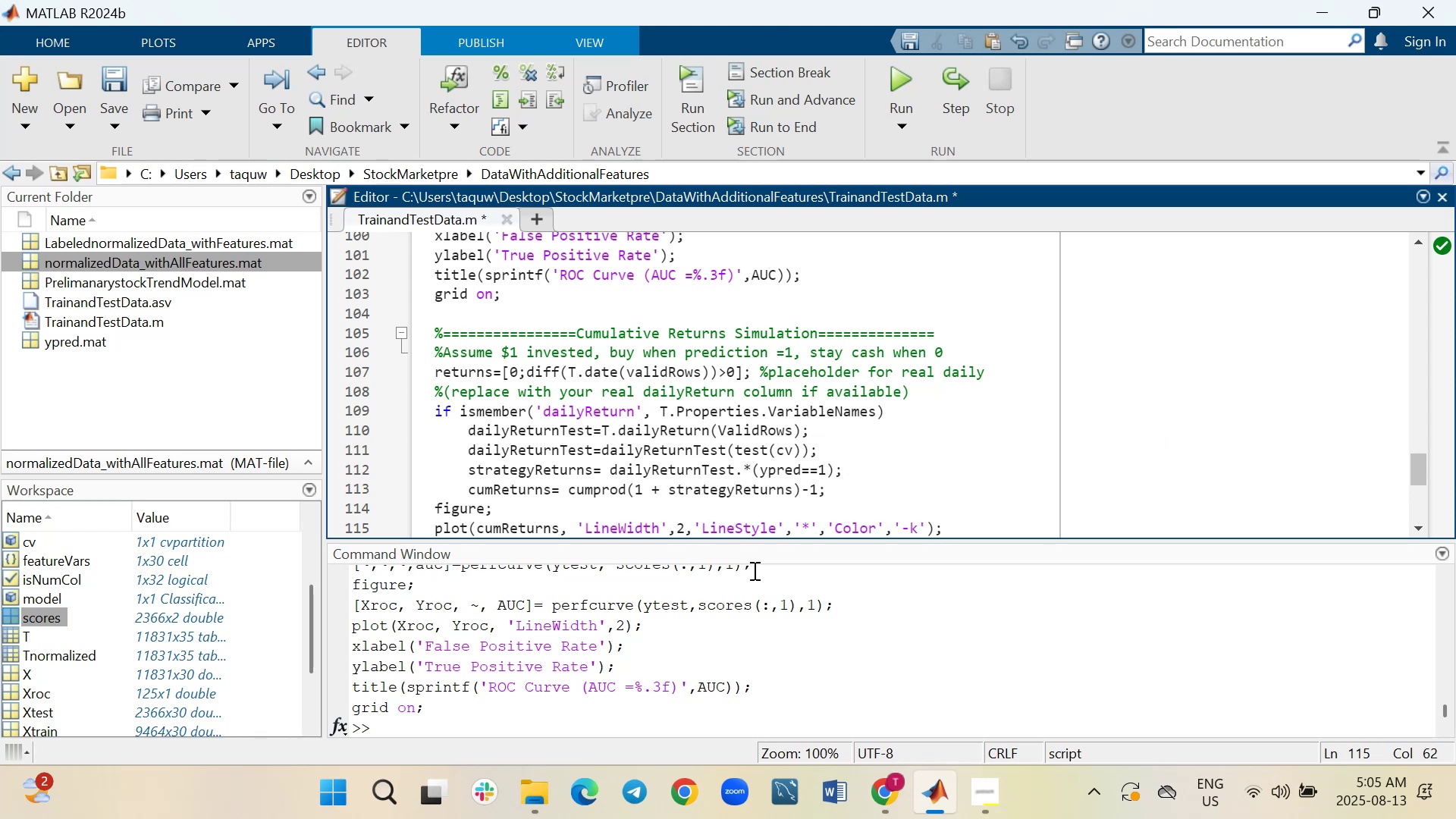 
key(Shift+Enter)
 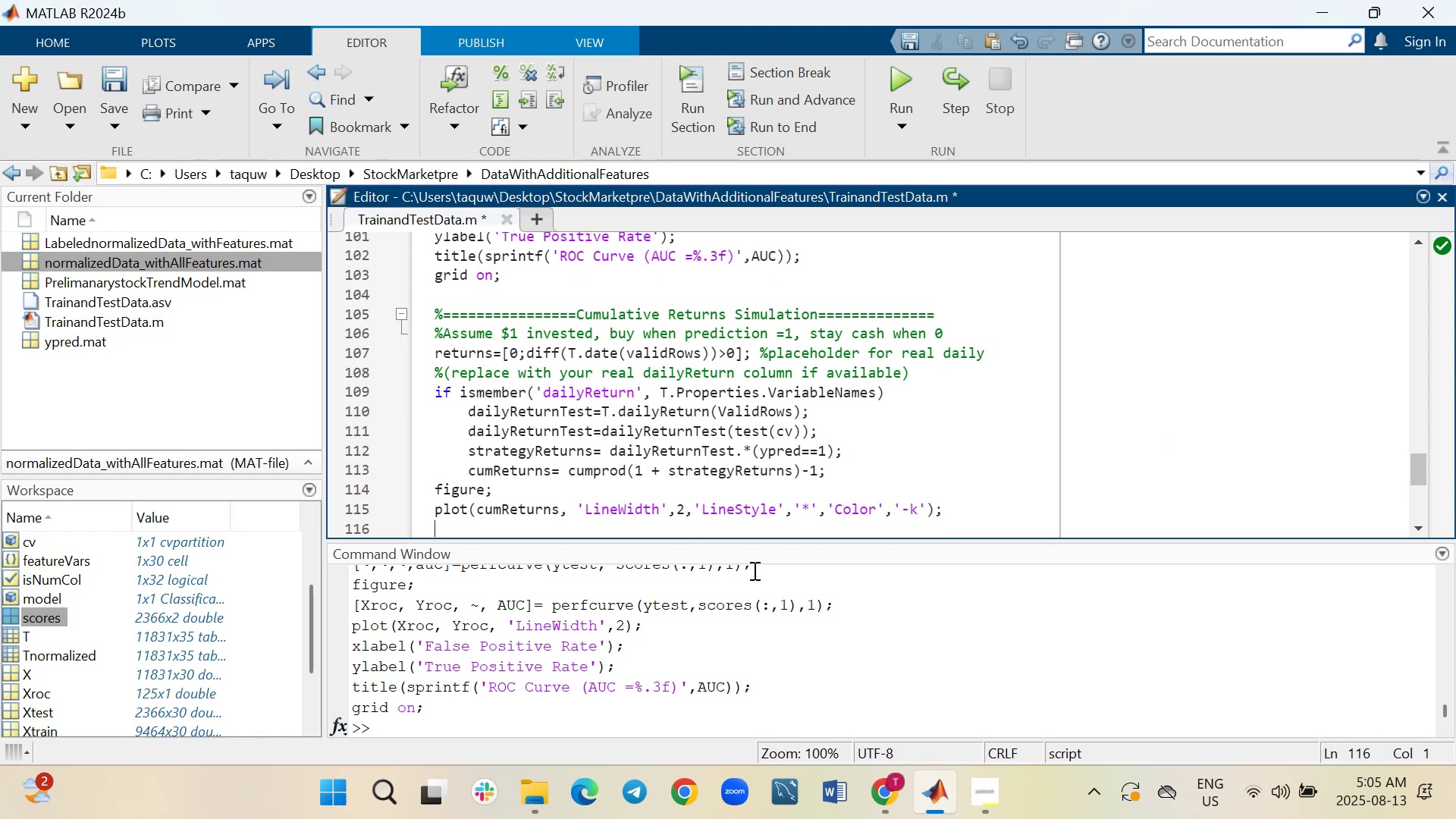 
type(xlabel('Days ib Test Set)
 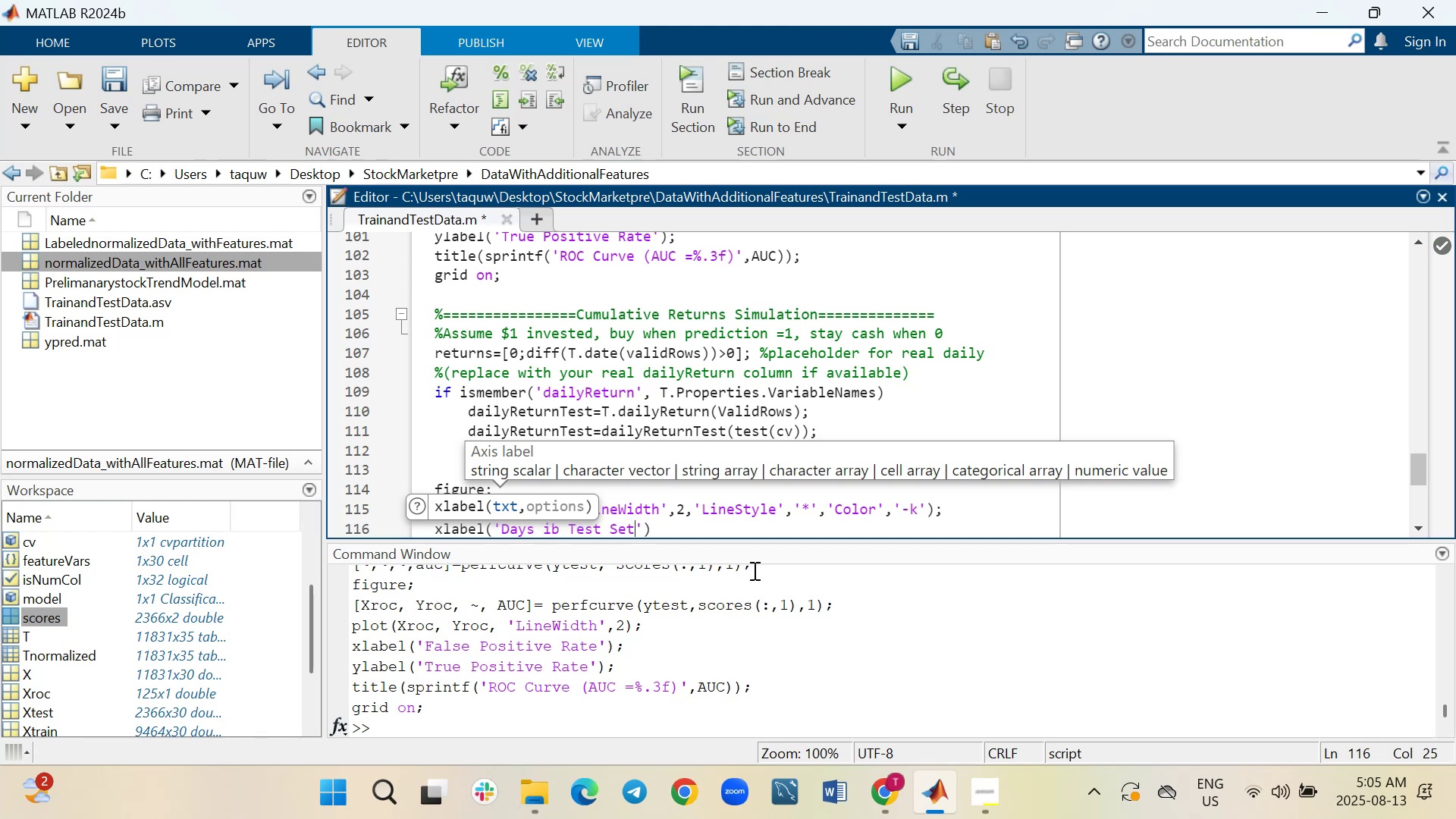 
key(ArrowRight)
 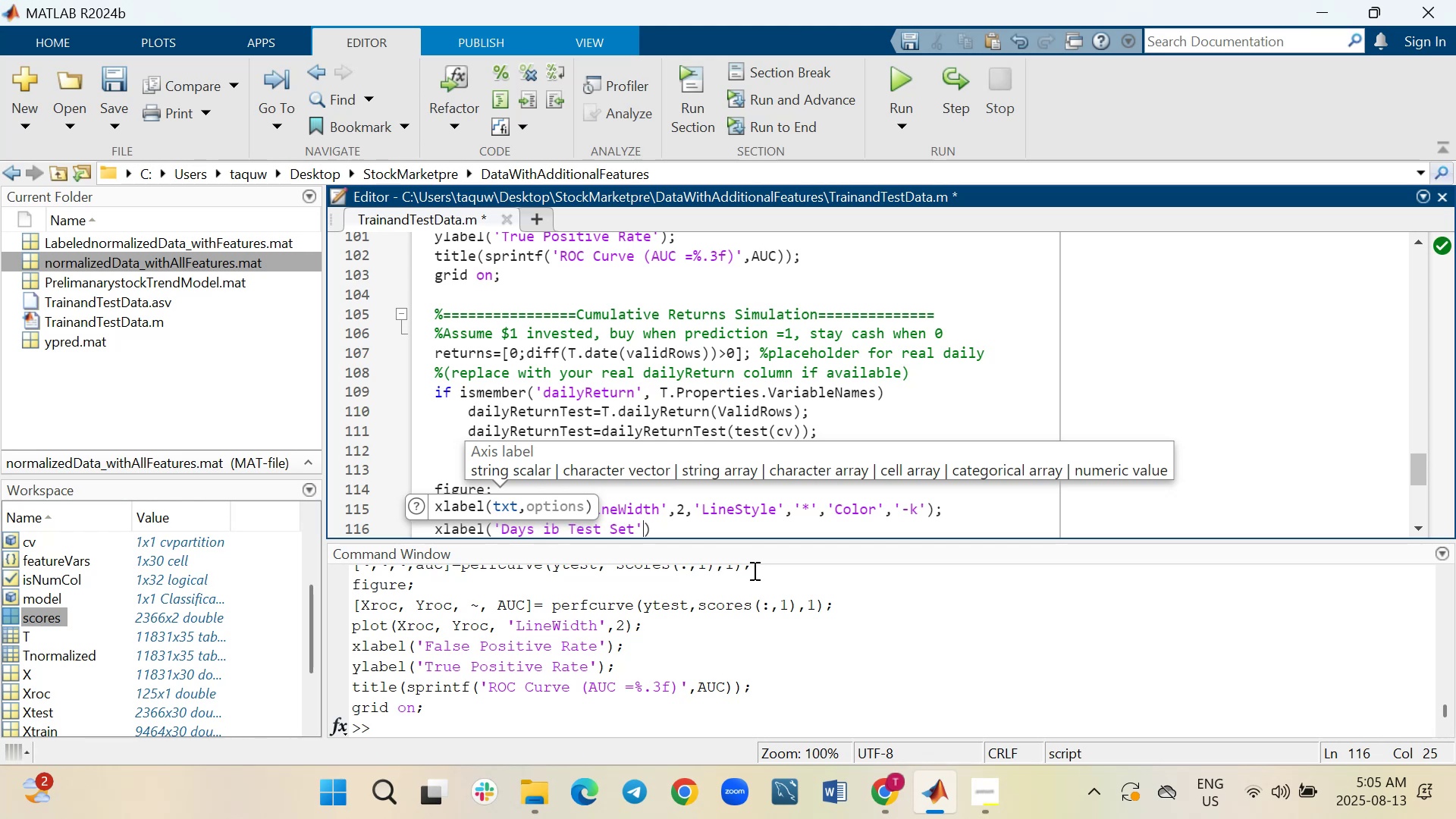 
key(ArrowRight)
 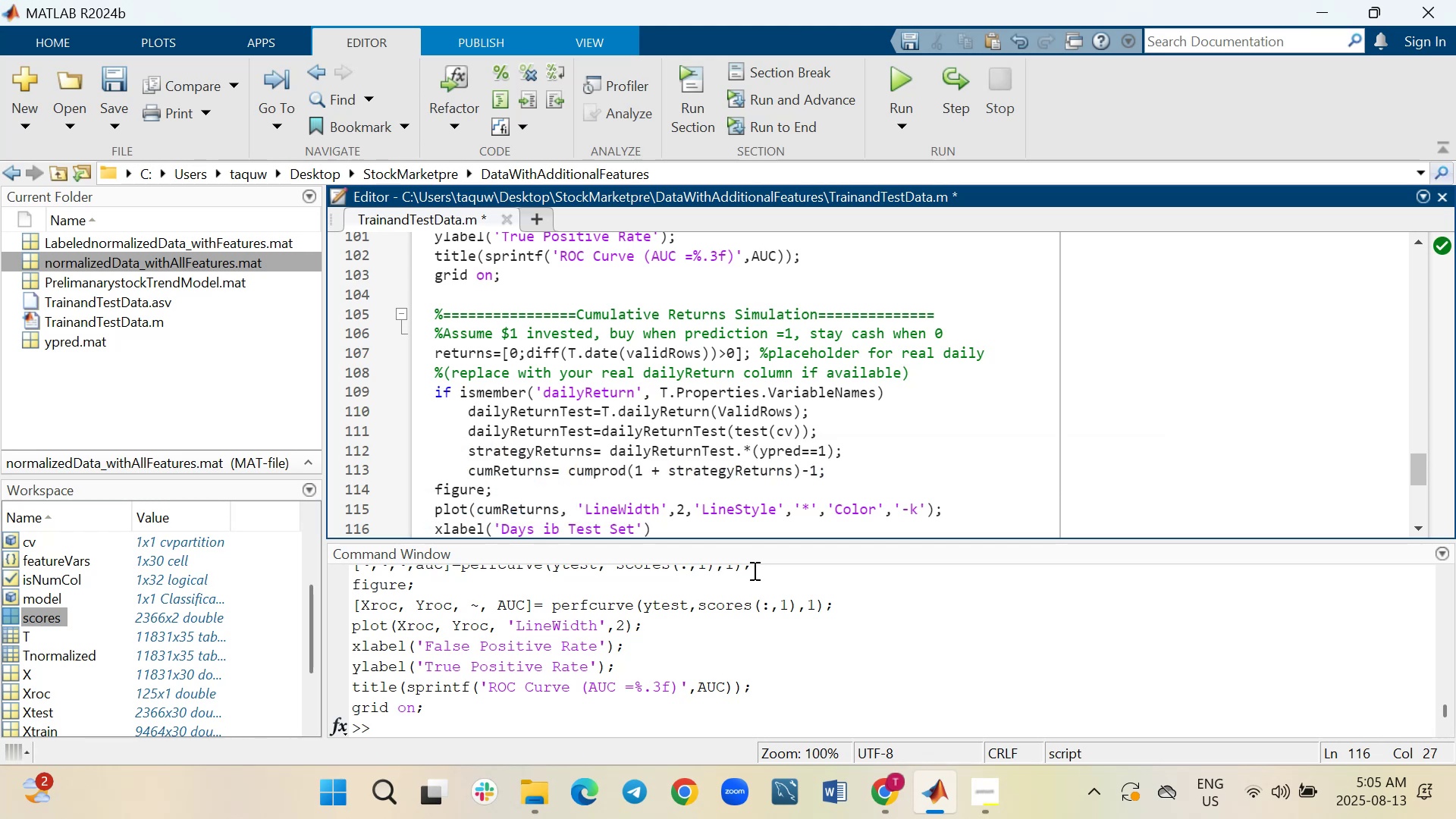 
key(Semicolon)
 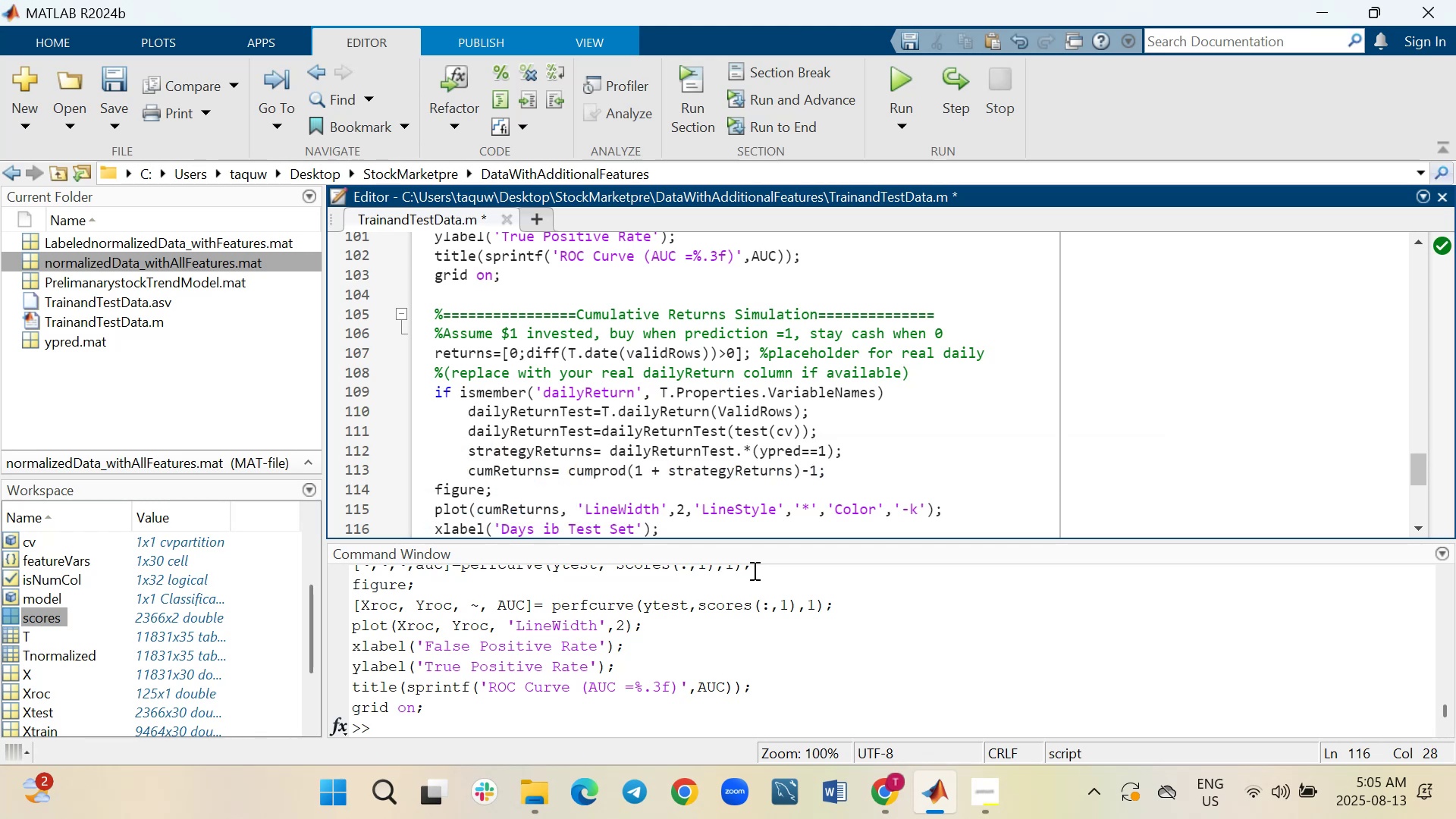 
key(Shift+ShiftRight)
 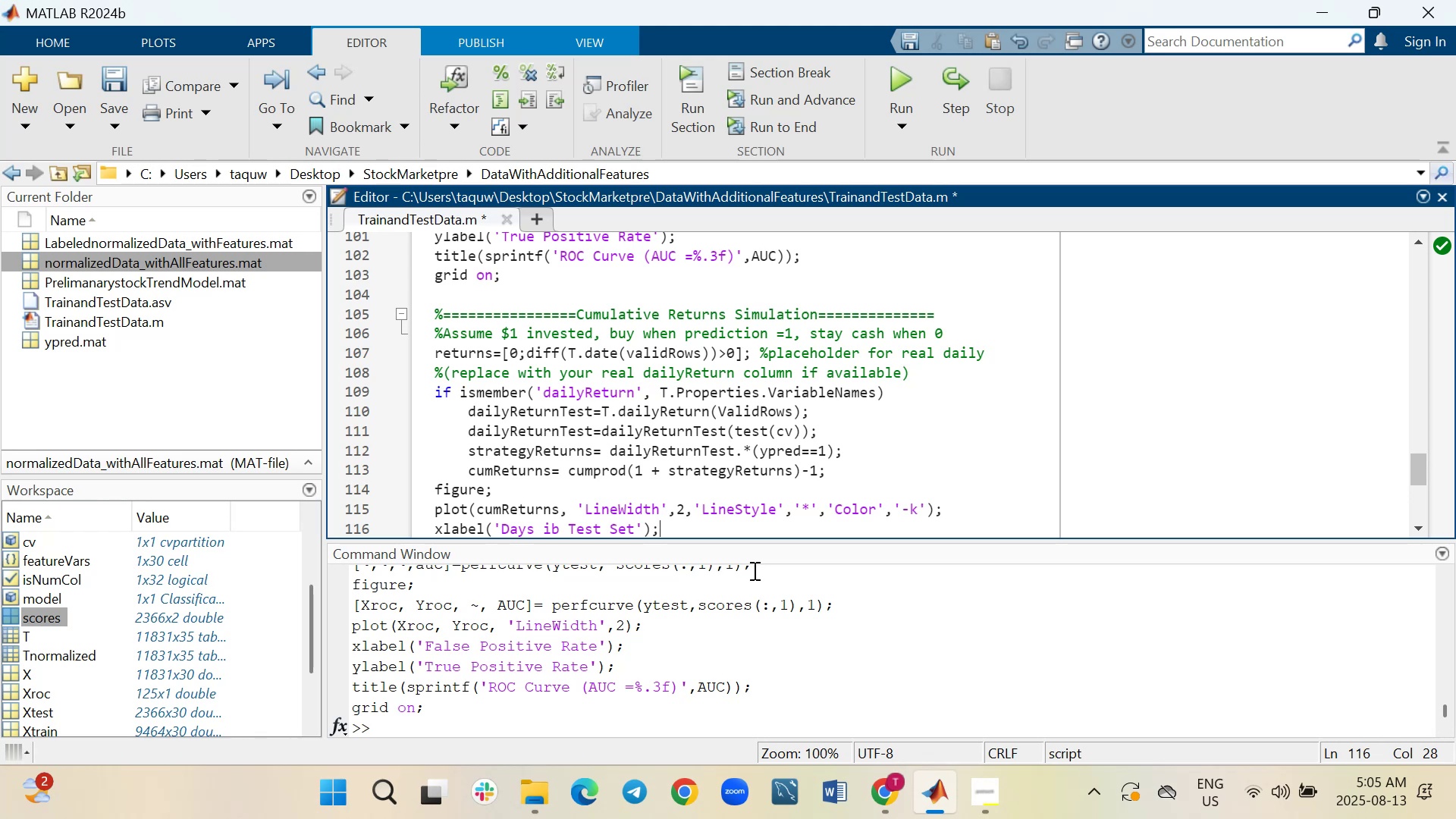 
key(Shift+Enter)
 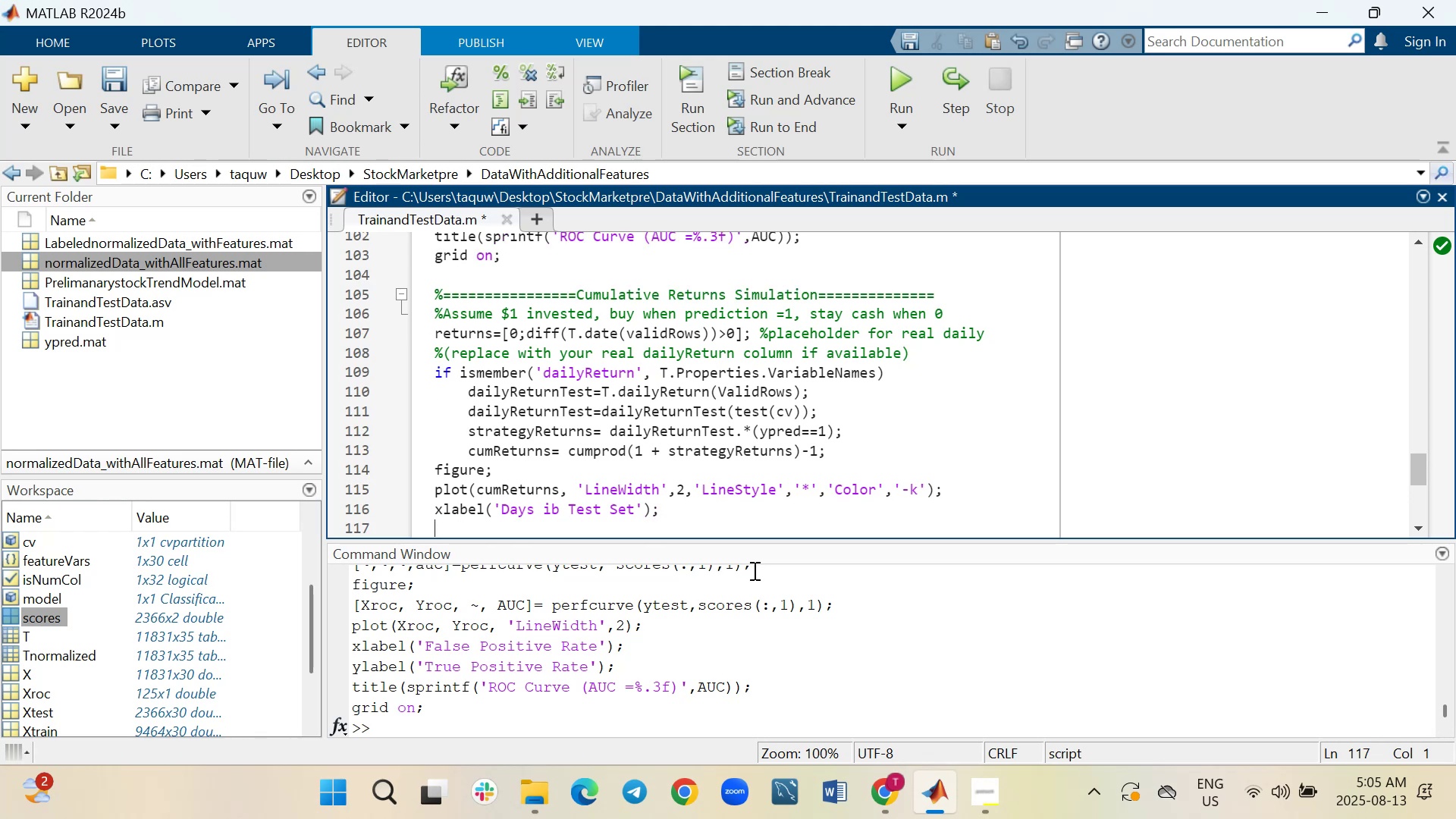 
type(ylabel('Cumulative Return)
 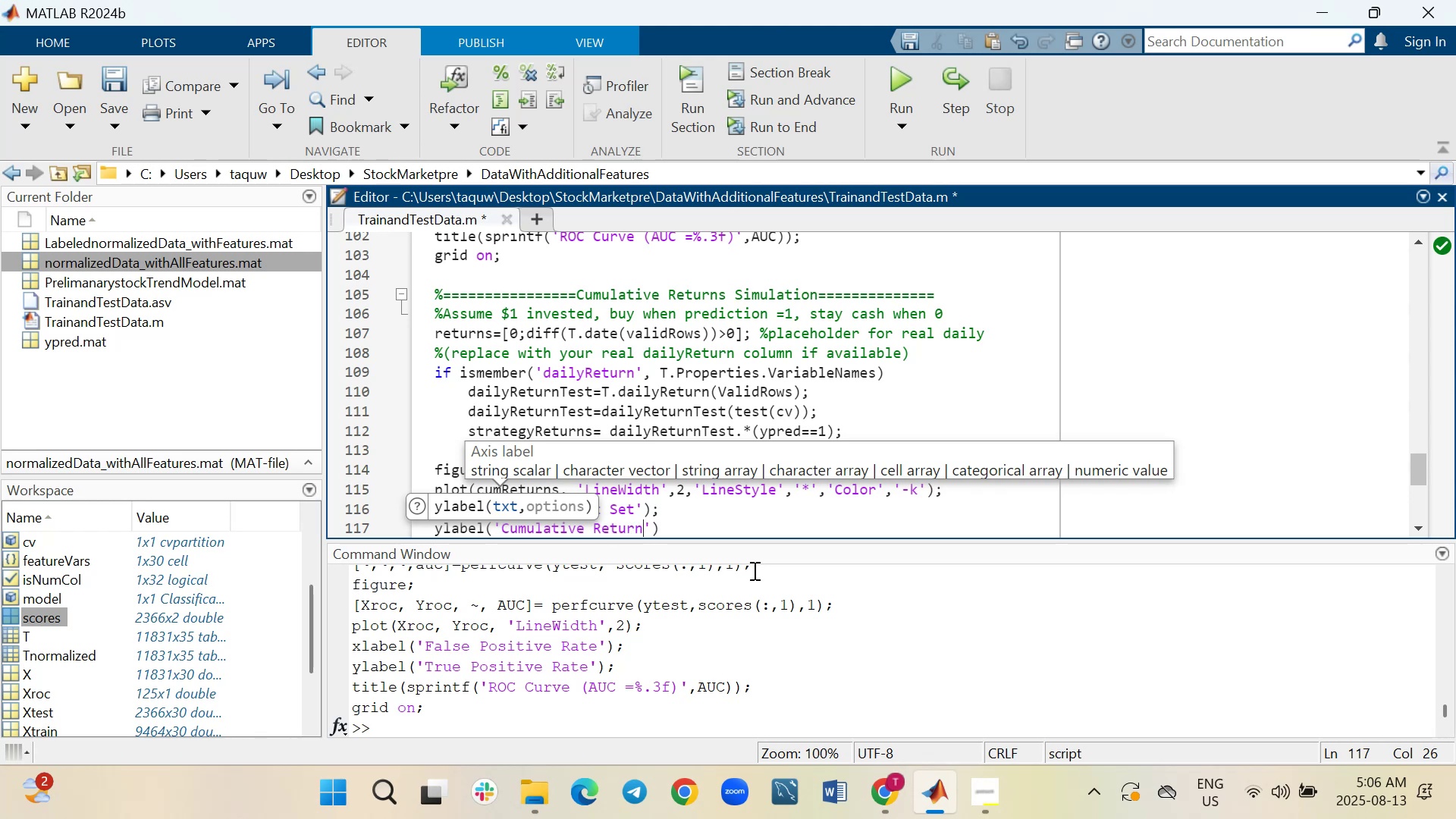 
key(ArrowRight)
 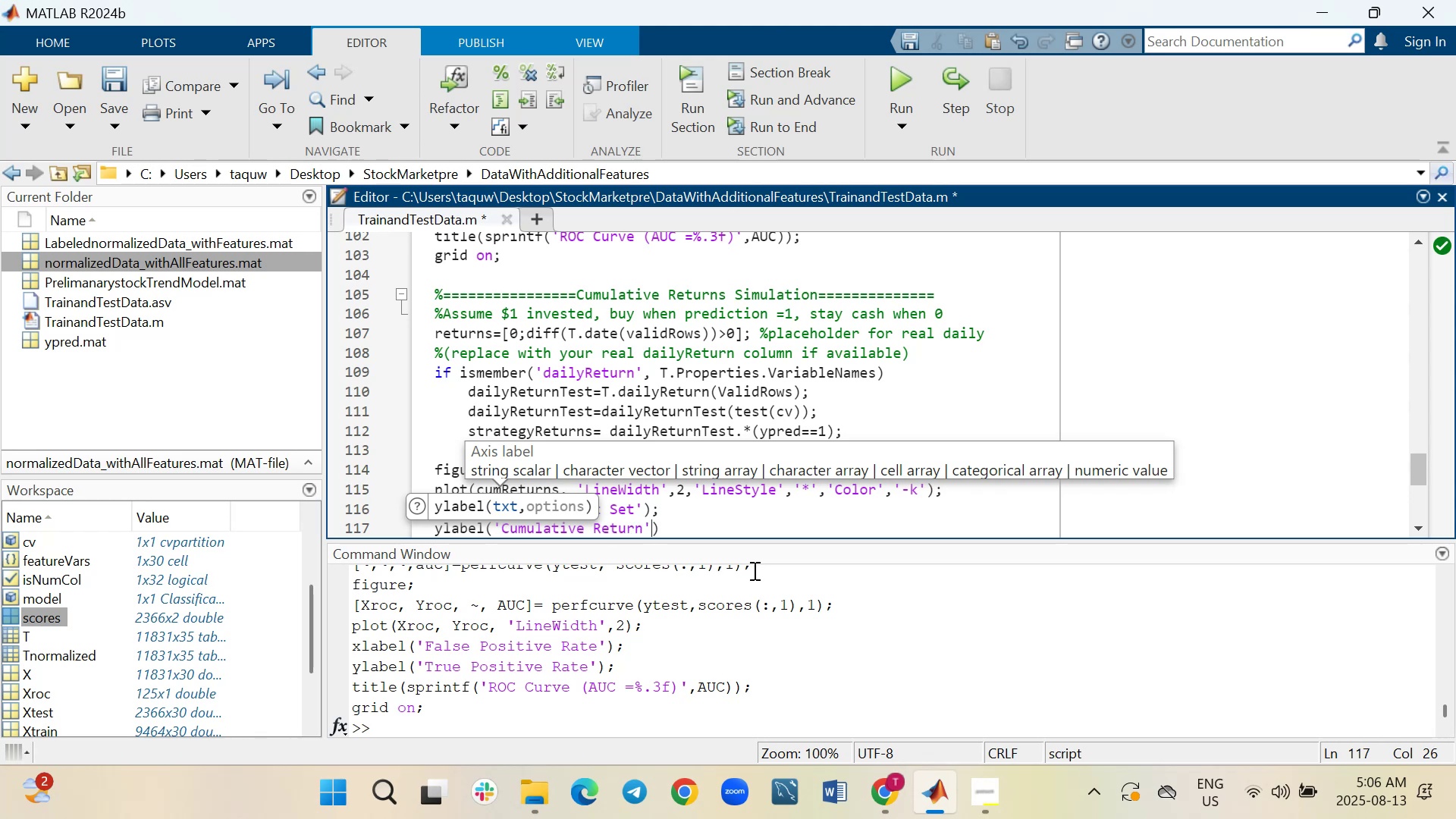 
key(ArrowRight)
 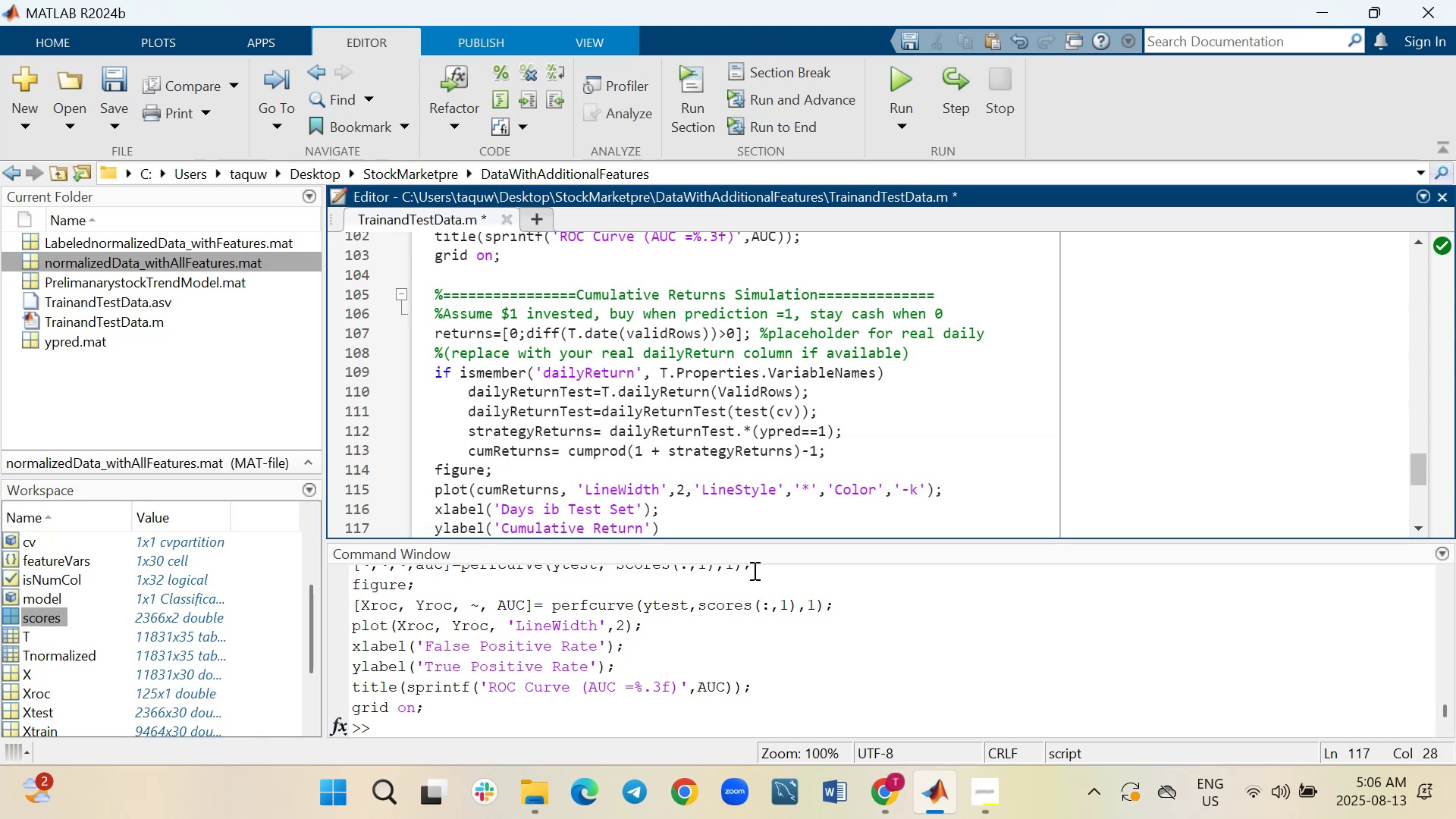 
key(Semicolon)
 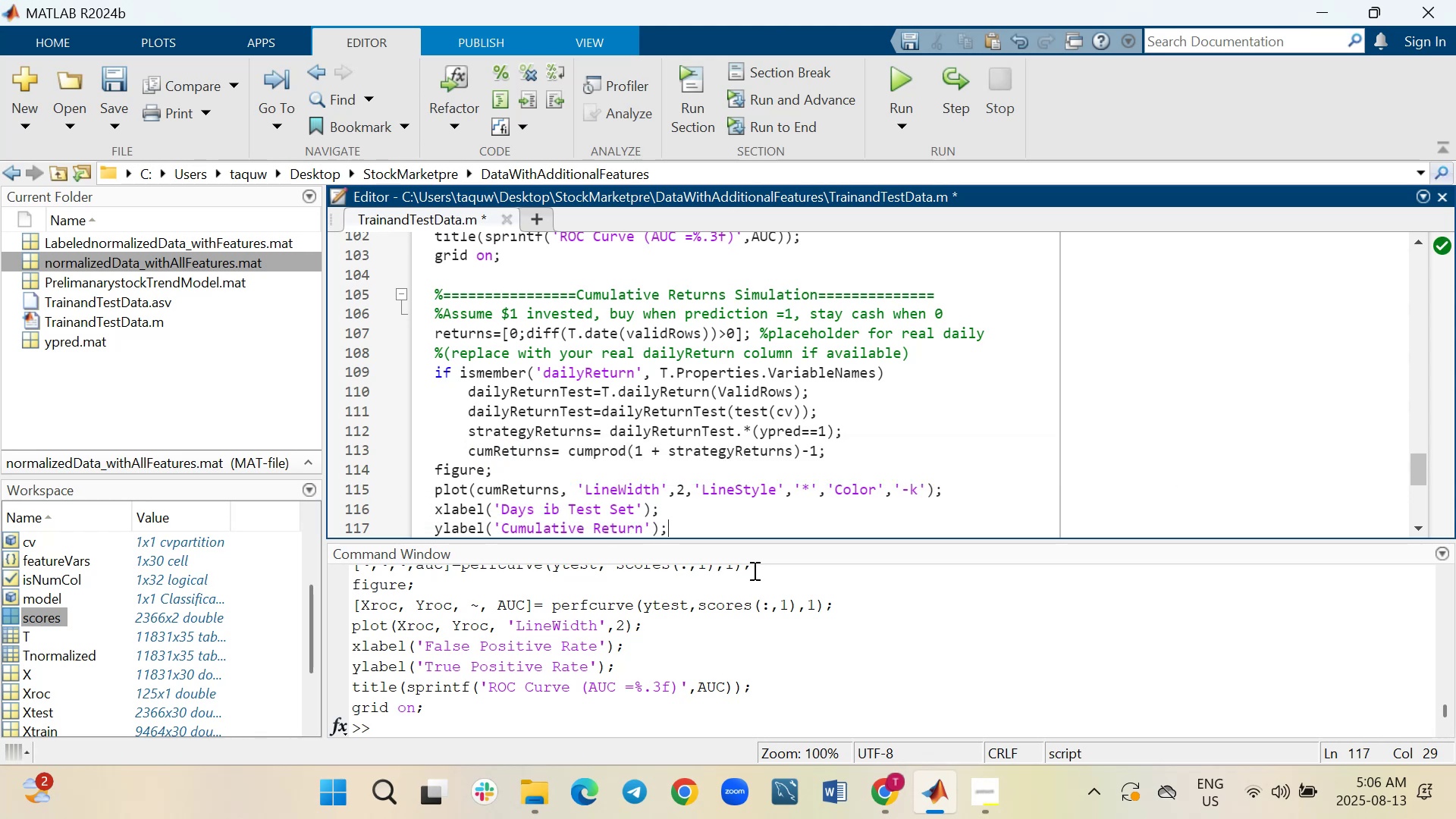 
key(Shift+ShiftRight)
 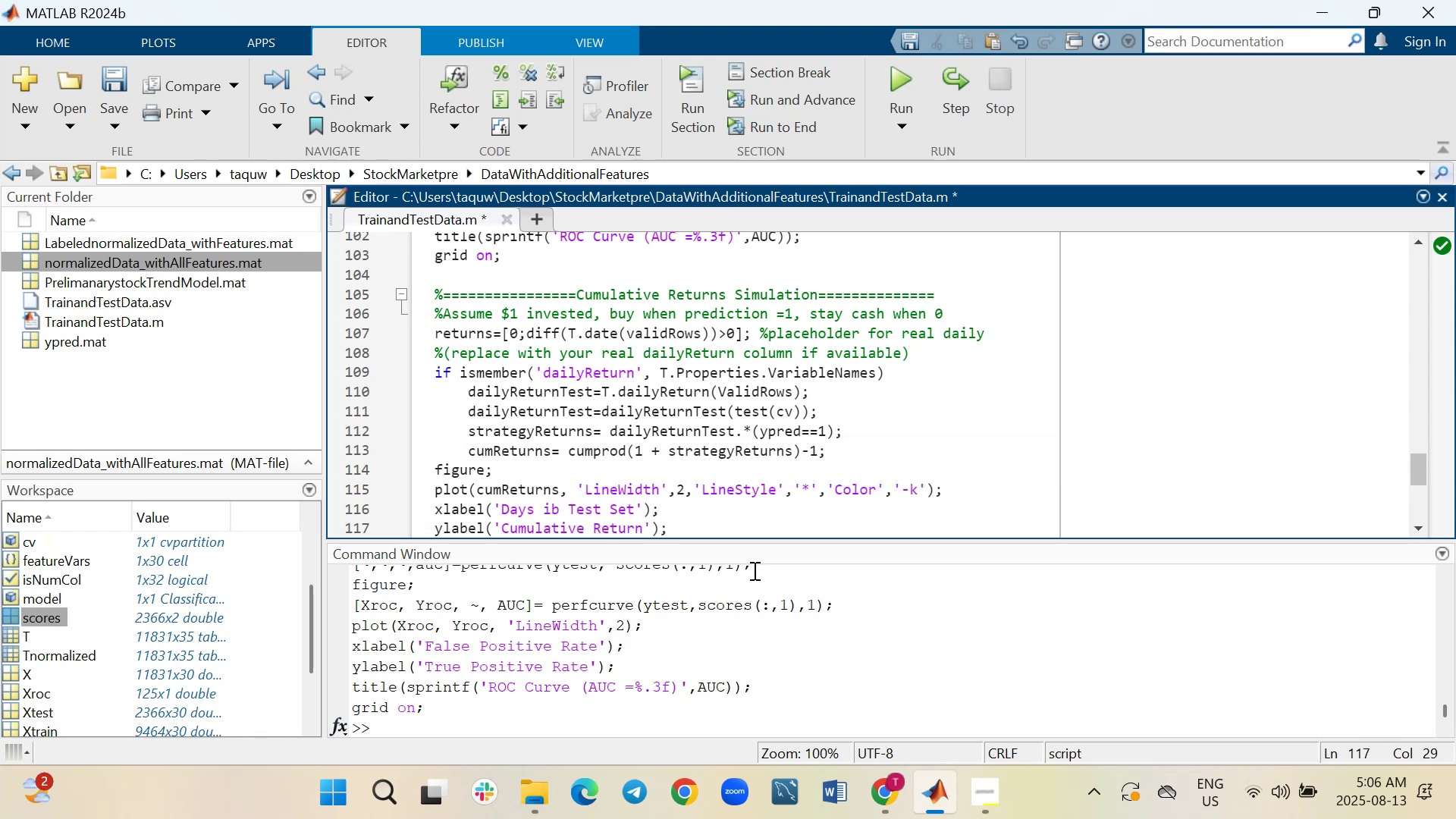 
key(Shift+Enter)
 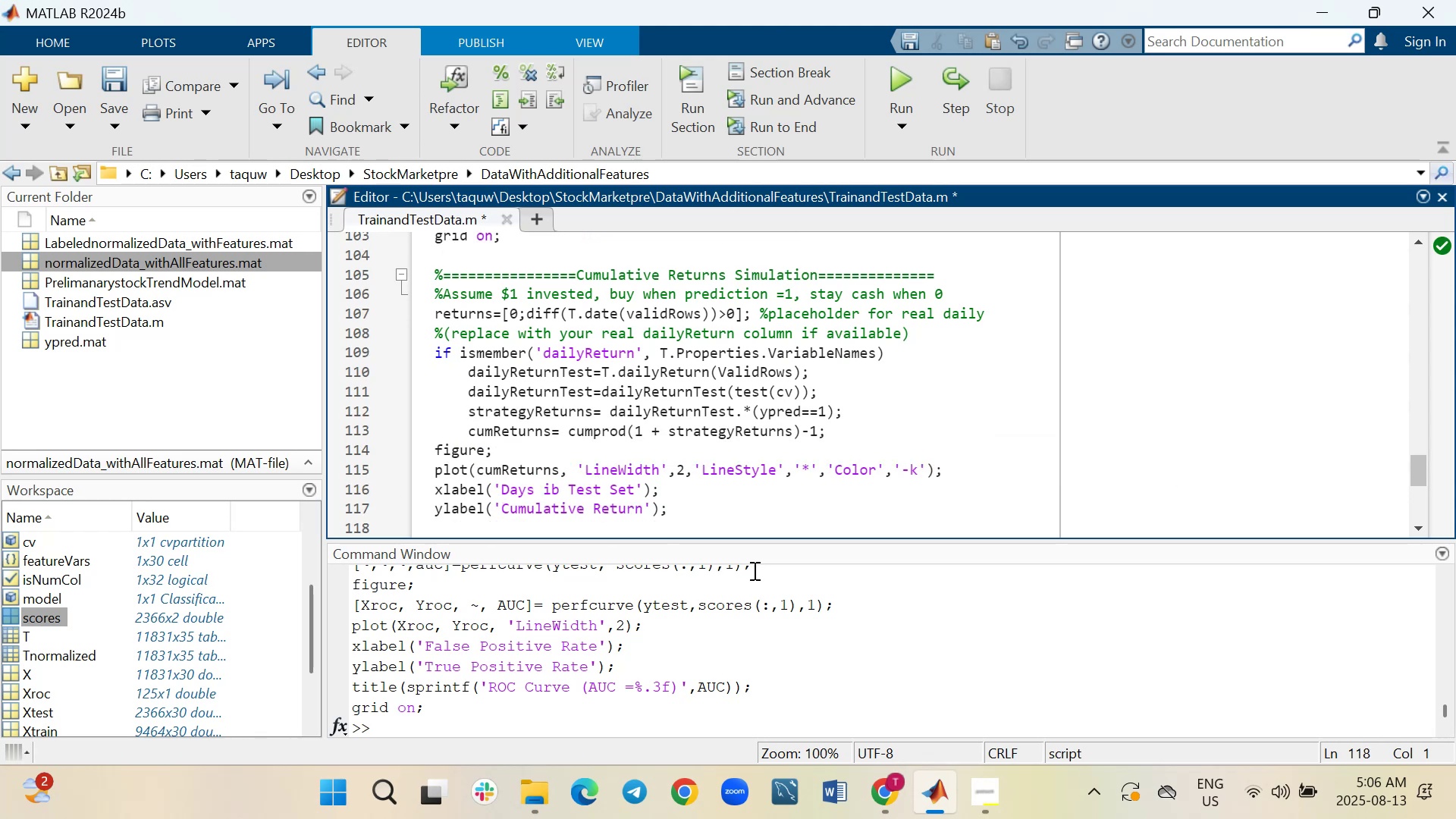 
type(title(')
 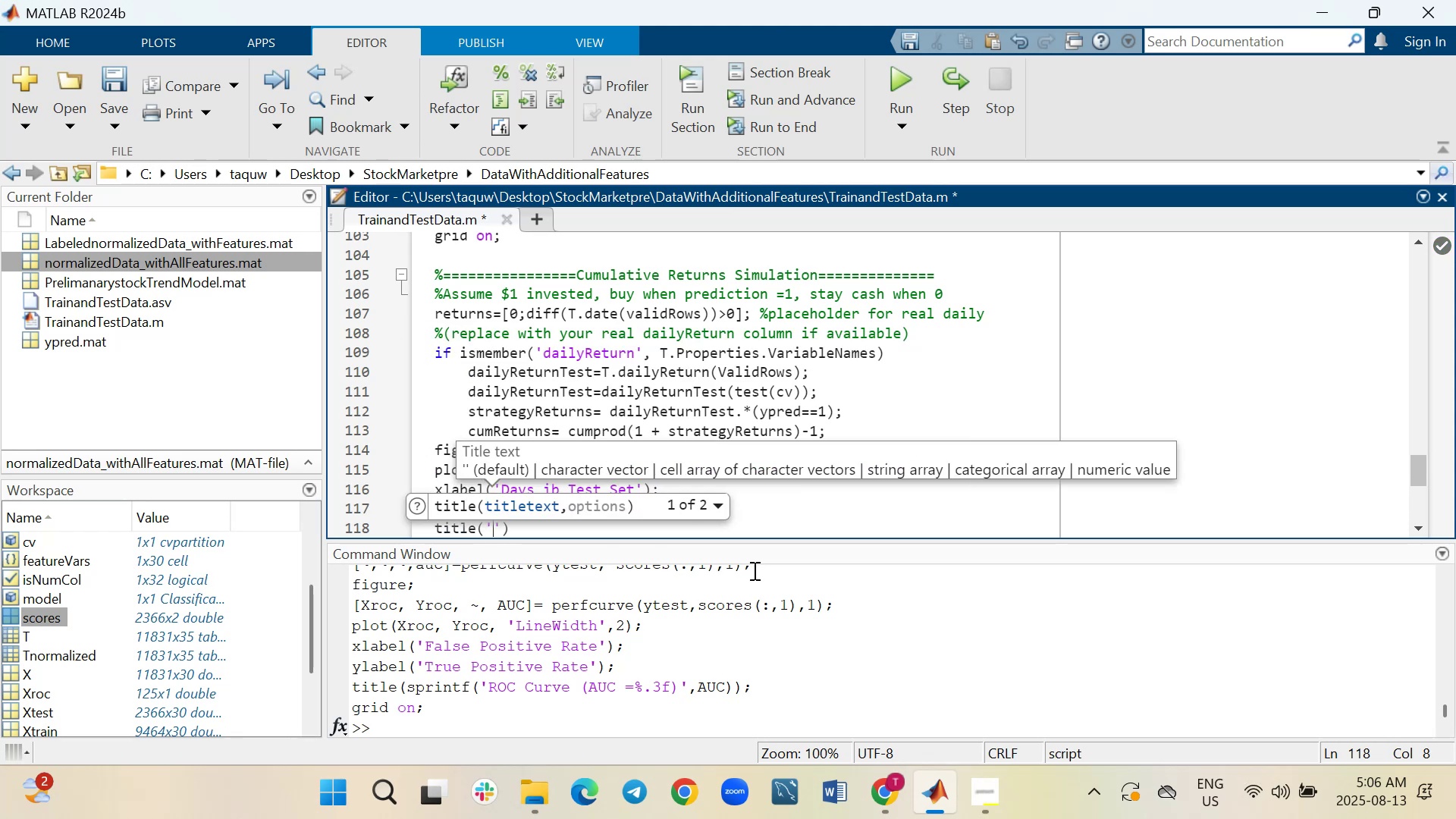 
type(Simulated Strategy Performance)
 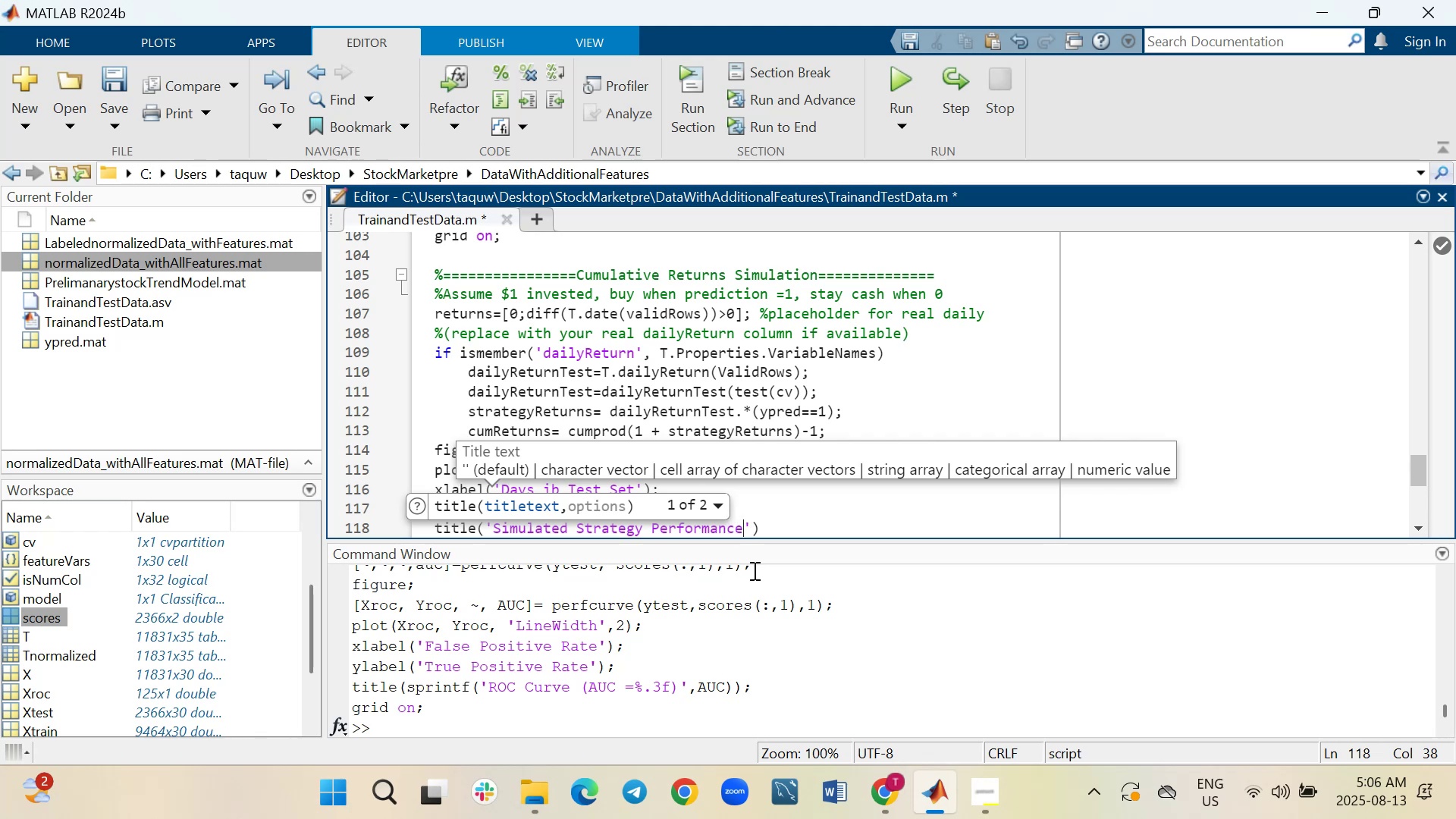 
key(ArrowRight)
 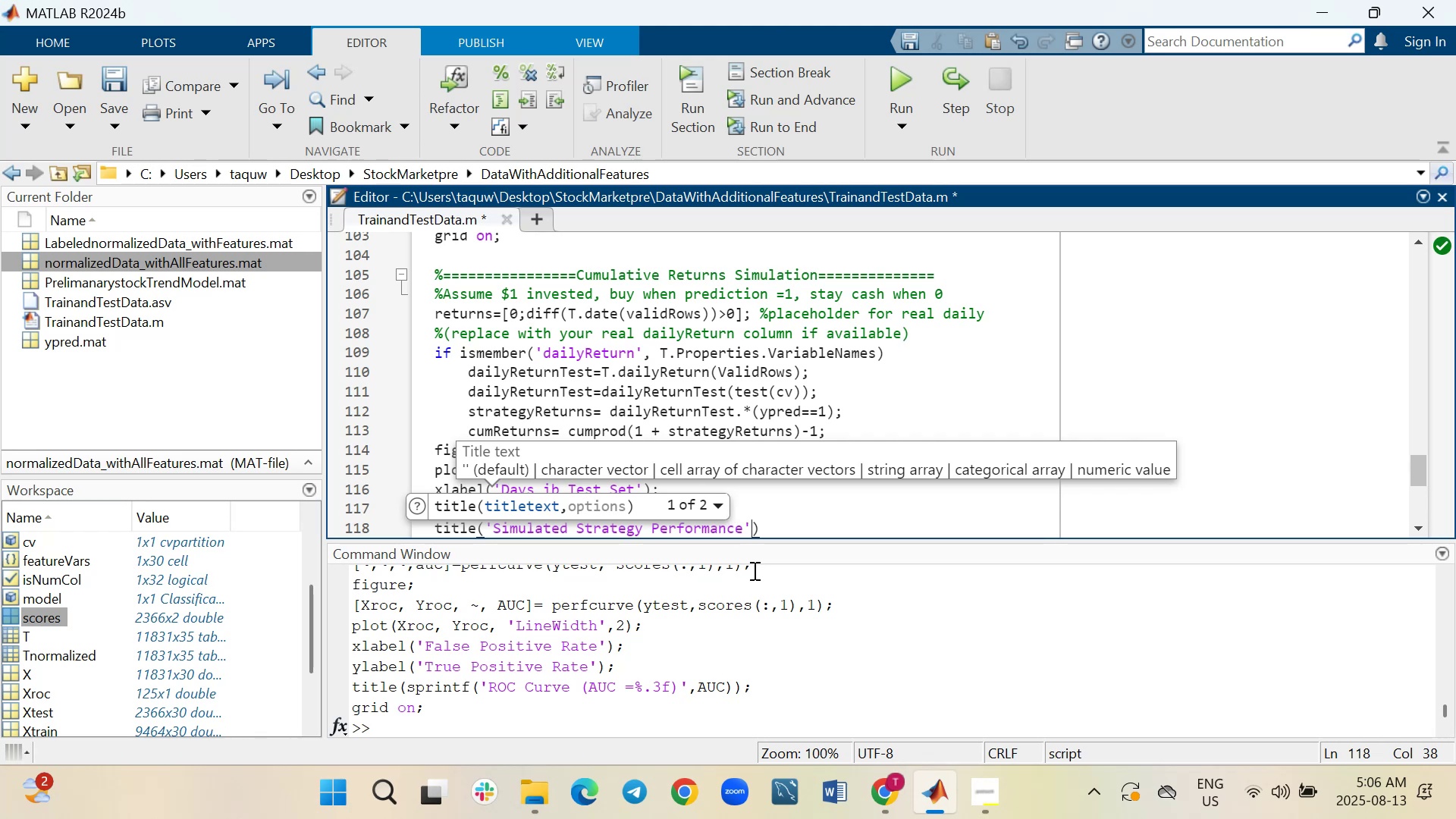 
key(ArrowRight)
 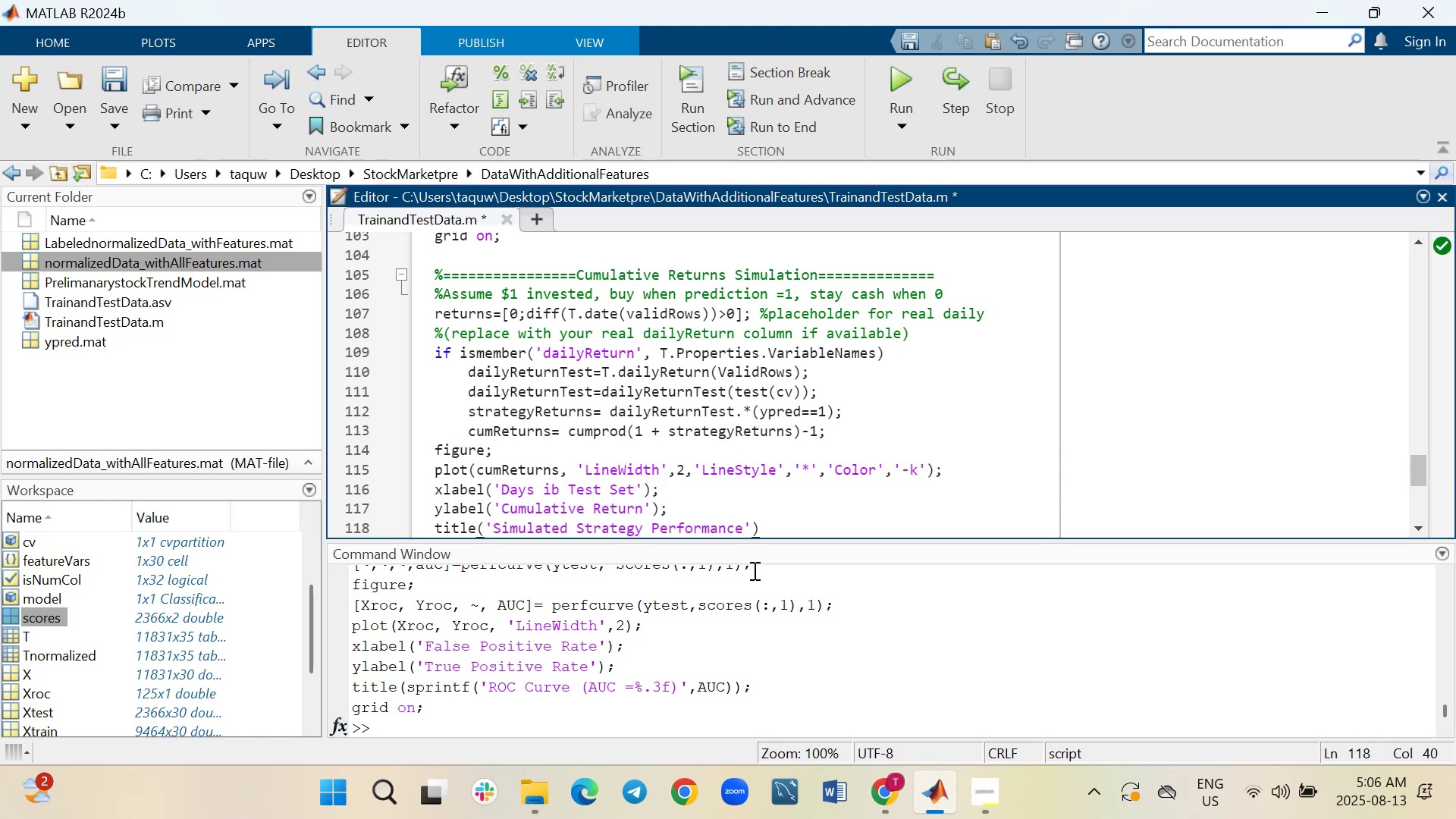 
key(Semicolon)
 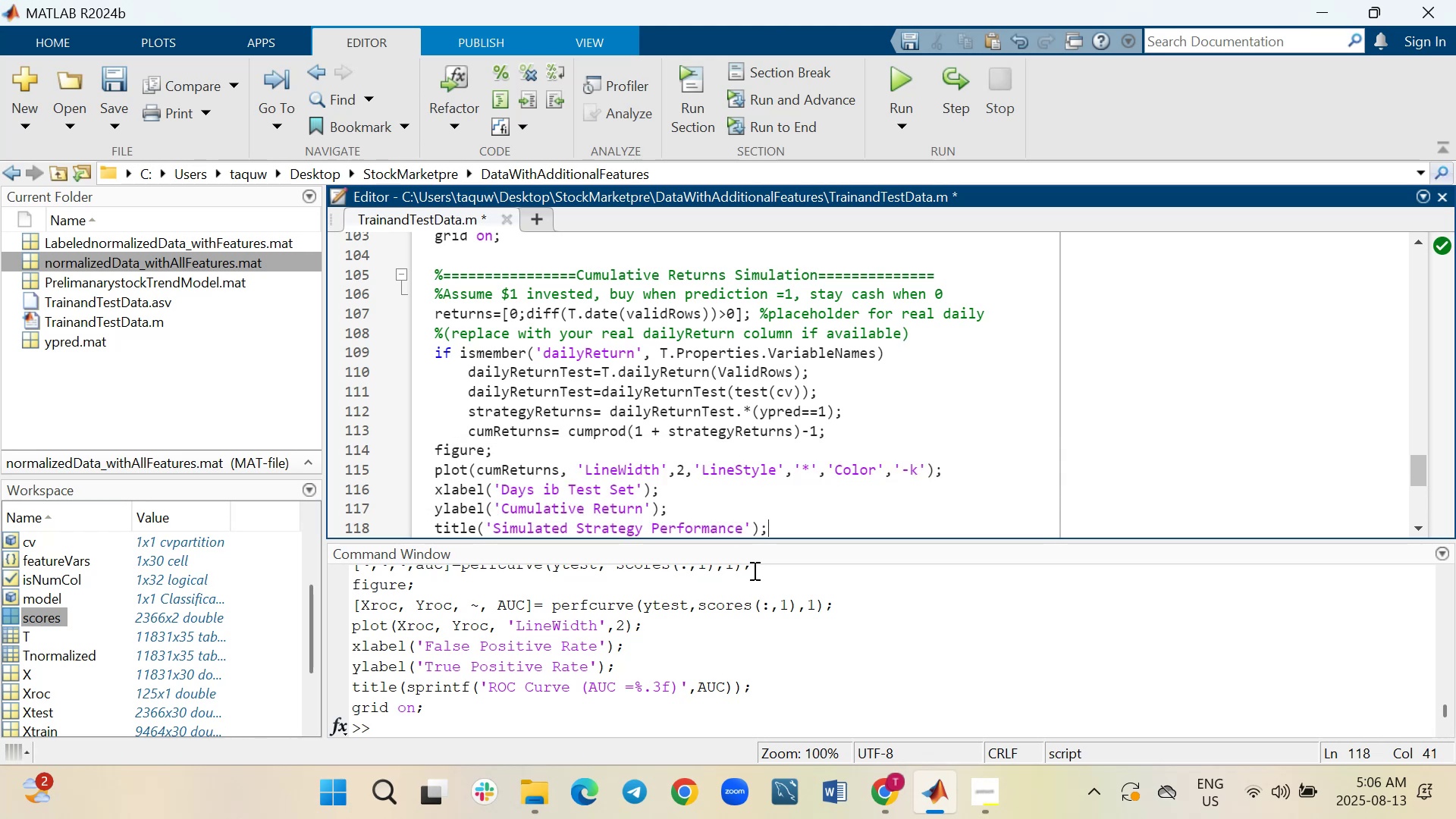 
key(Shift+ShiftRight)
 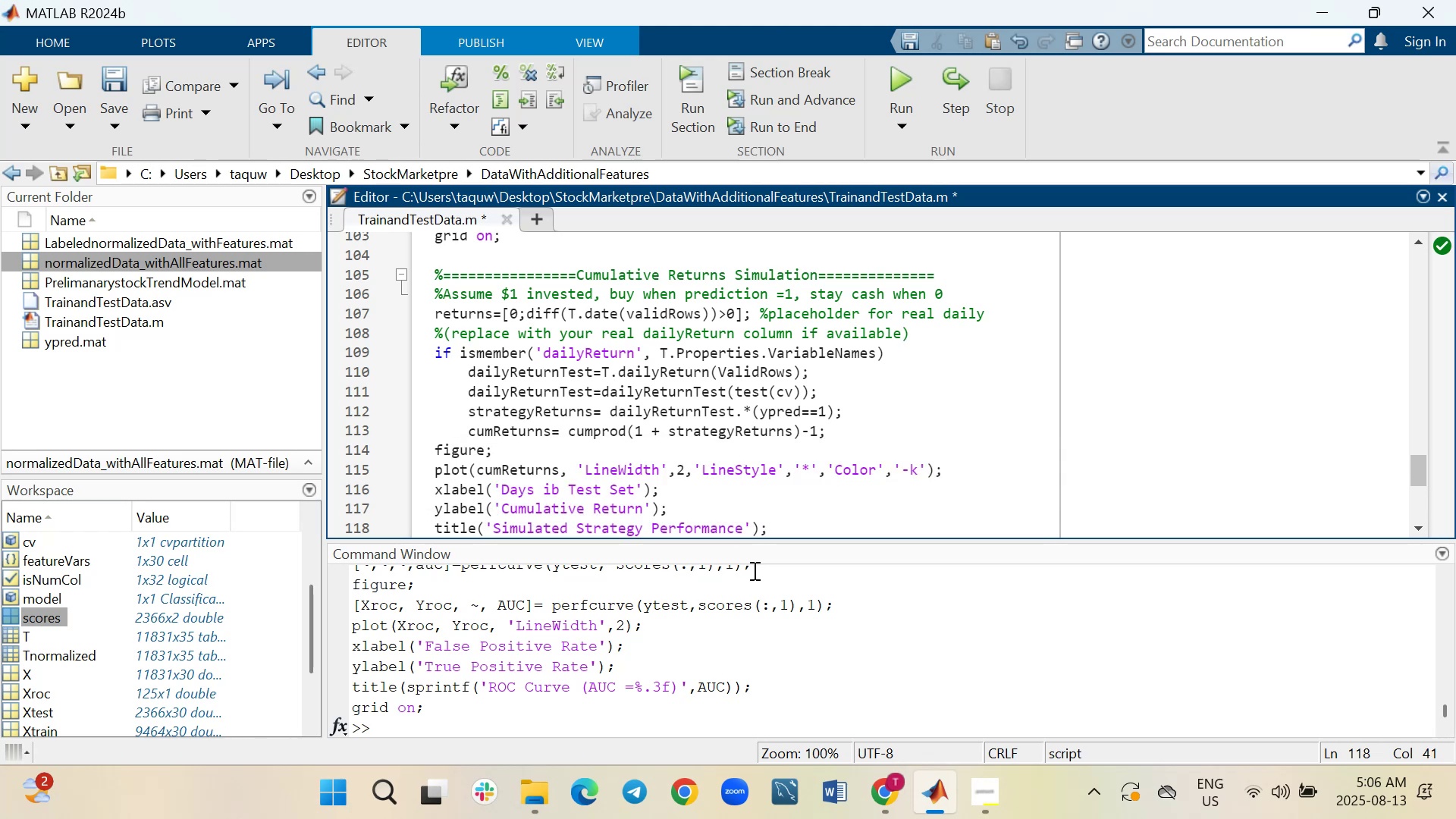 
key(Shift+Enter)
 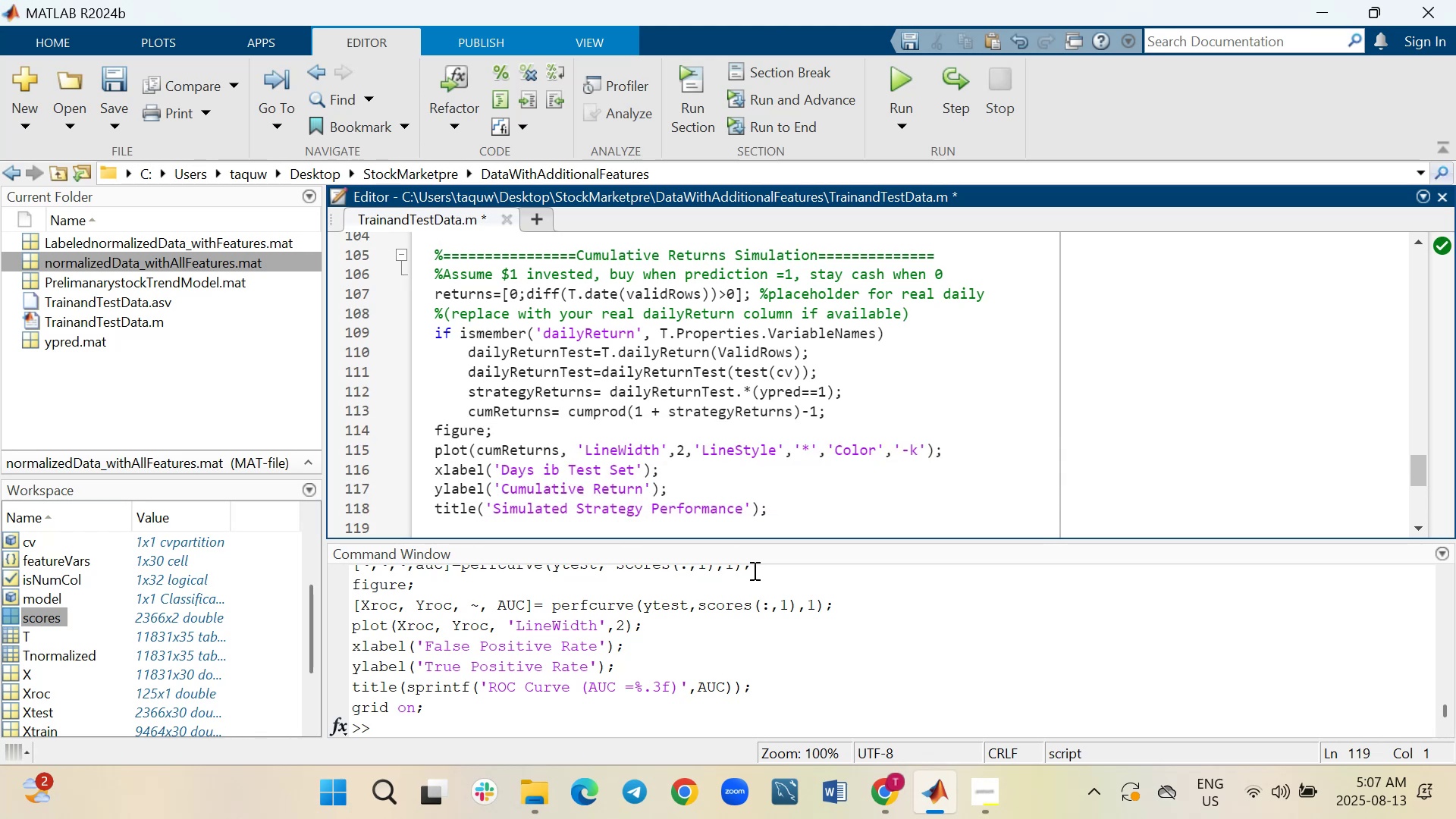 
type(GRID ON:)
 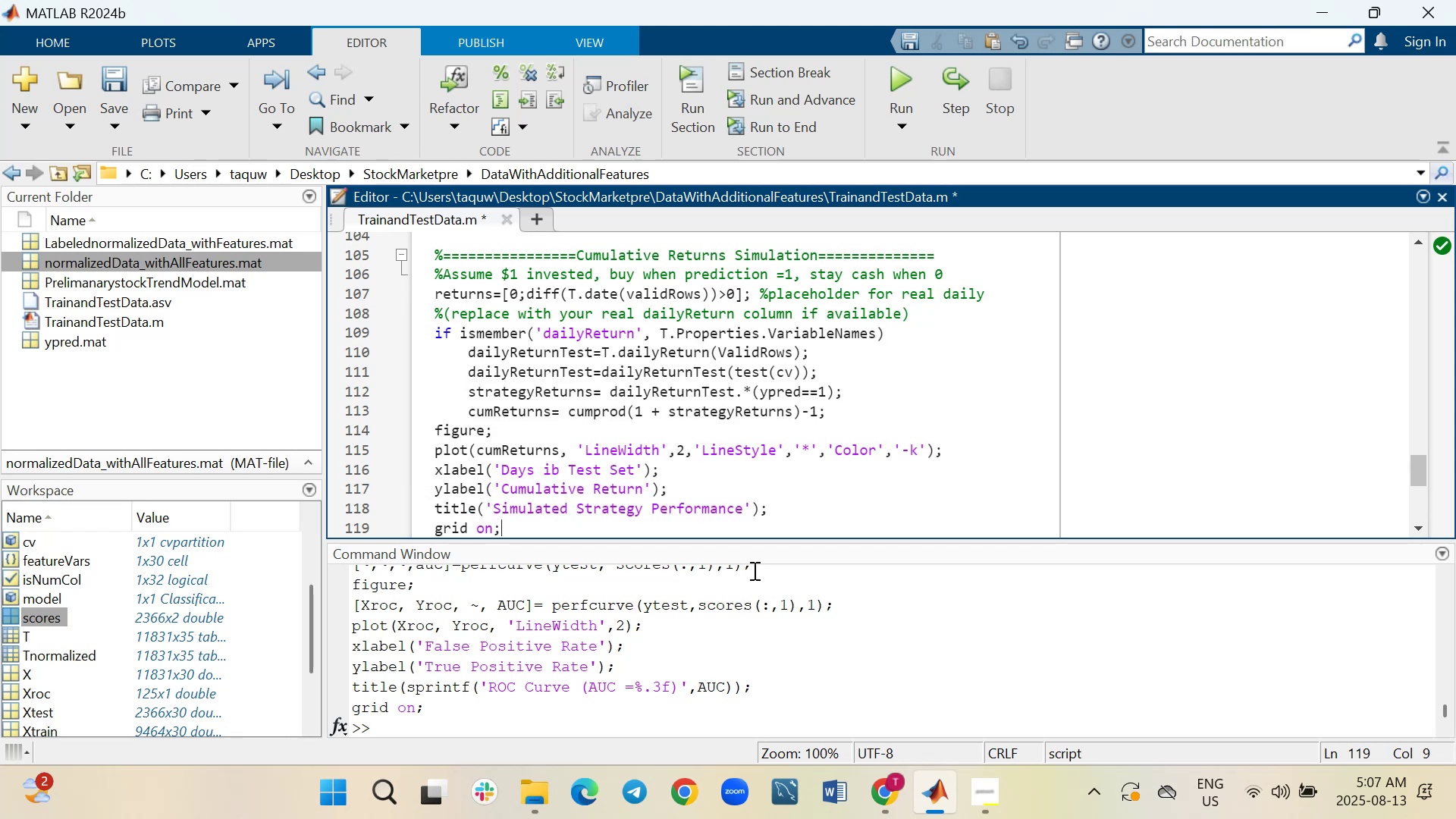 
key(Shift+Enter)
 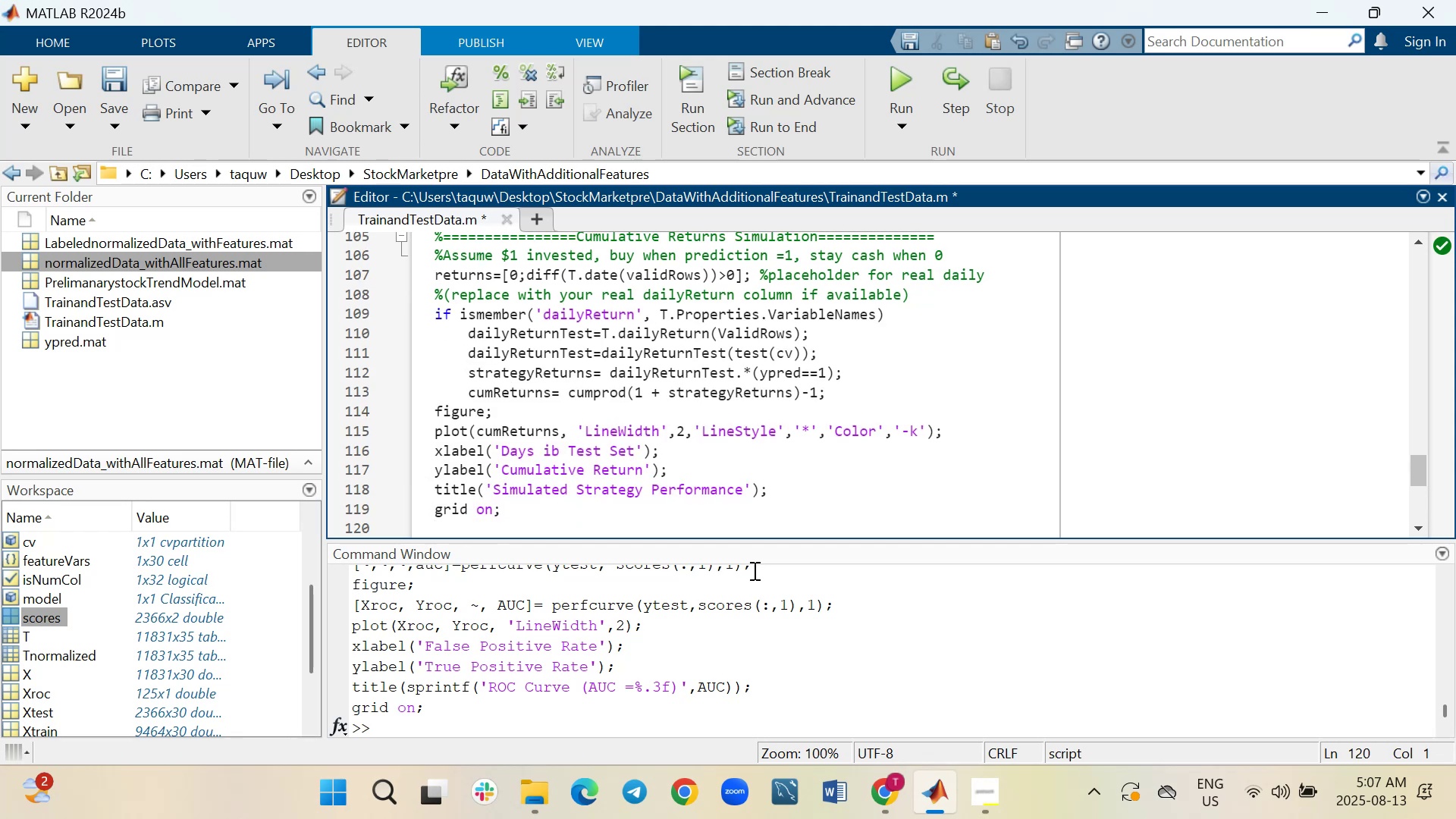 
type(end)
 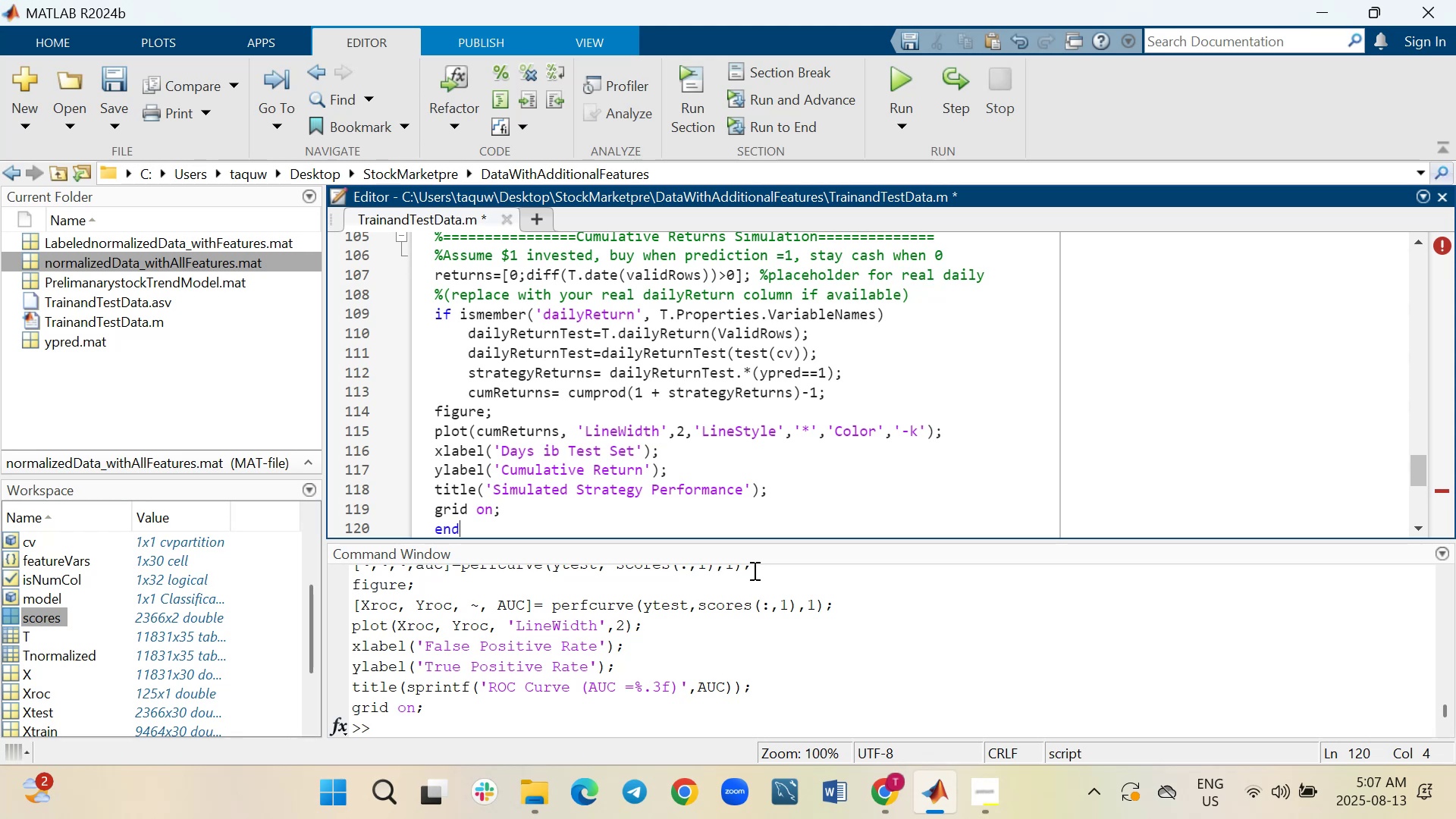 
wait(5.18)
 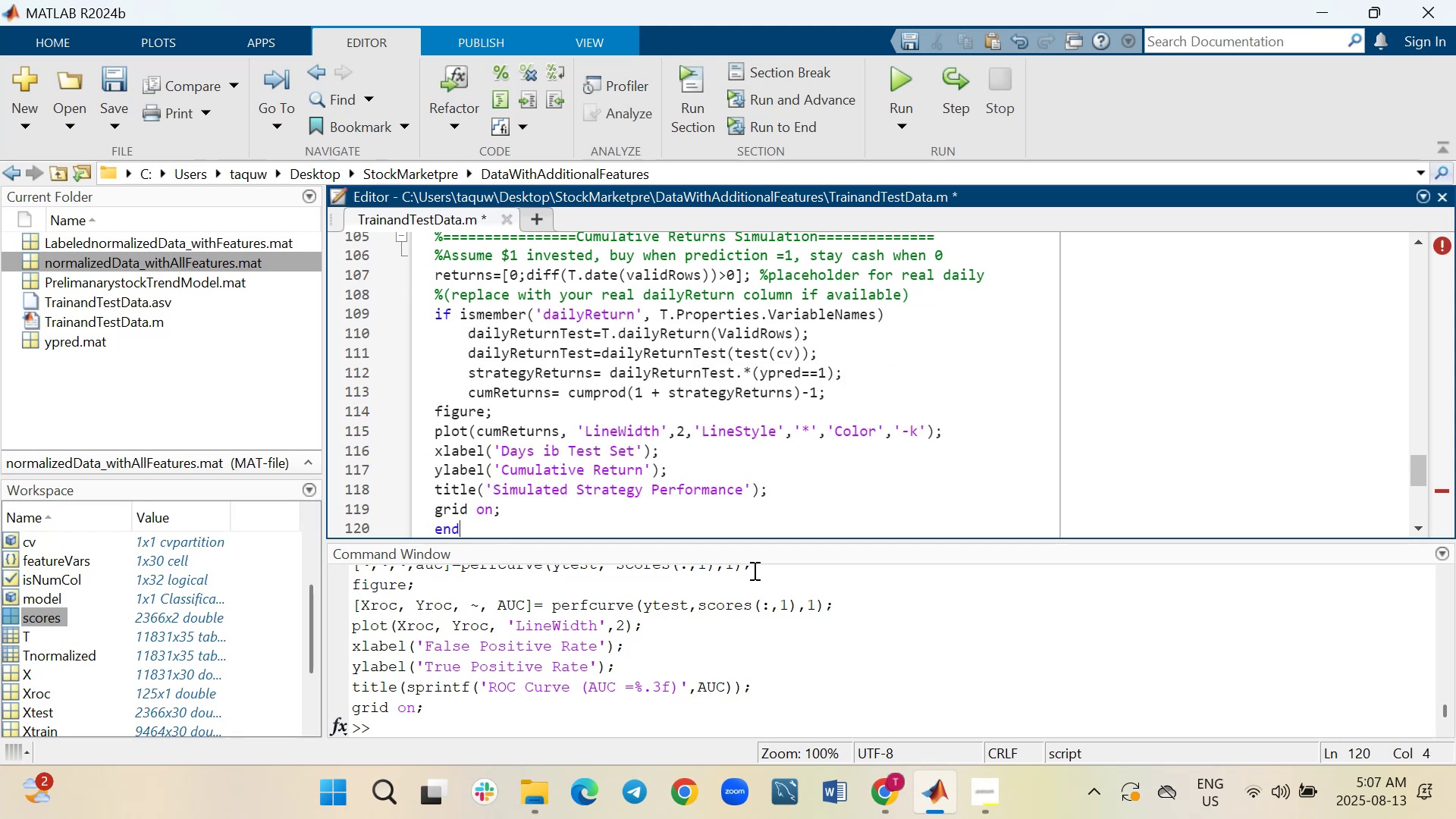 
scroll: coordinate [569, 503], scroll_direction: down, amount: 1.0
 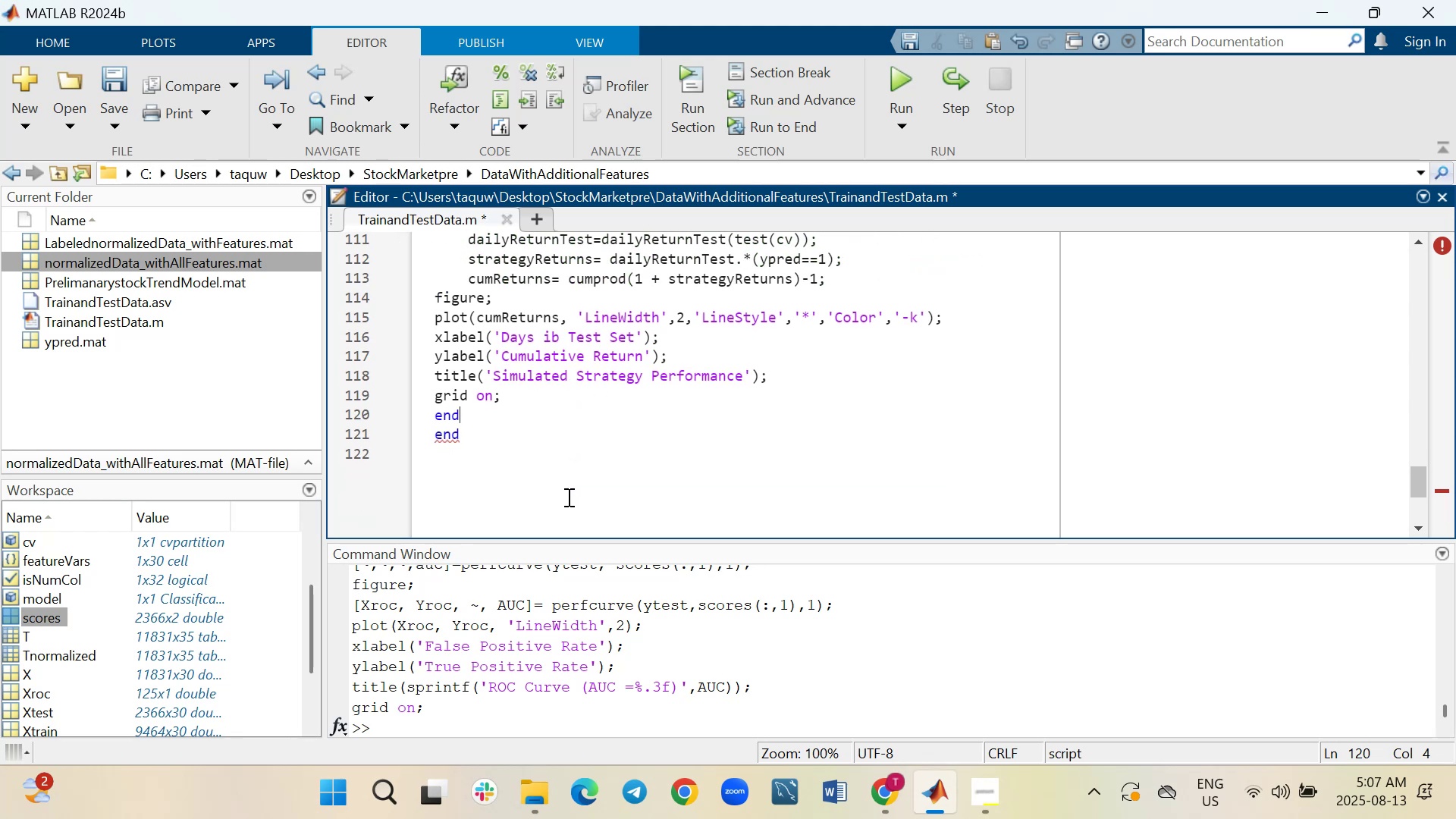 
left_click([497, 442])
 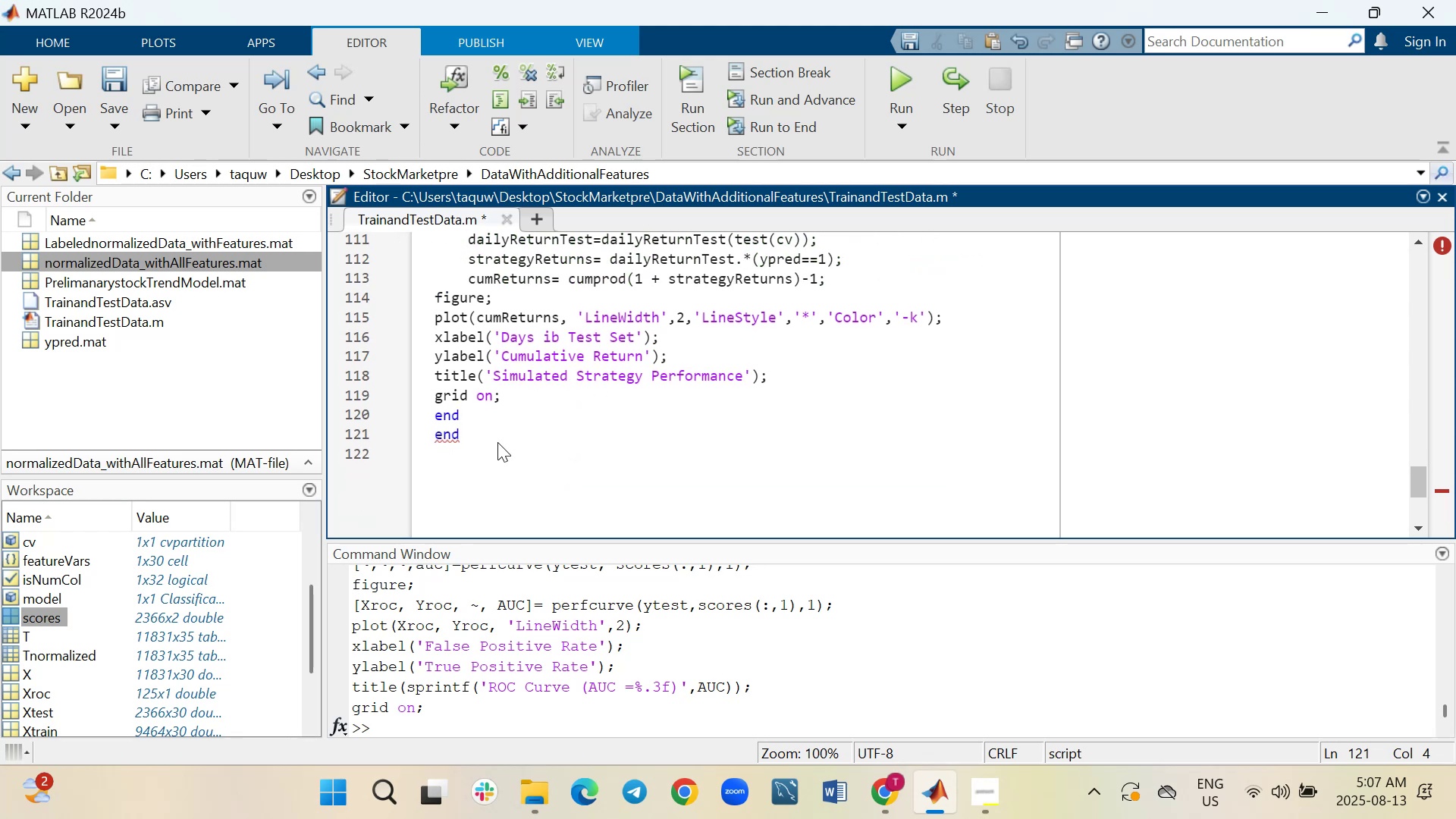 
key(Backspace)
 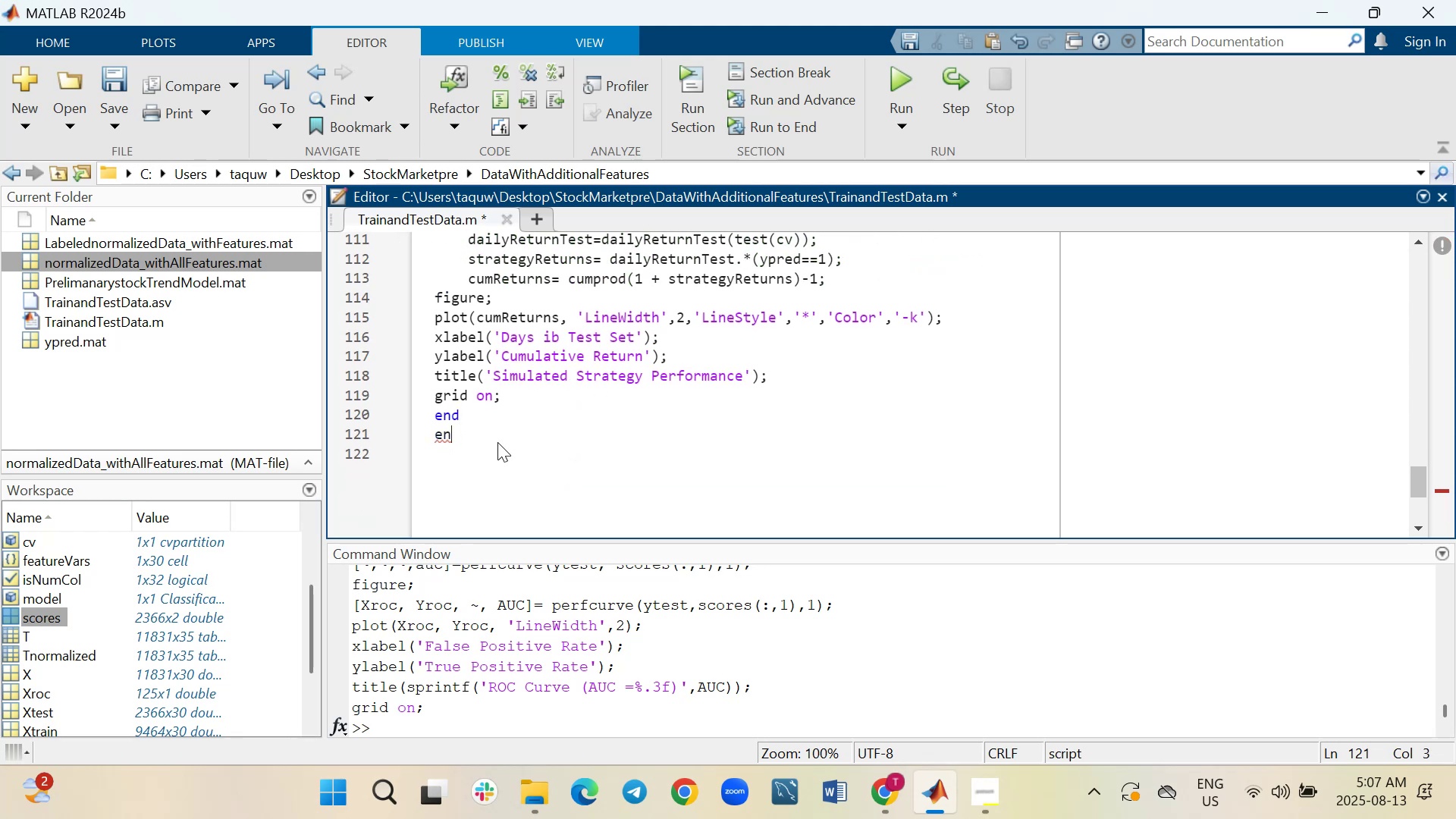 
key(Backspace)
 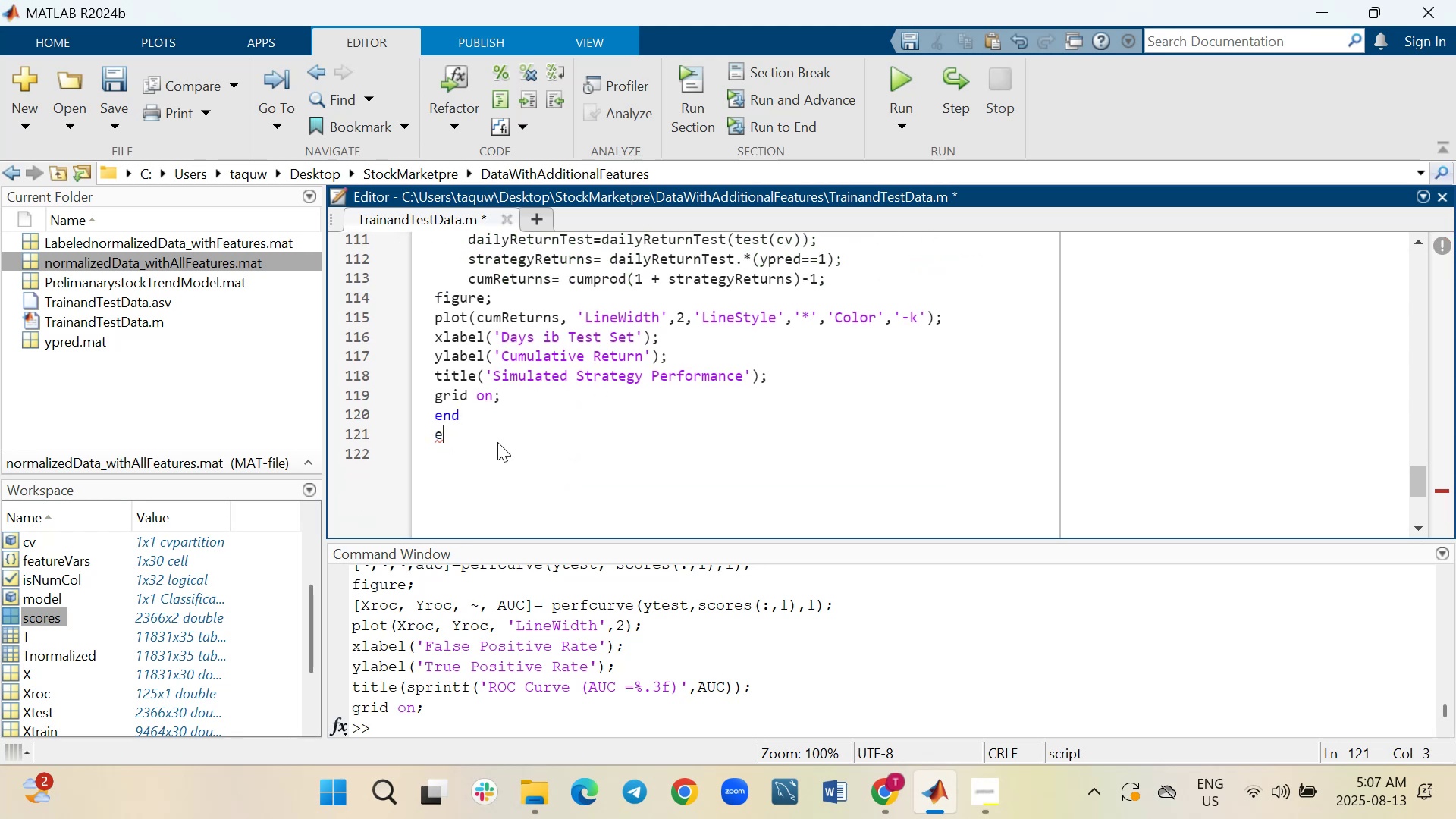 
key(Backspace)
 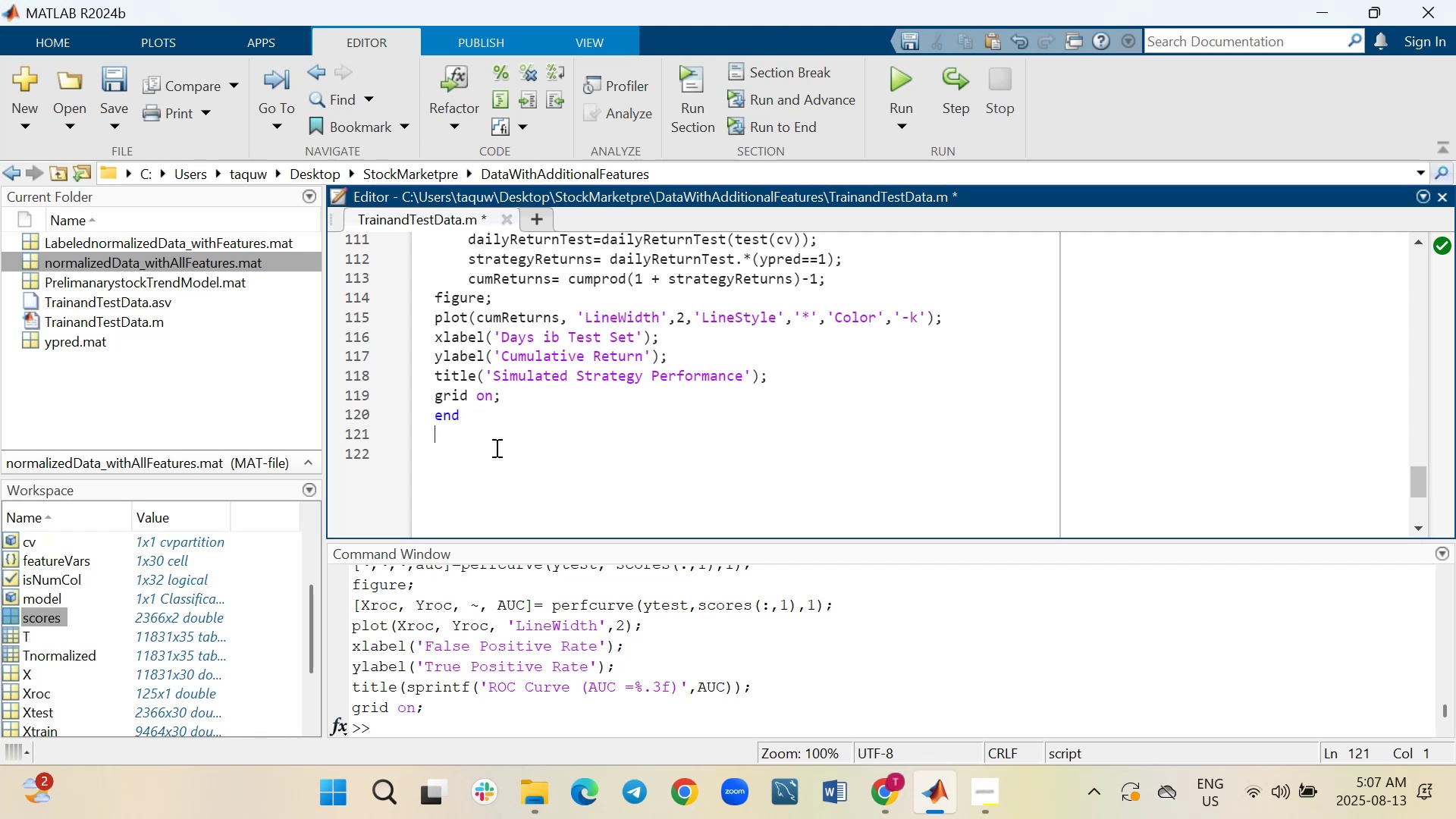 
wait(30.6)
 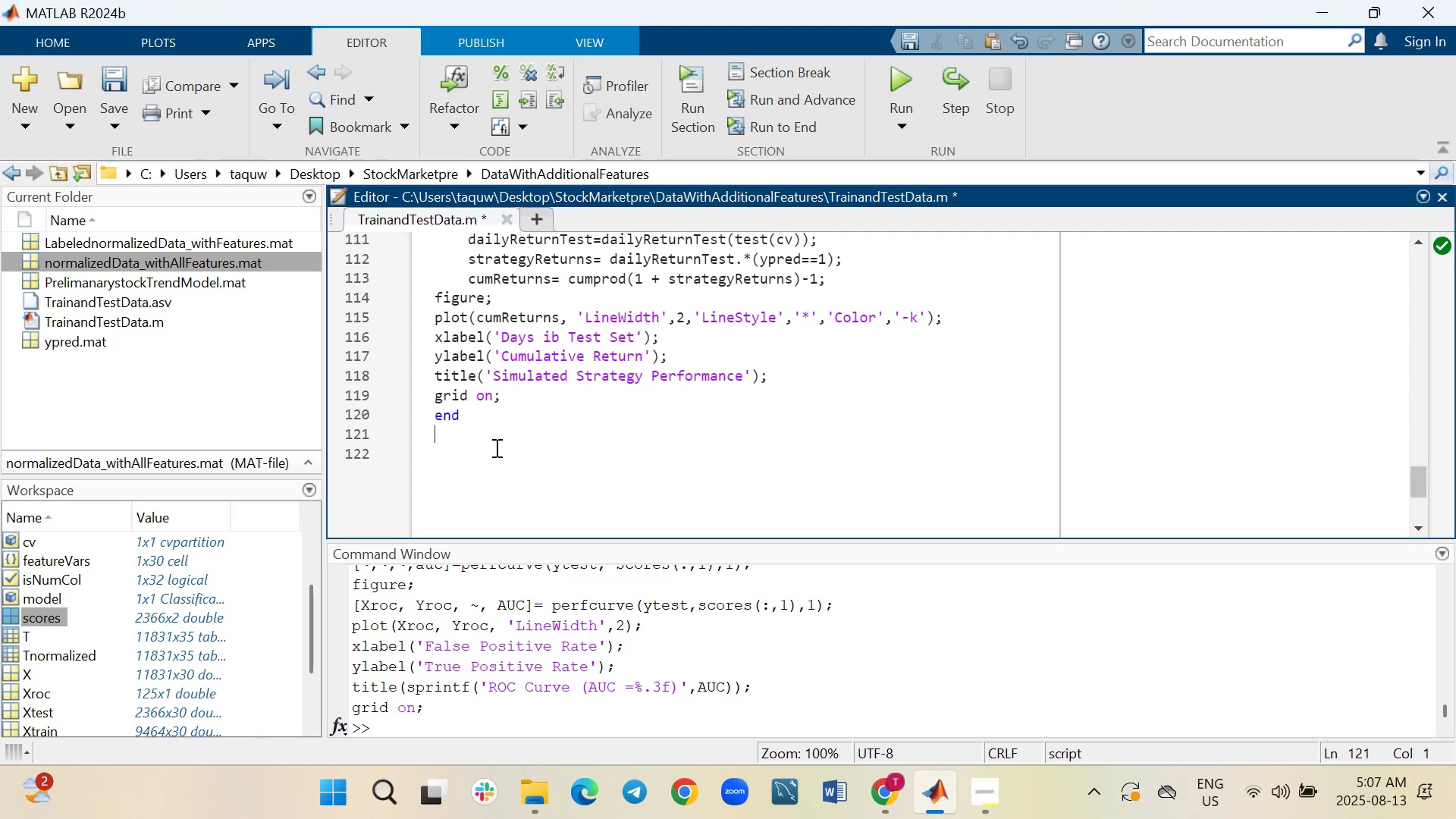 
left_click([429, 301])
 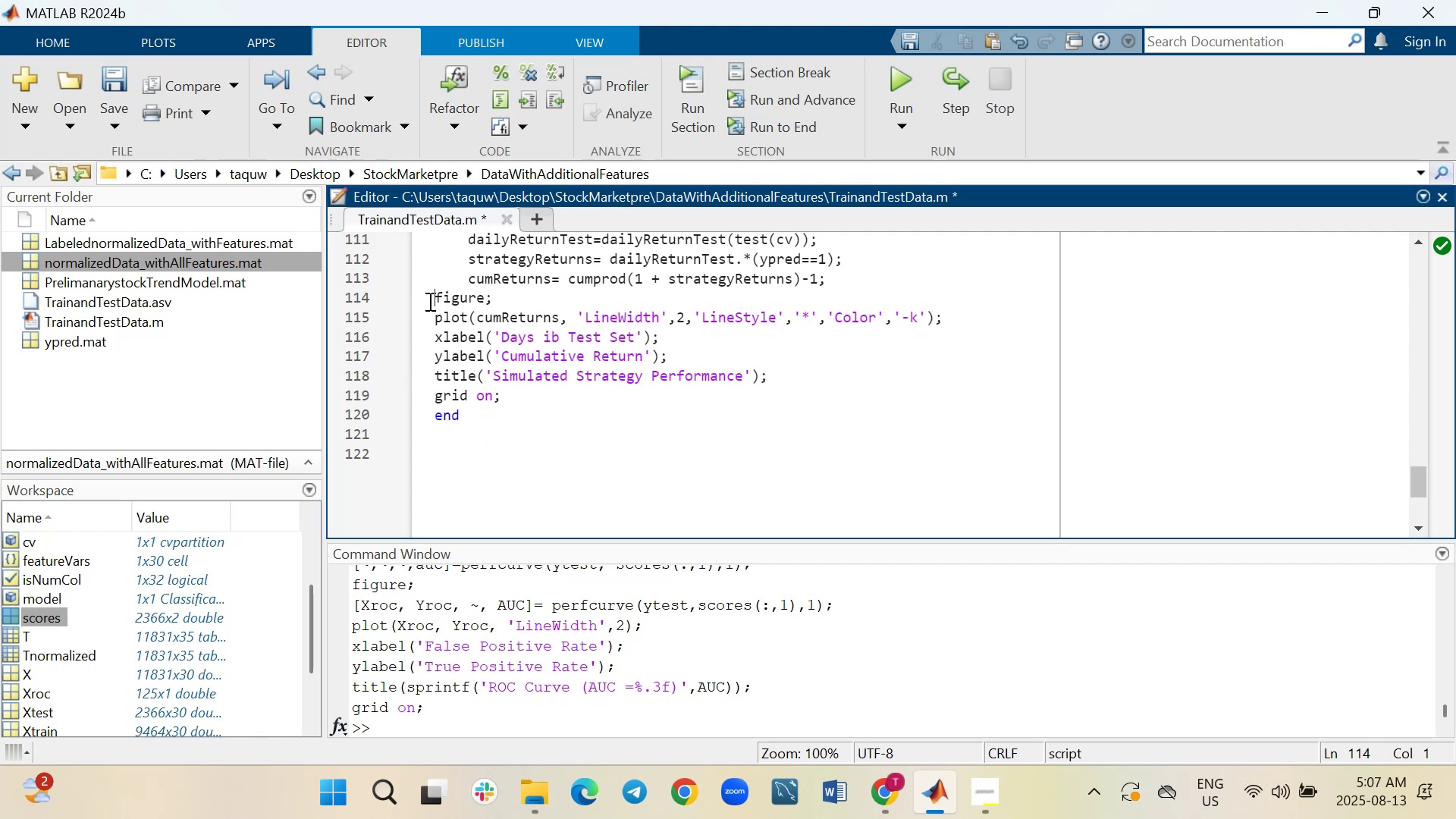 
key(Tab)
 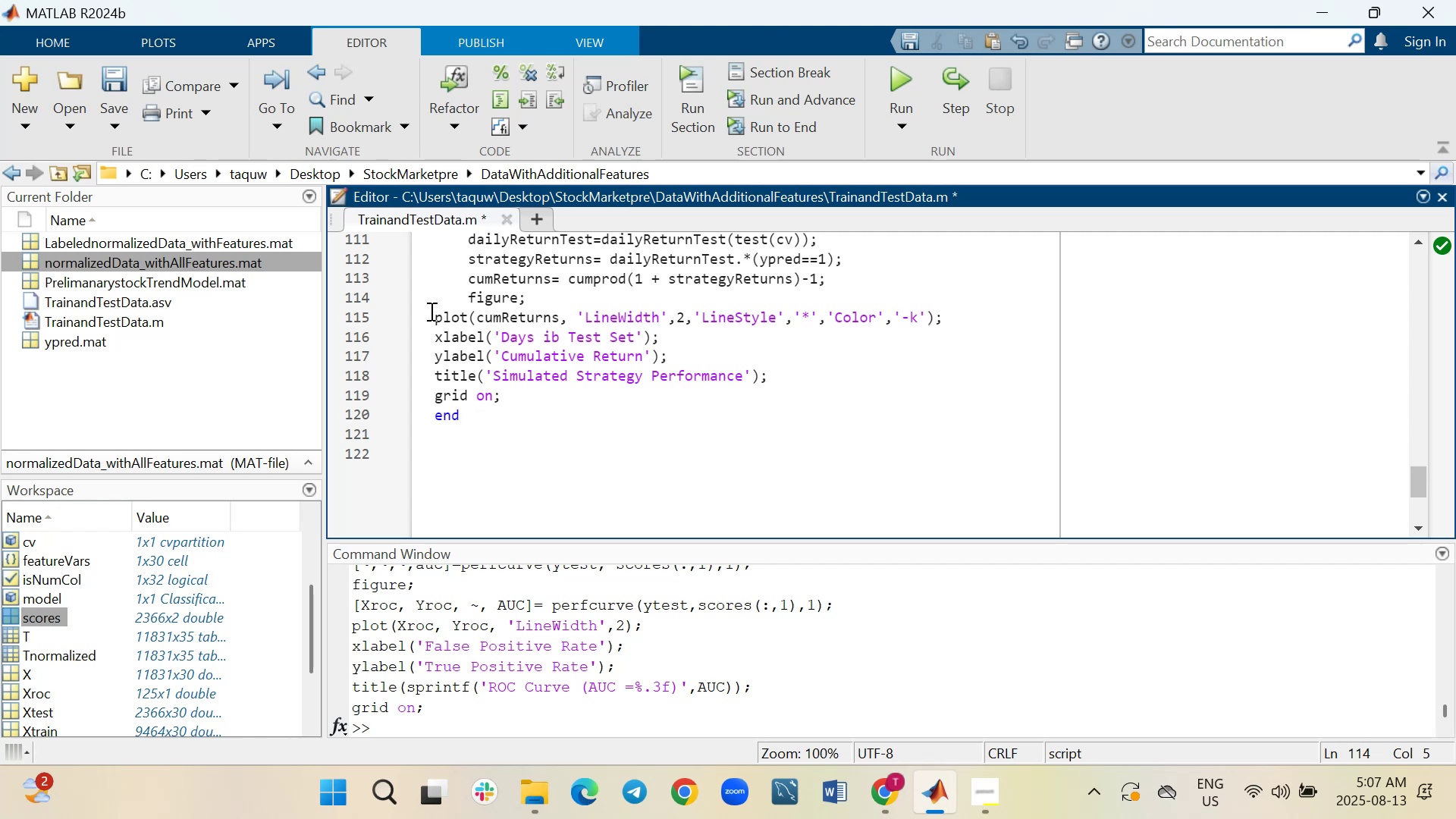 
left_click([430, 311])
 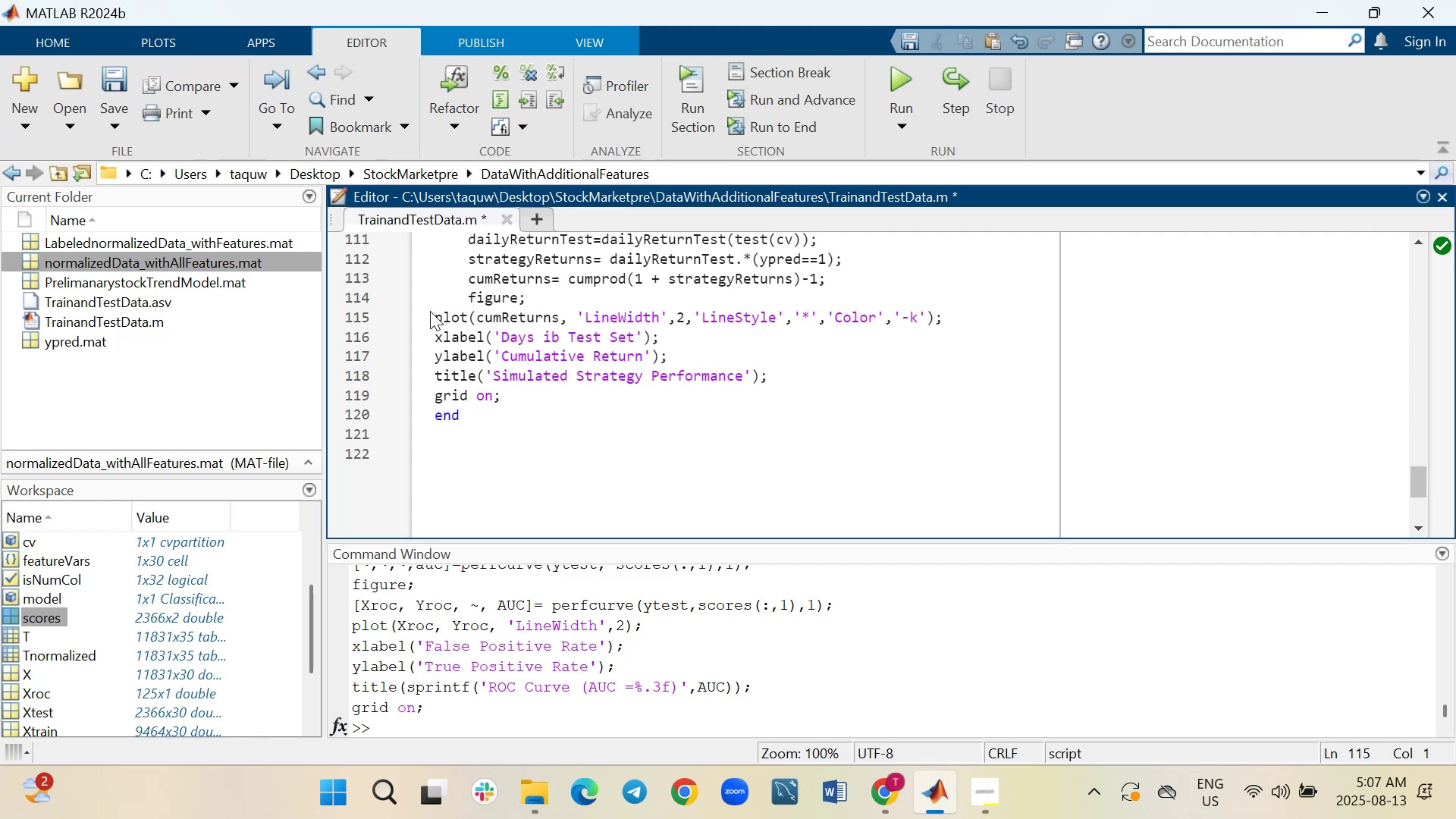 
key(Tab)
 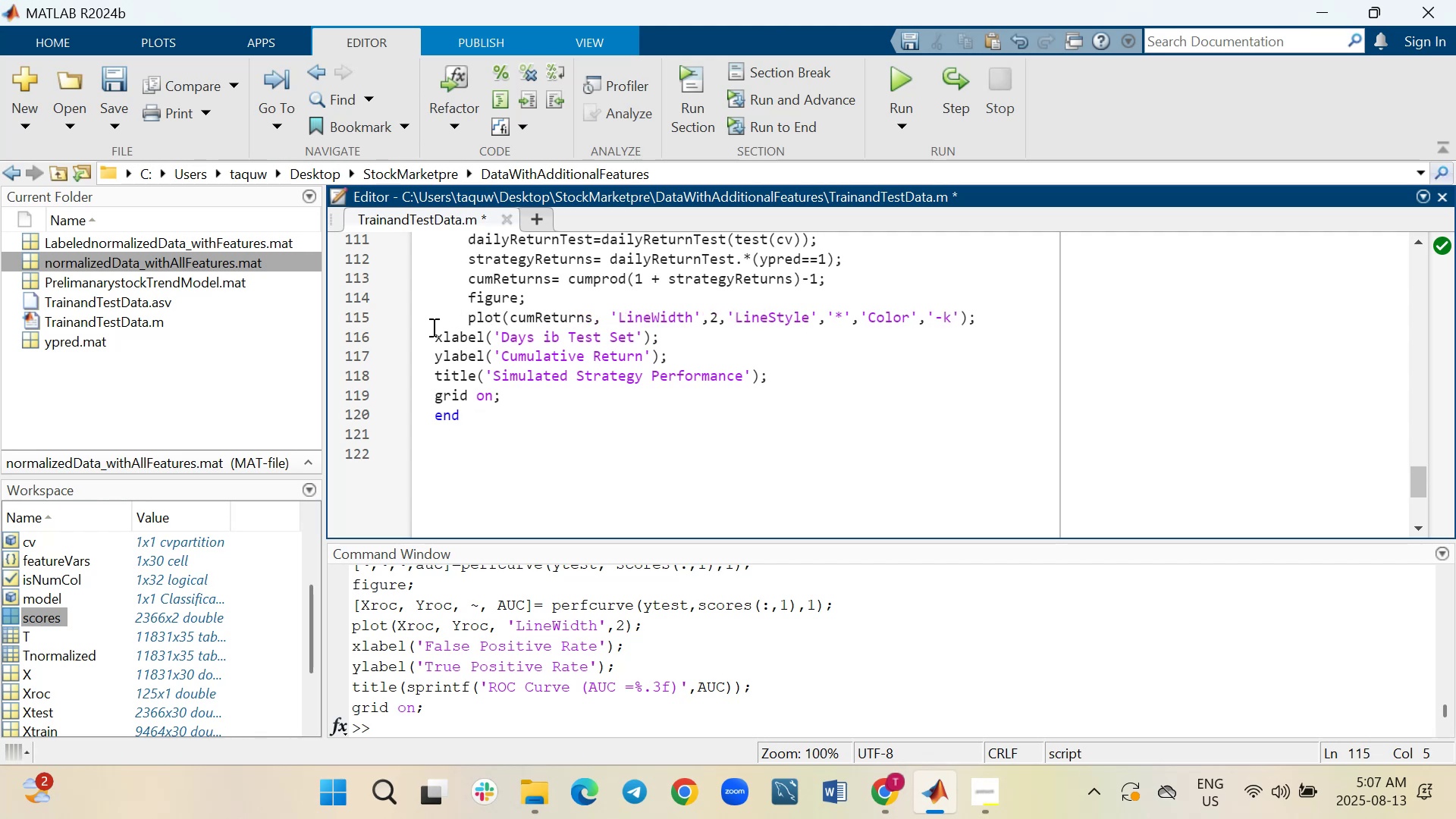 
left_click([432, 334])
 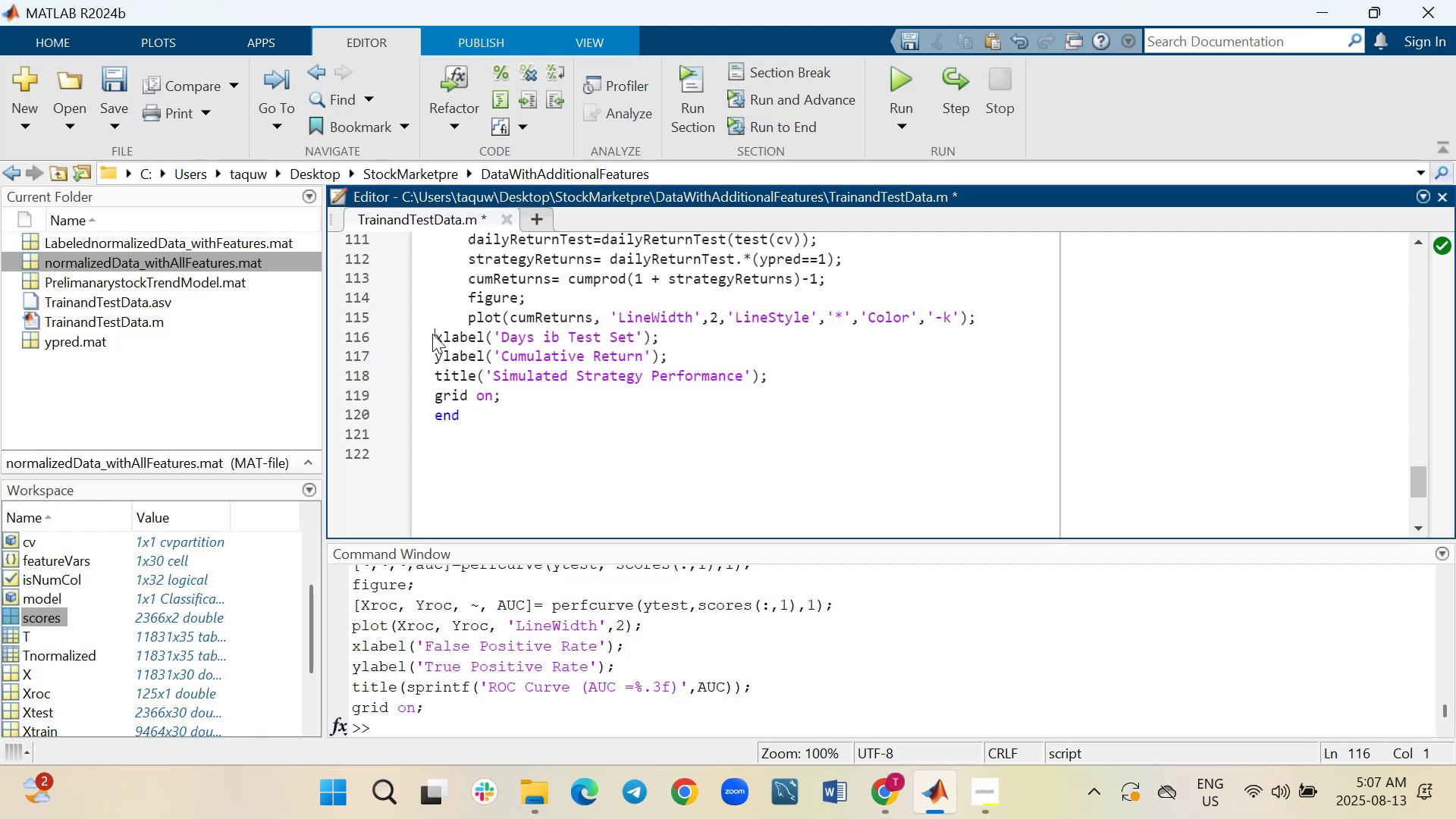 
key(Tab)
 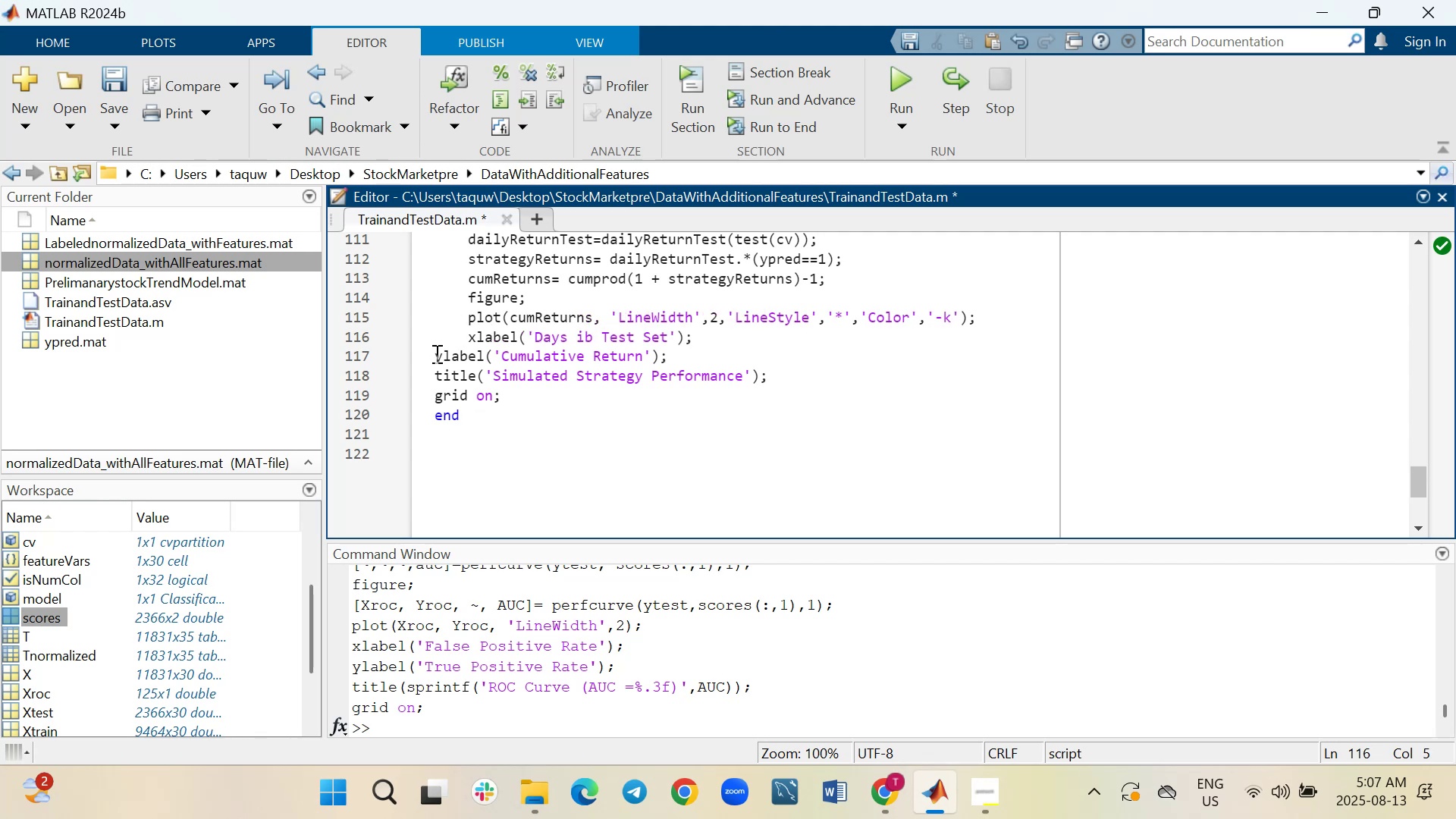 
left_click([435, 353])
 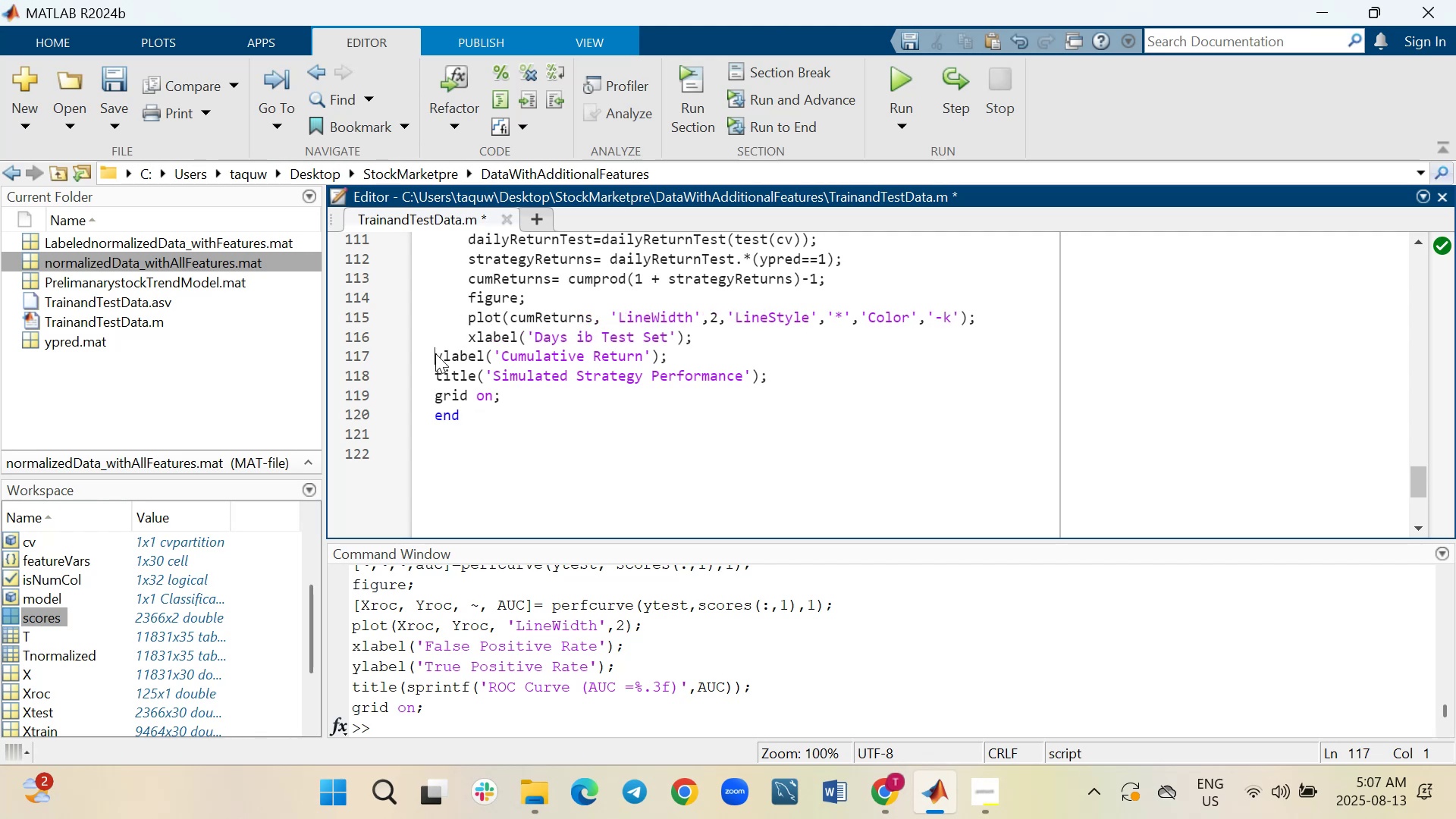 
key(Tab)
 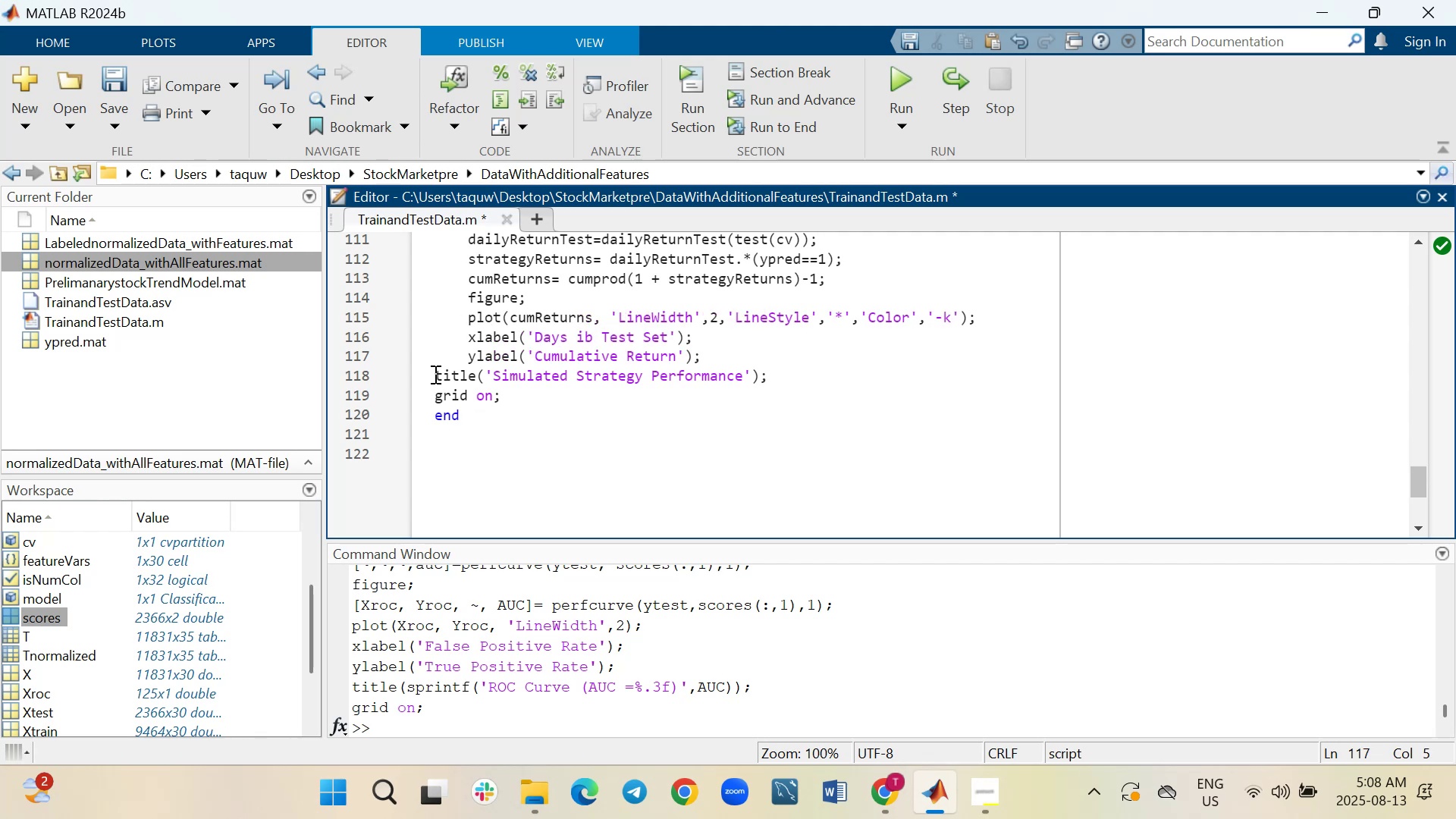 
left_click([434, 374])
 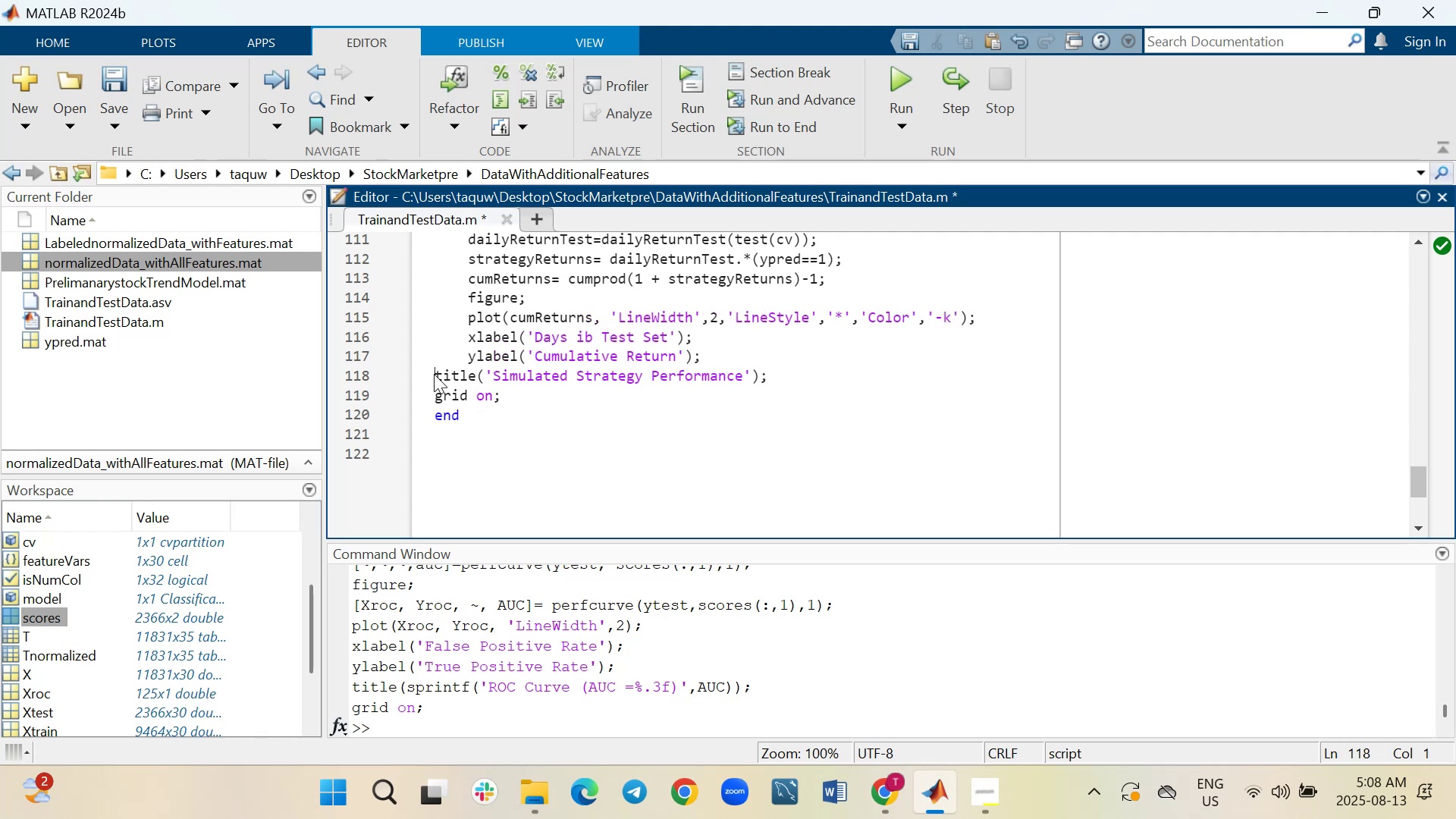 
key(Tab)
 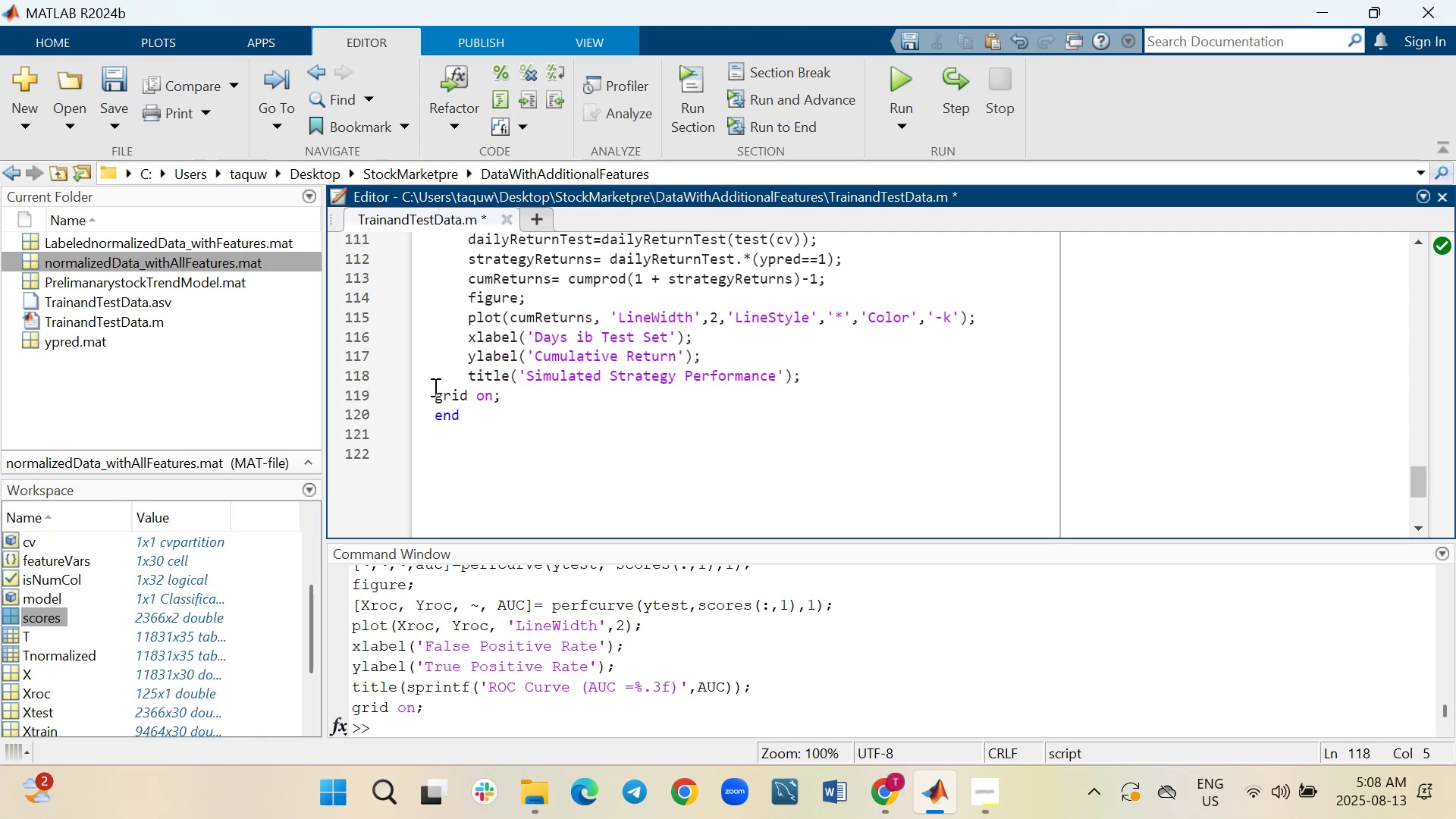 
left_click([434, 391])
 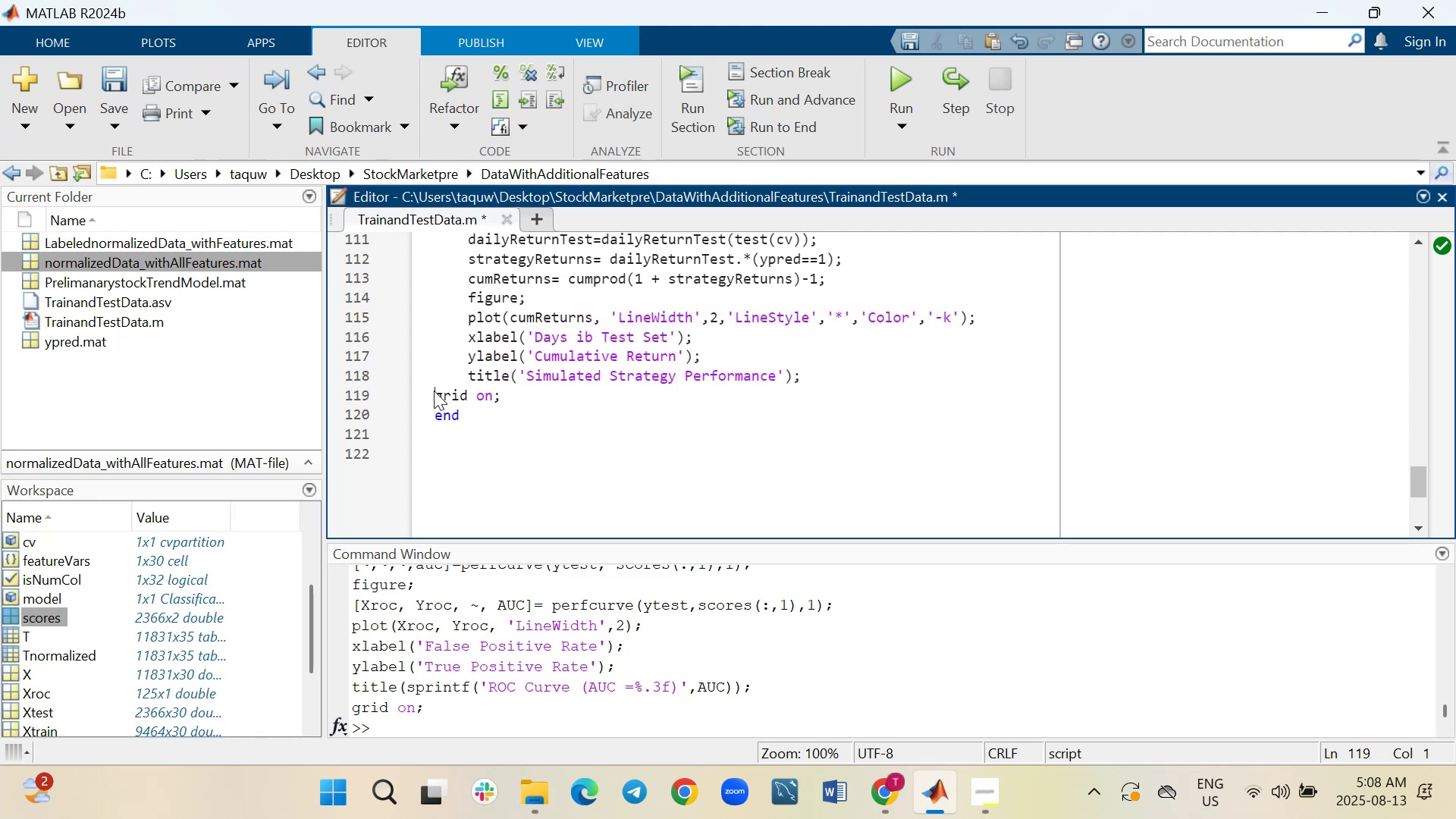 
key(Tab)
 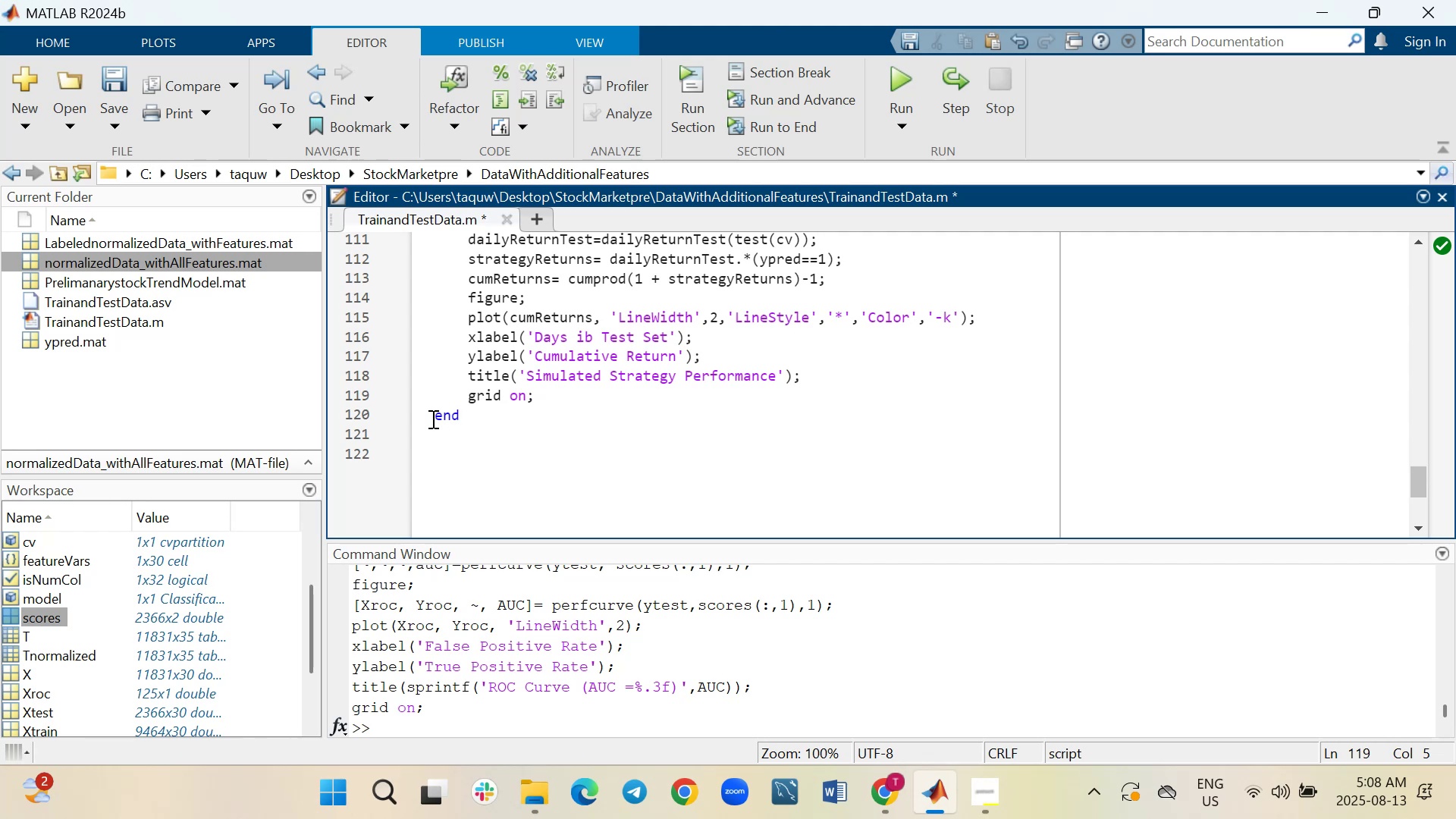 
left_click([431, 419])
 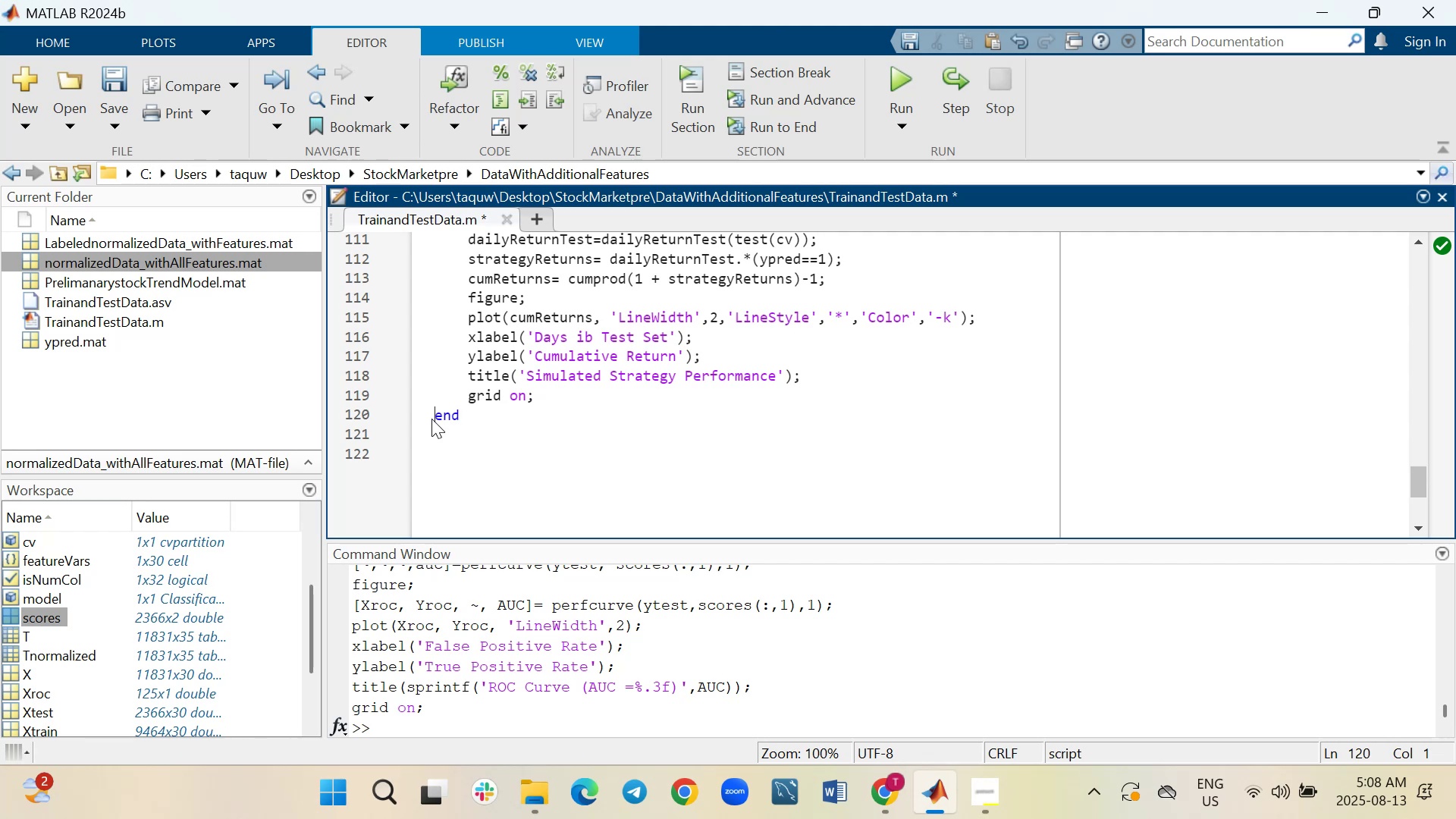 
key(Tab)
 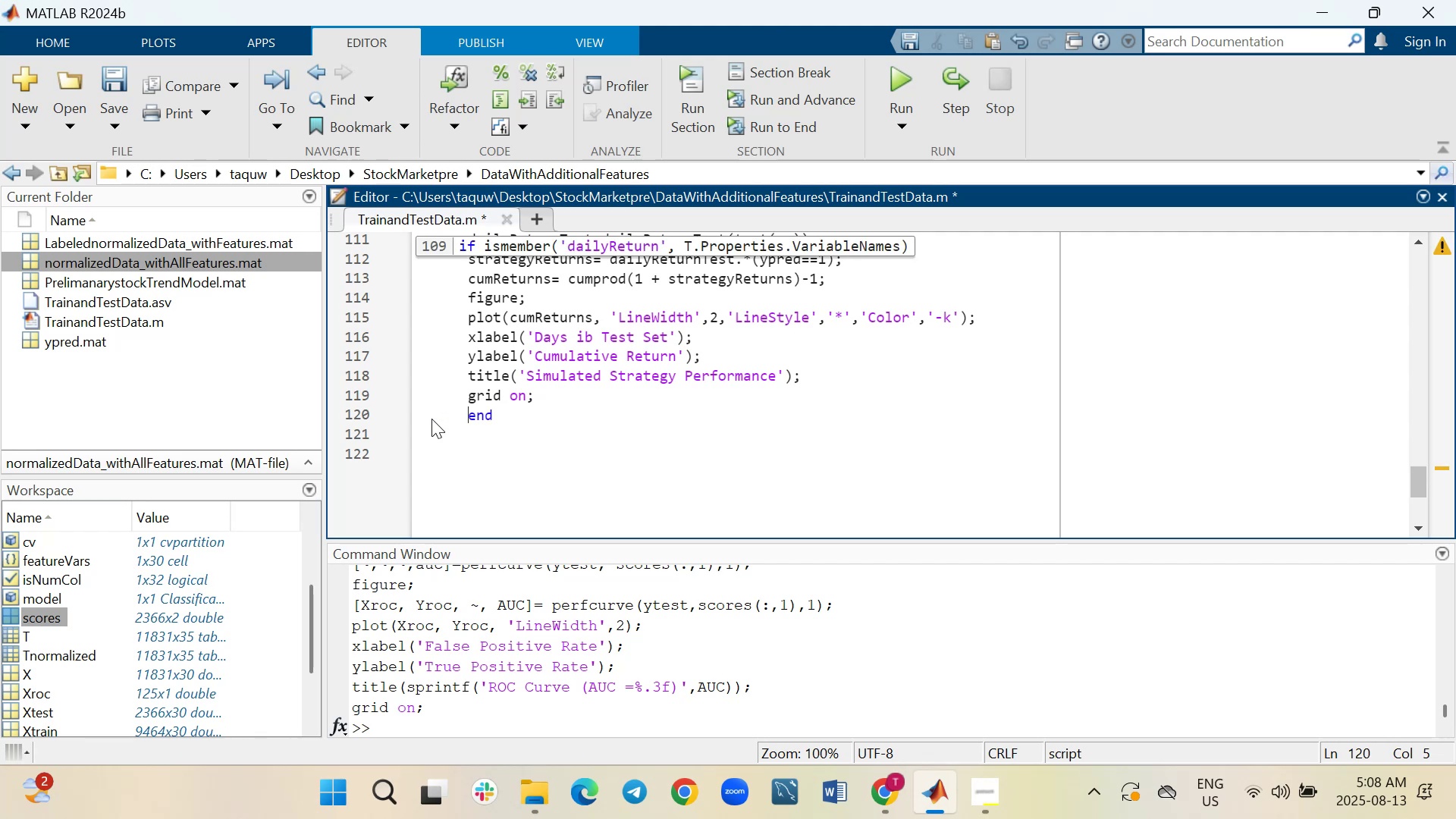 
key(Control+S)
 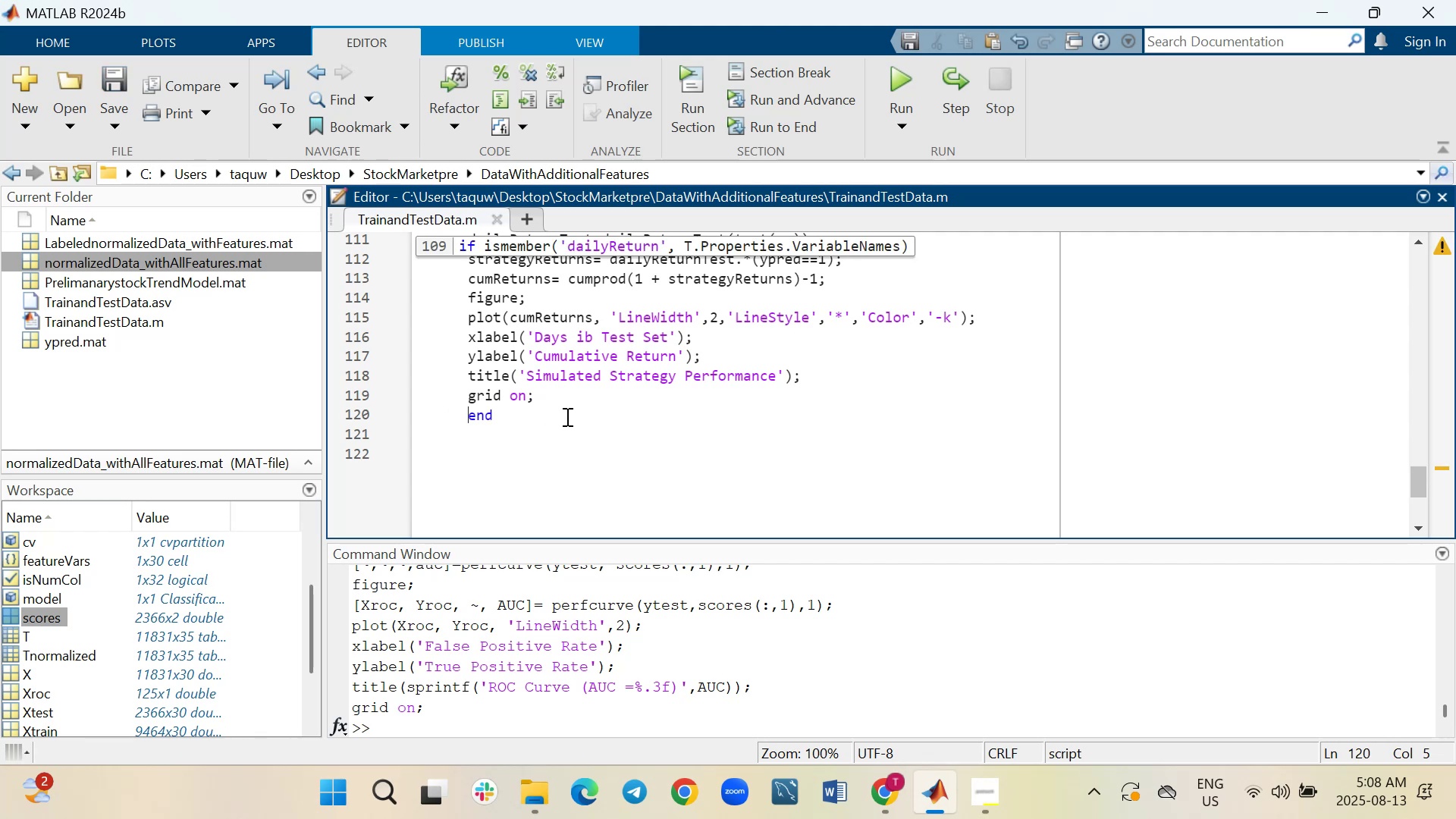 
scroll: coordinate [566, 416], scroll_direction: up, amount: 1.0
 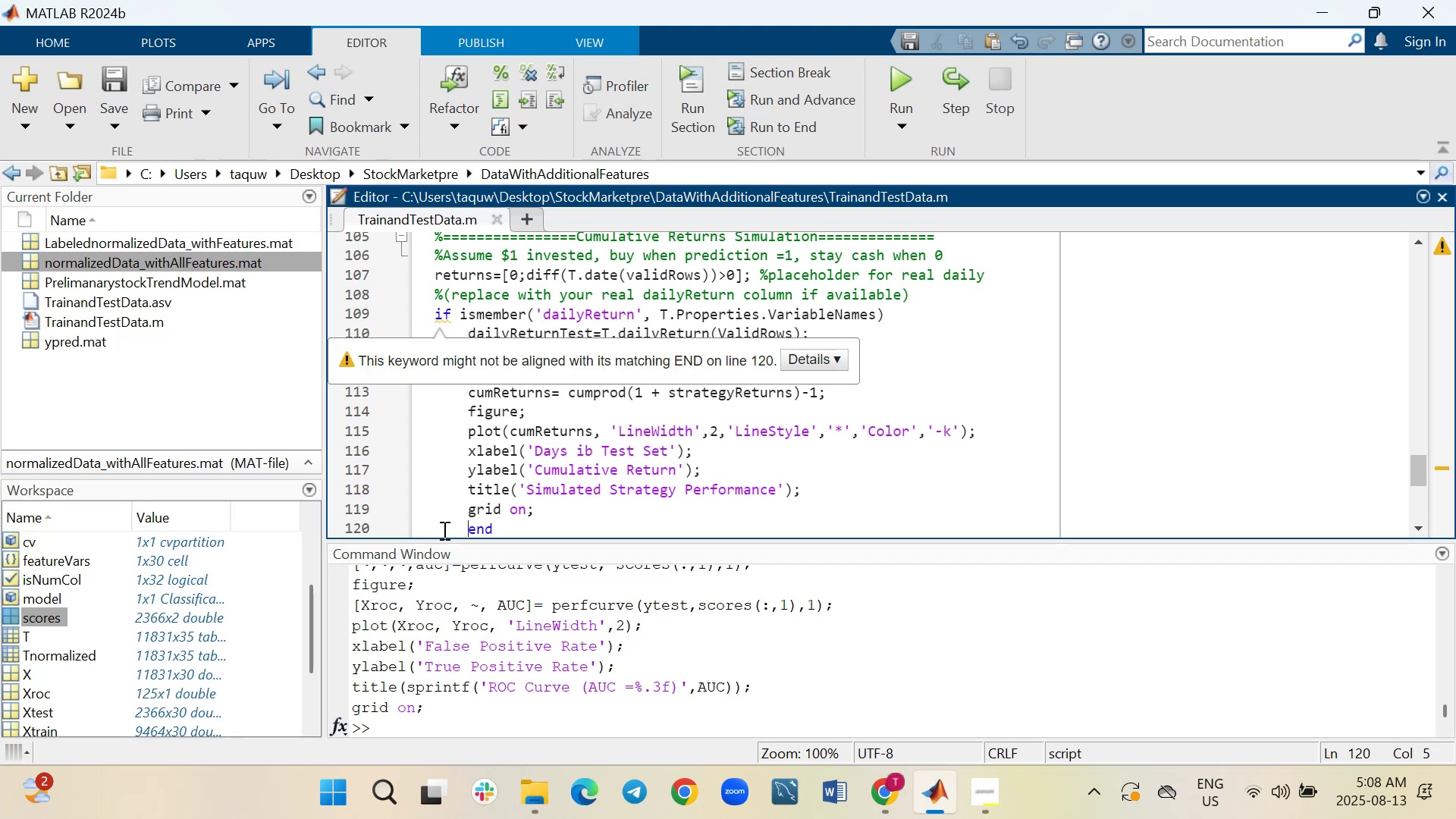 
wait(6.97)
 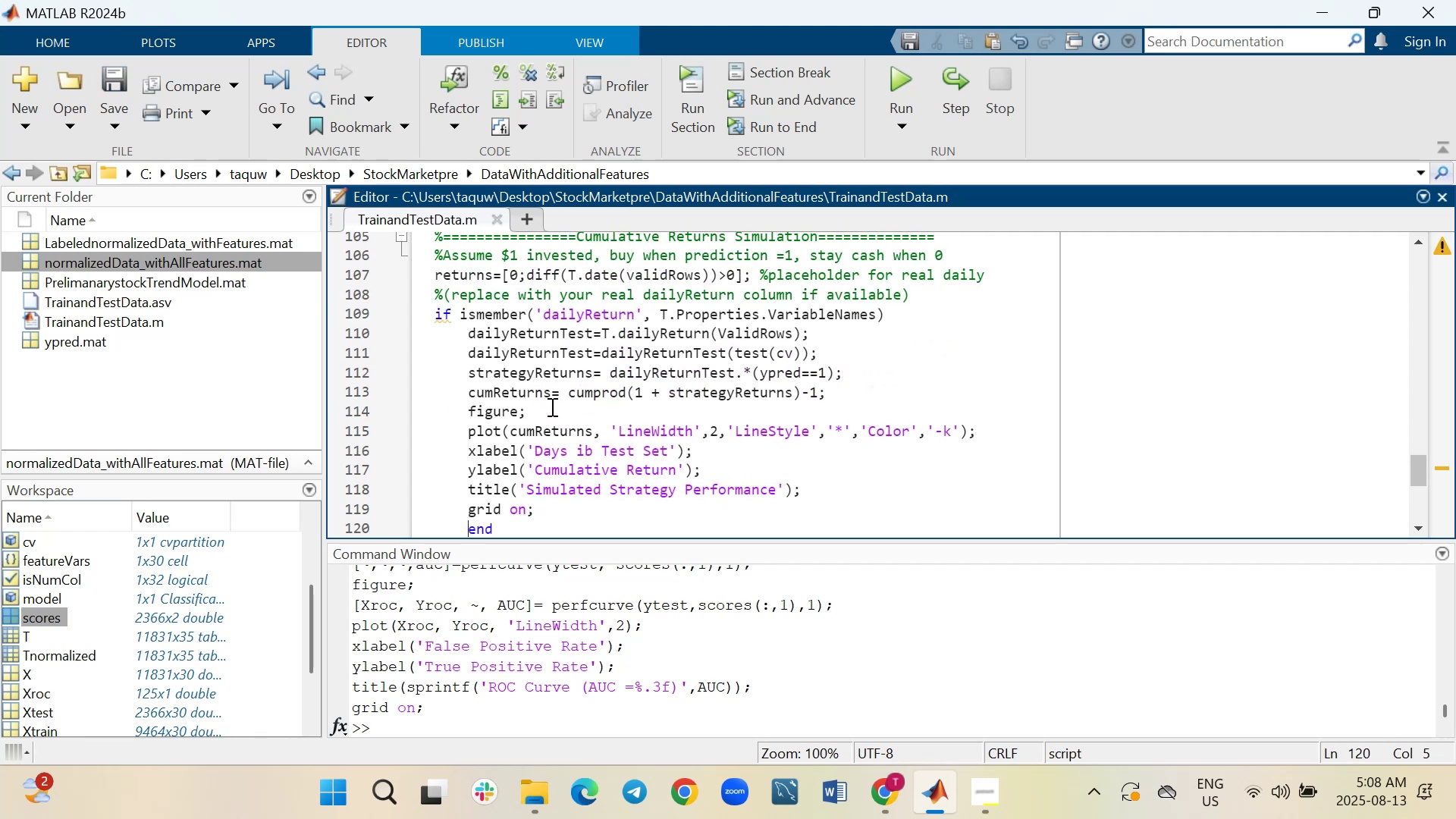 
key(Backspace)
 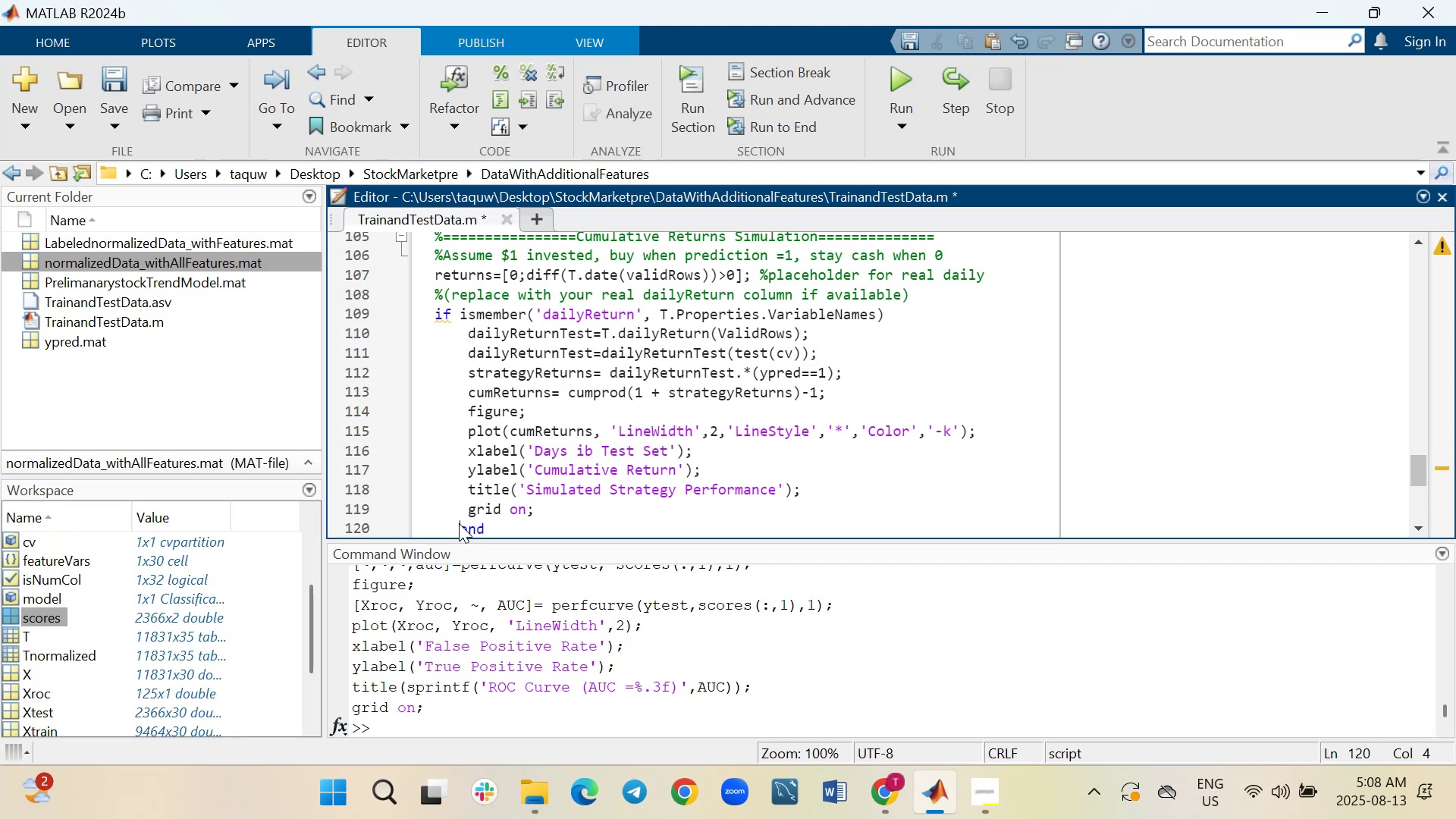 
key(Backspace)
 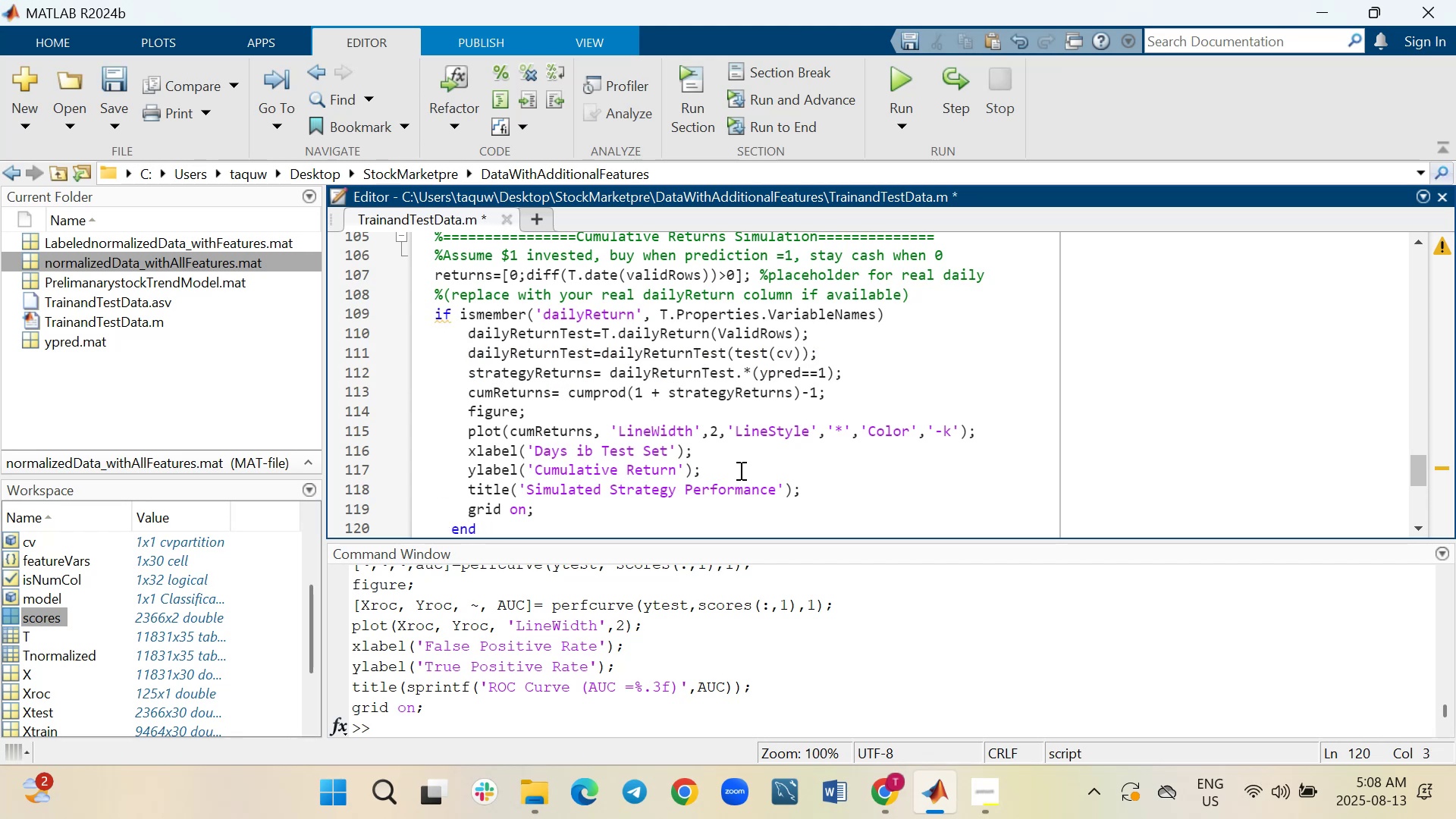 
key(Backspace)
 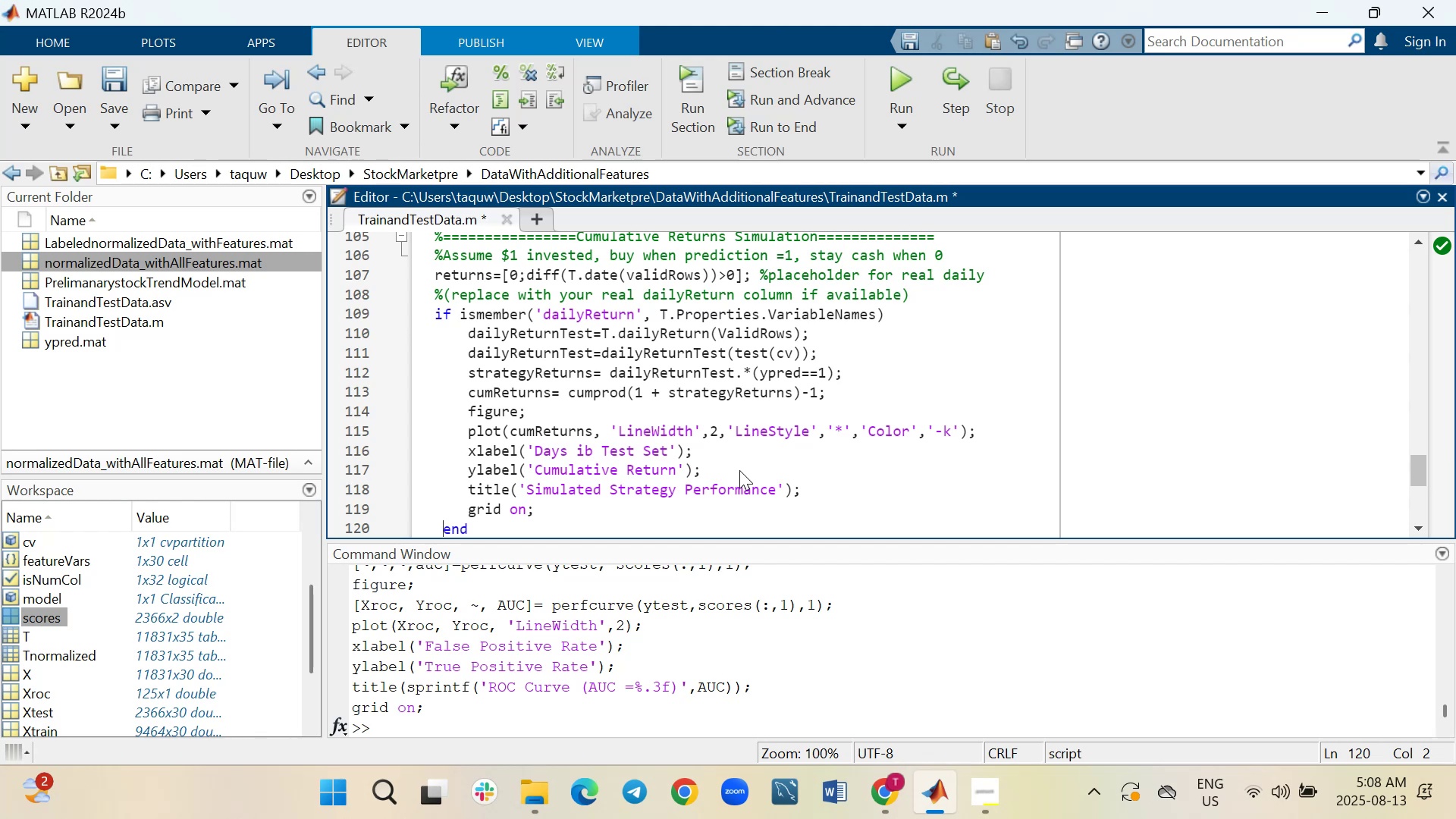 
key(Control+S)
 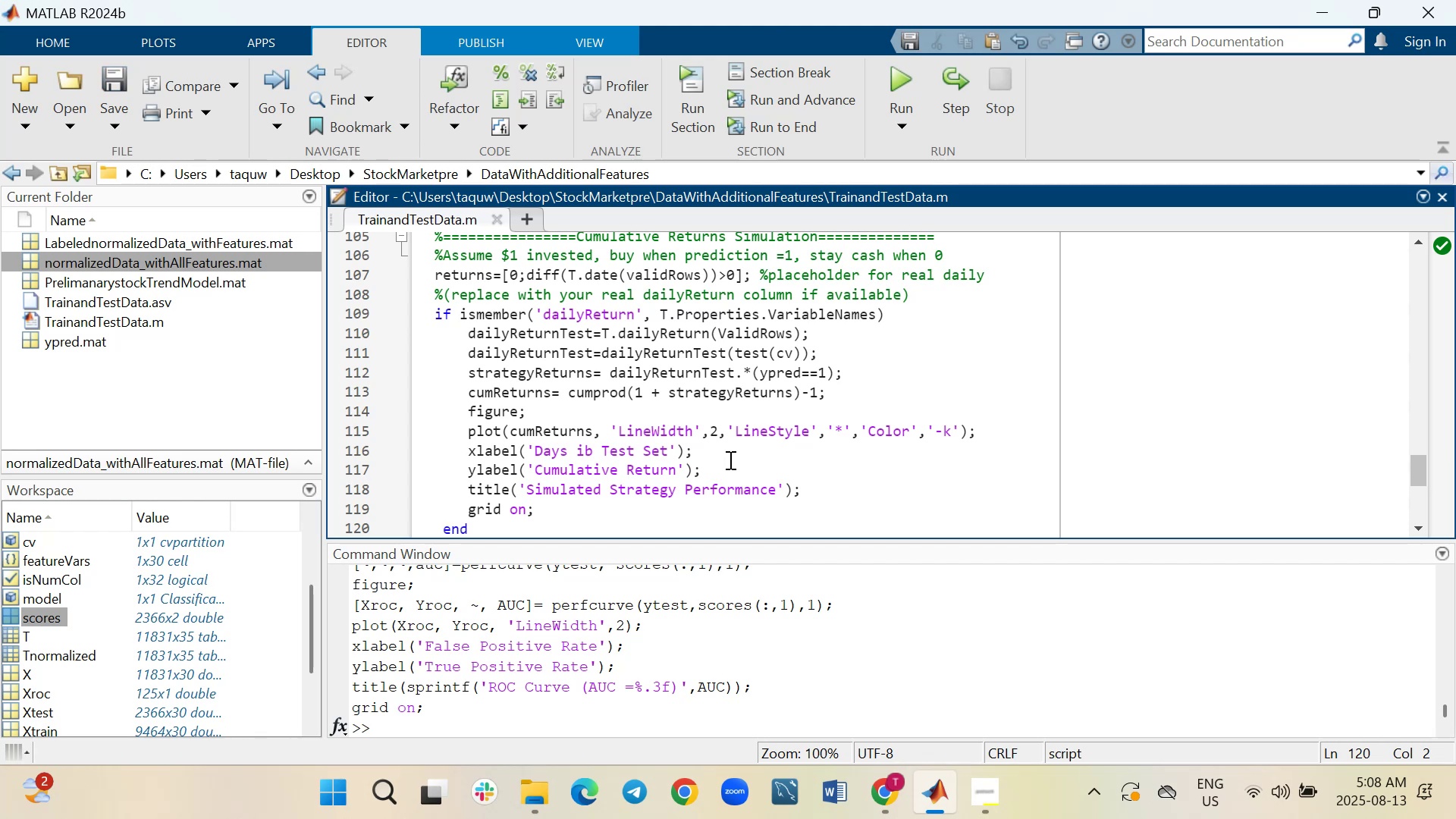 
wait(9.88)
 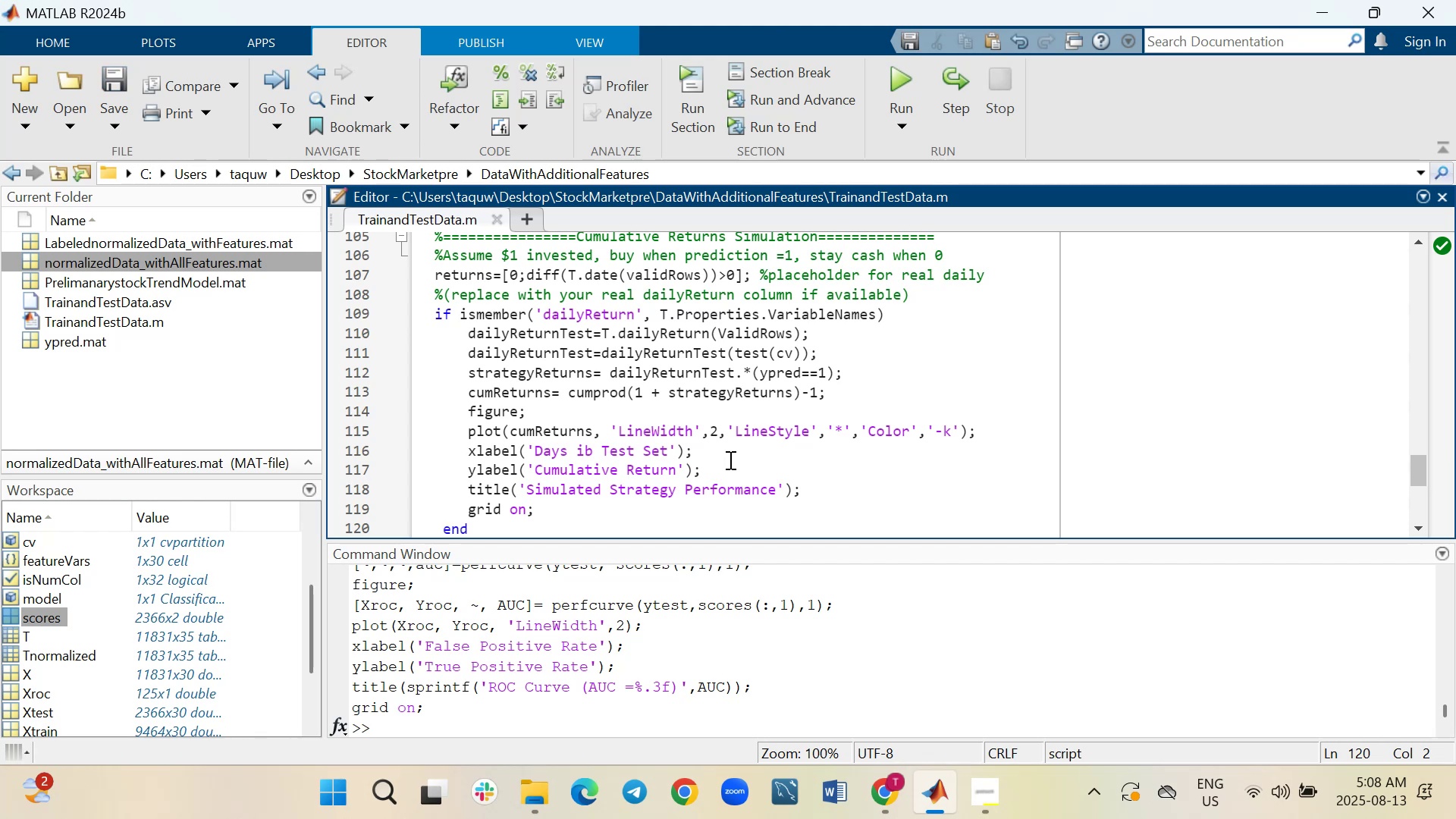 
scroll: coordinate [729, 452], scroll_direction: up, amount: 1.0
 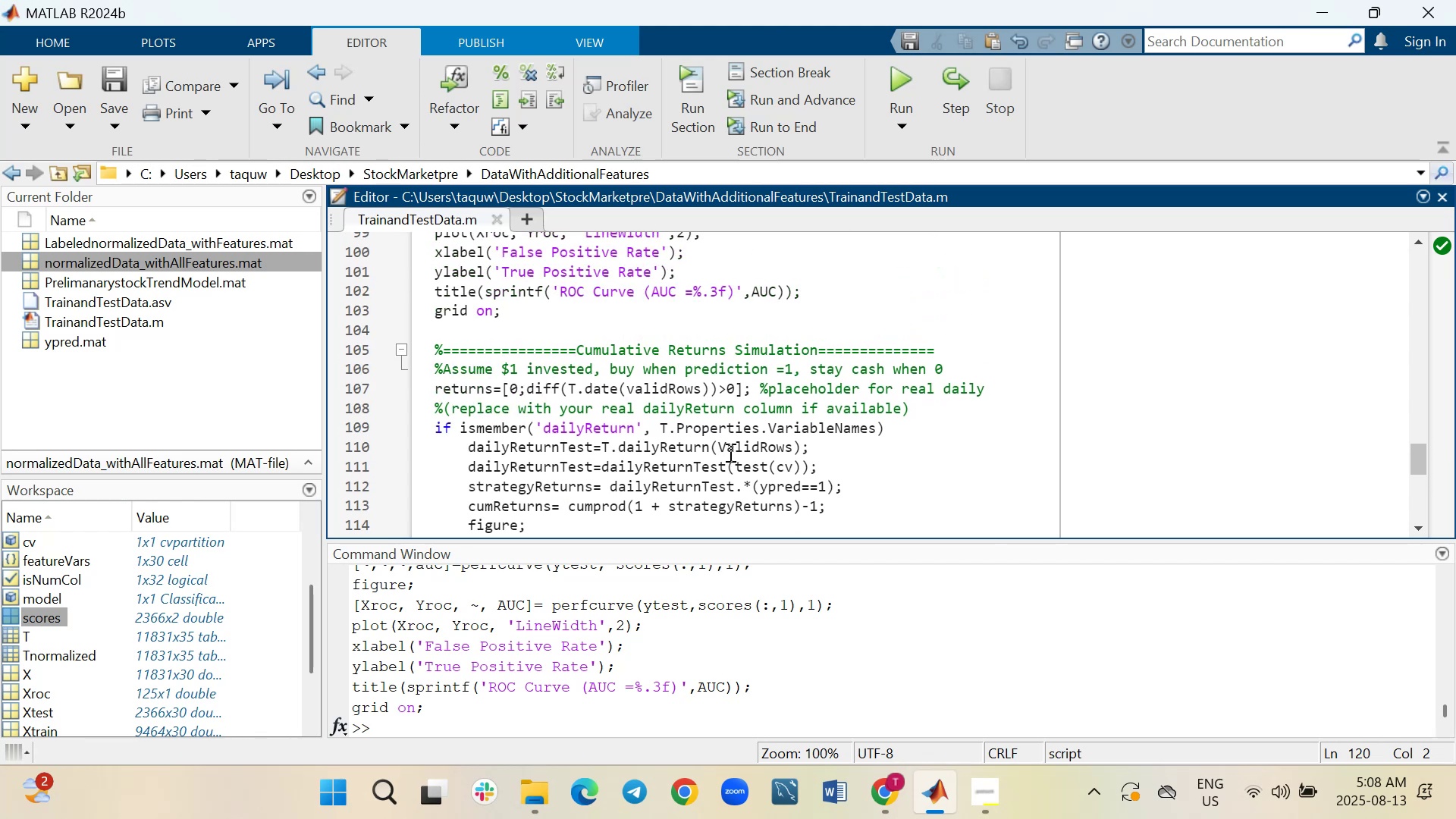 
scroll: coordinate [729, 452], scroll_direction: down, amount: 1.0
 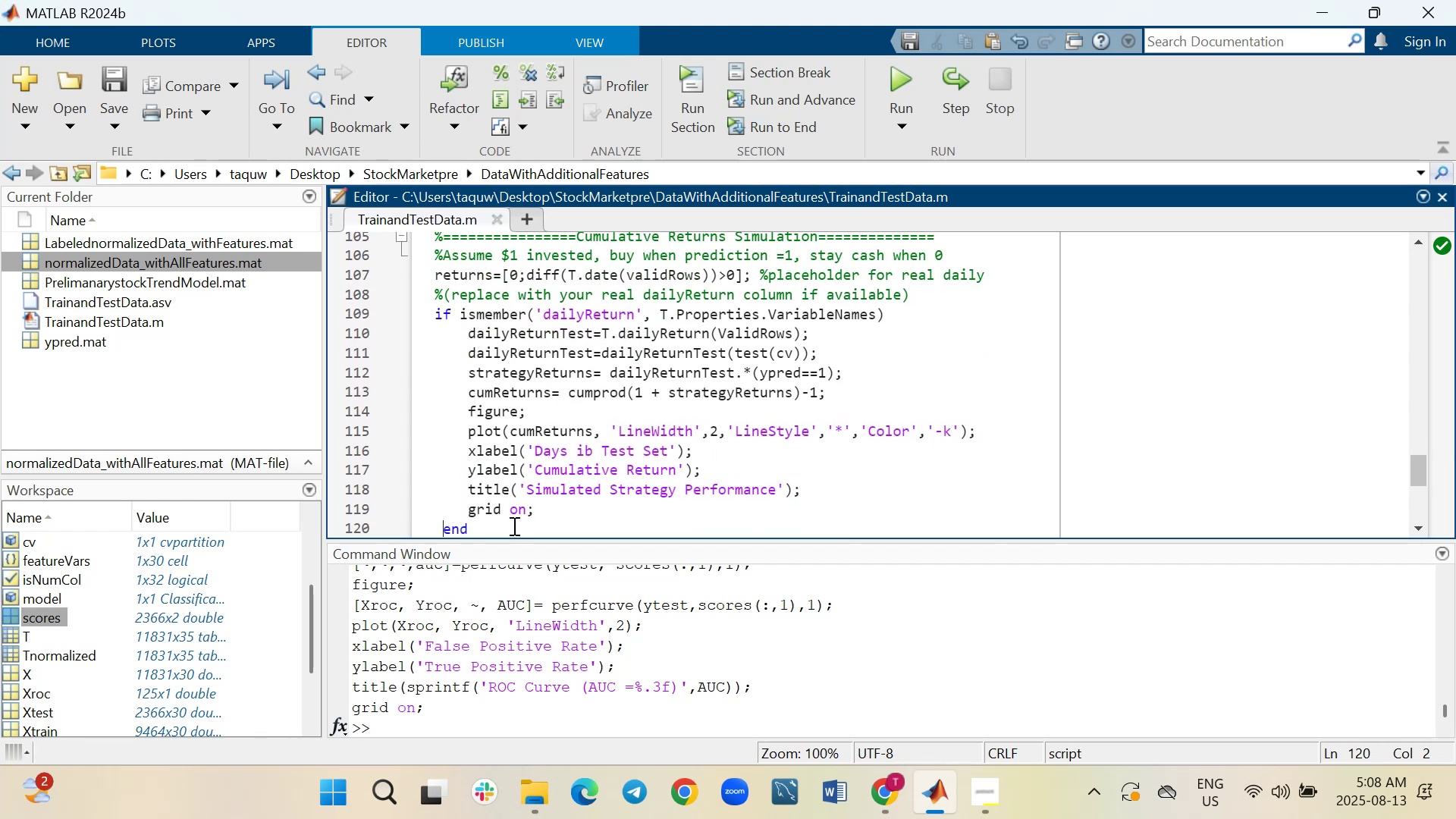 
scroll: coordinate [539, 455], scroll_direction: up, amount: 1.0
 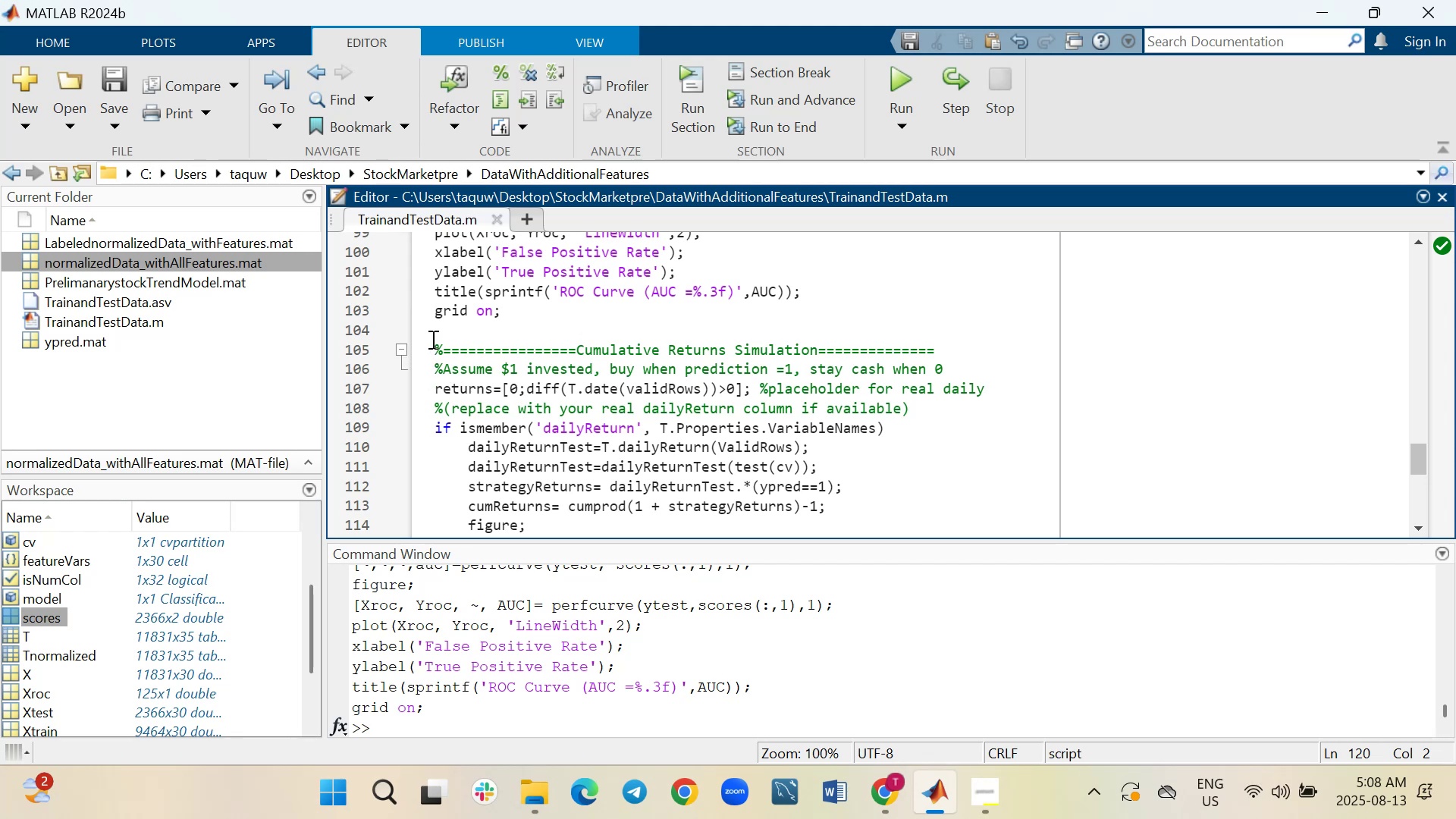 
wait(16.29)
 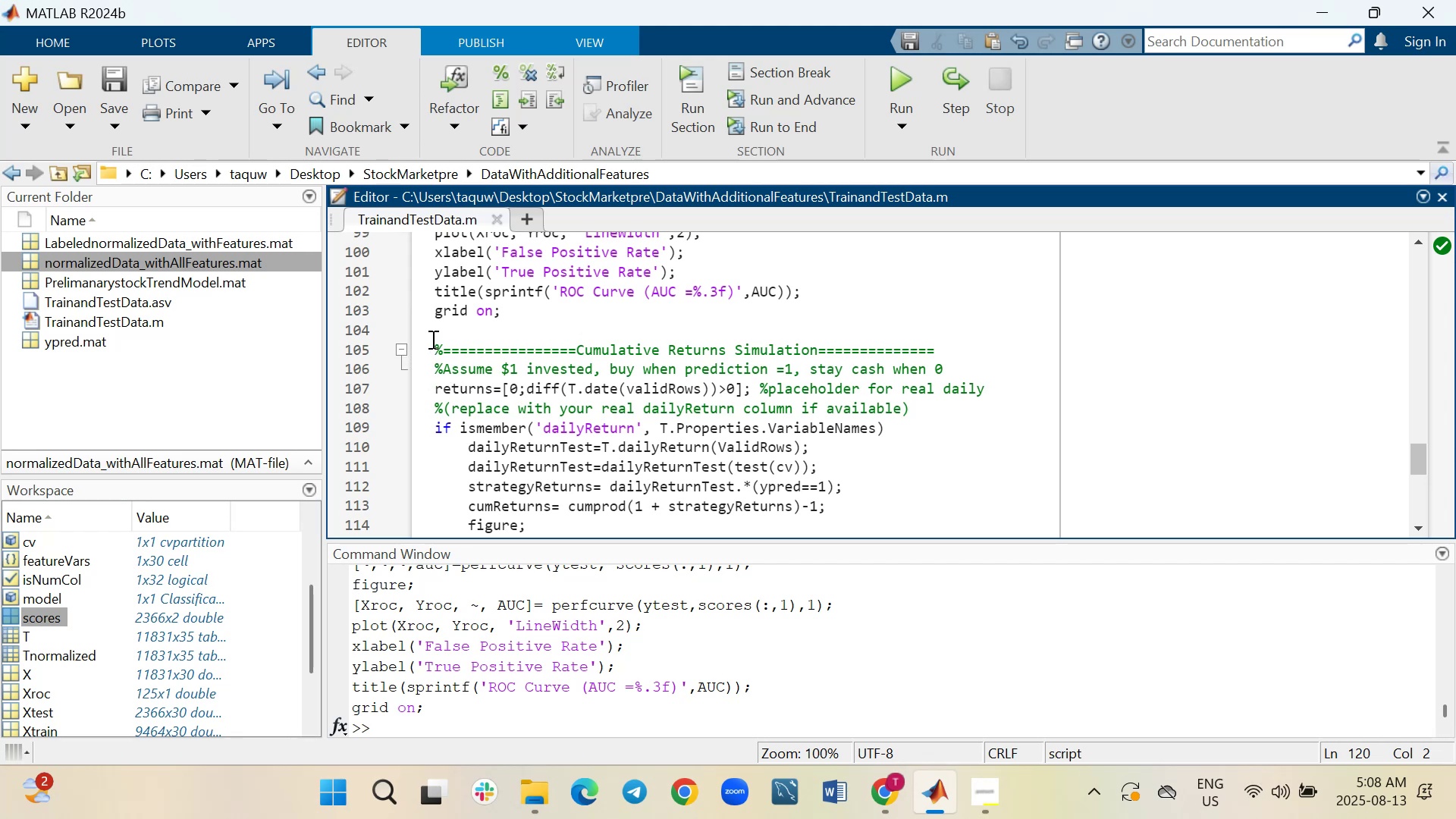 
left_click_drag(start_coordinate=[434, 344], to_coordinate=[483, 497])
 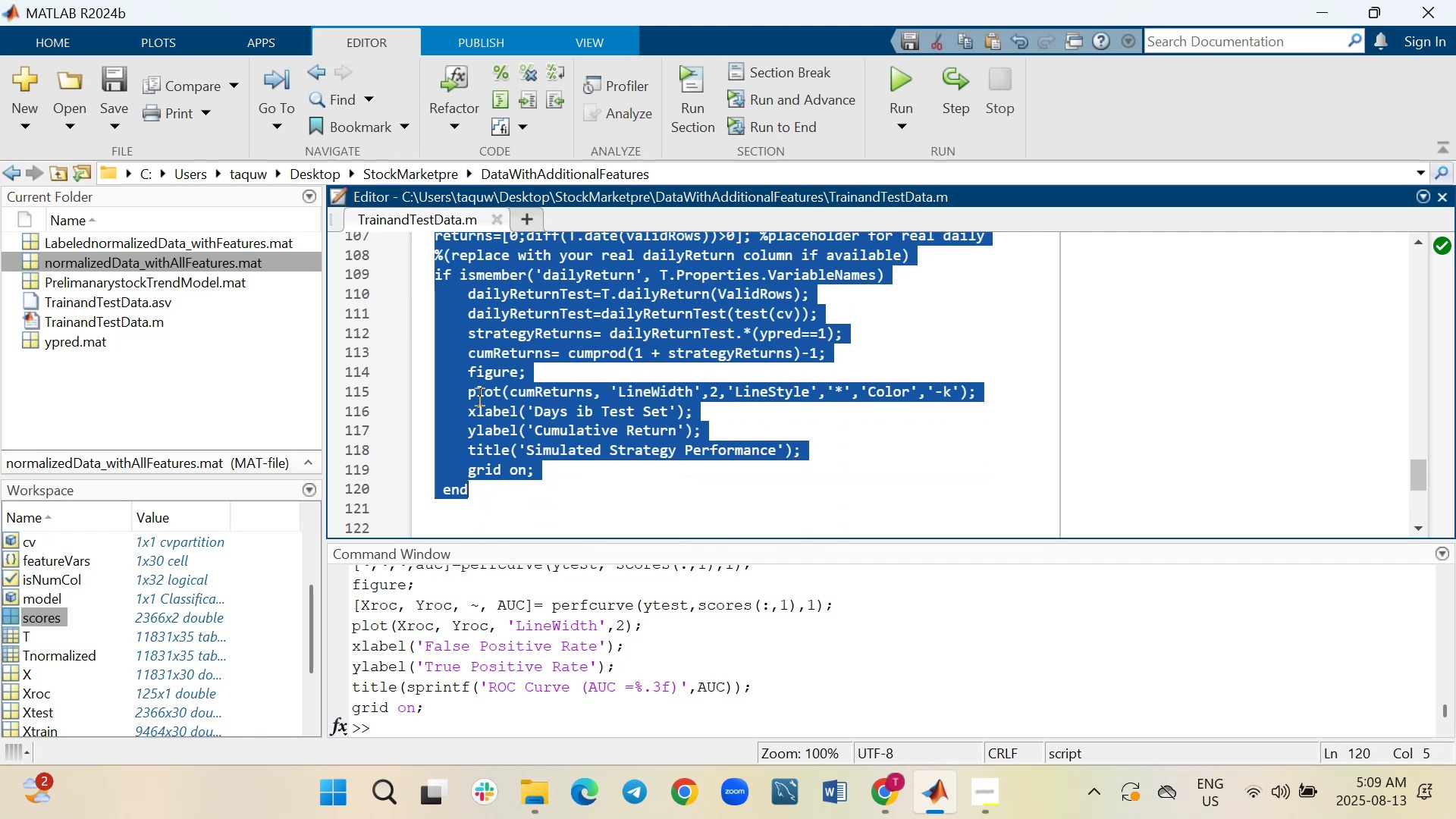 
right_click([478, 396])
 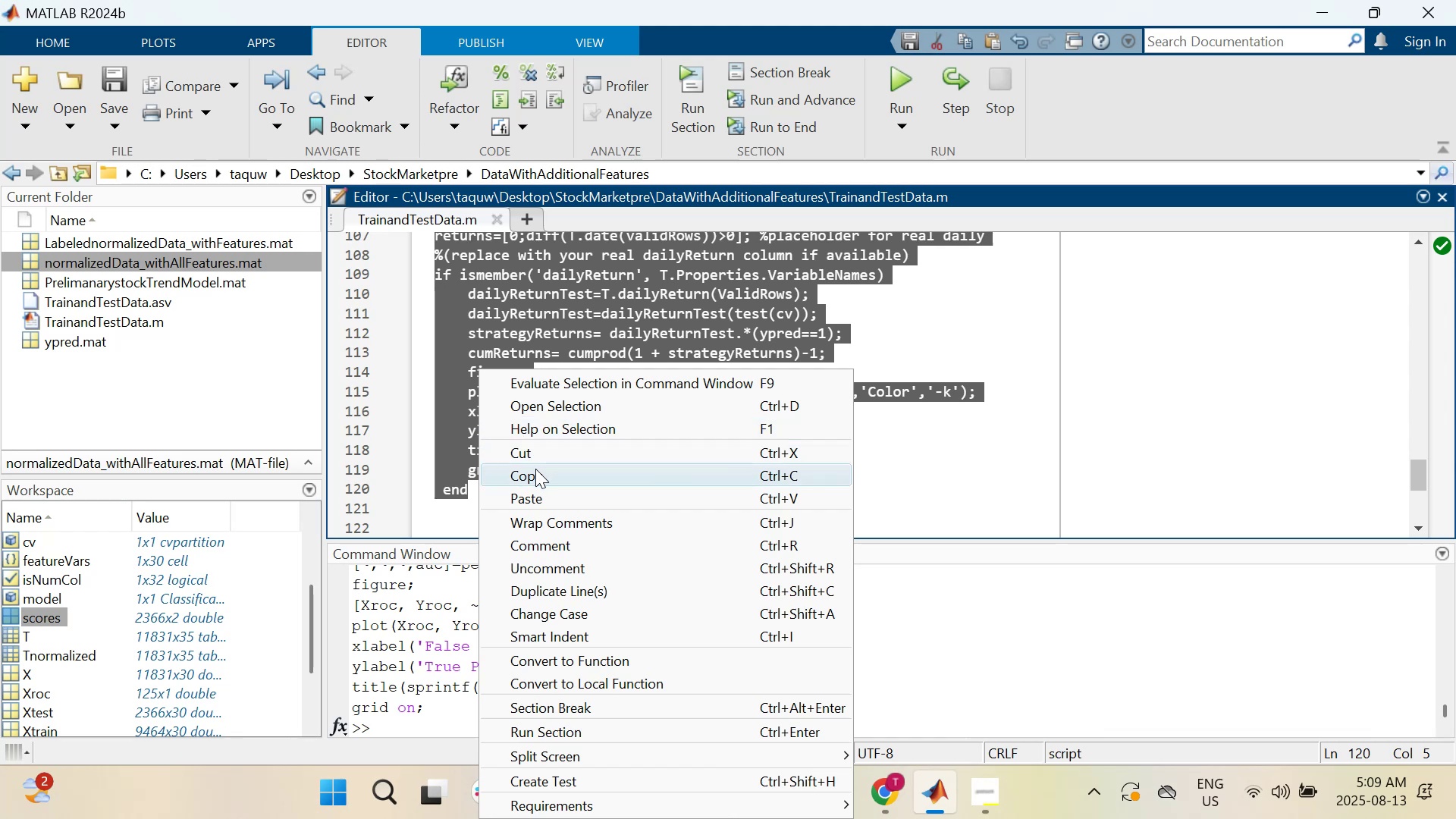 
left_click([535, 474])
 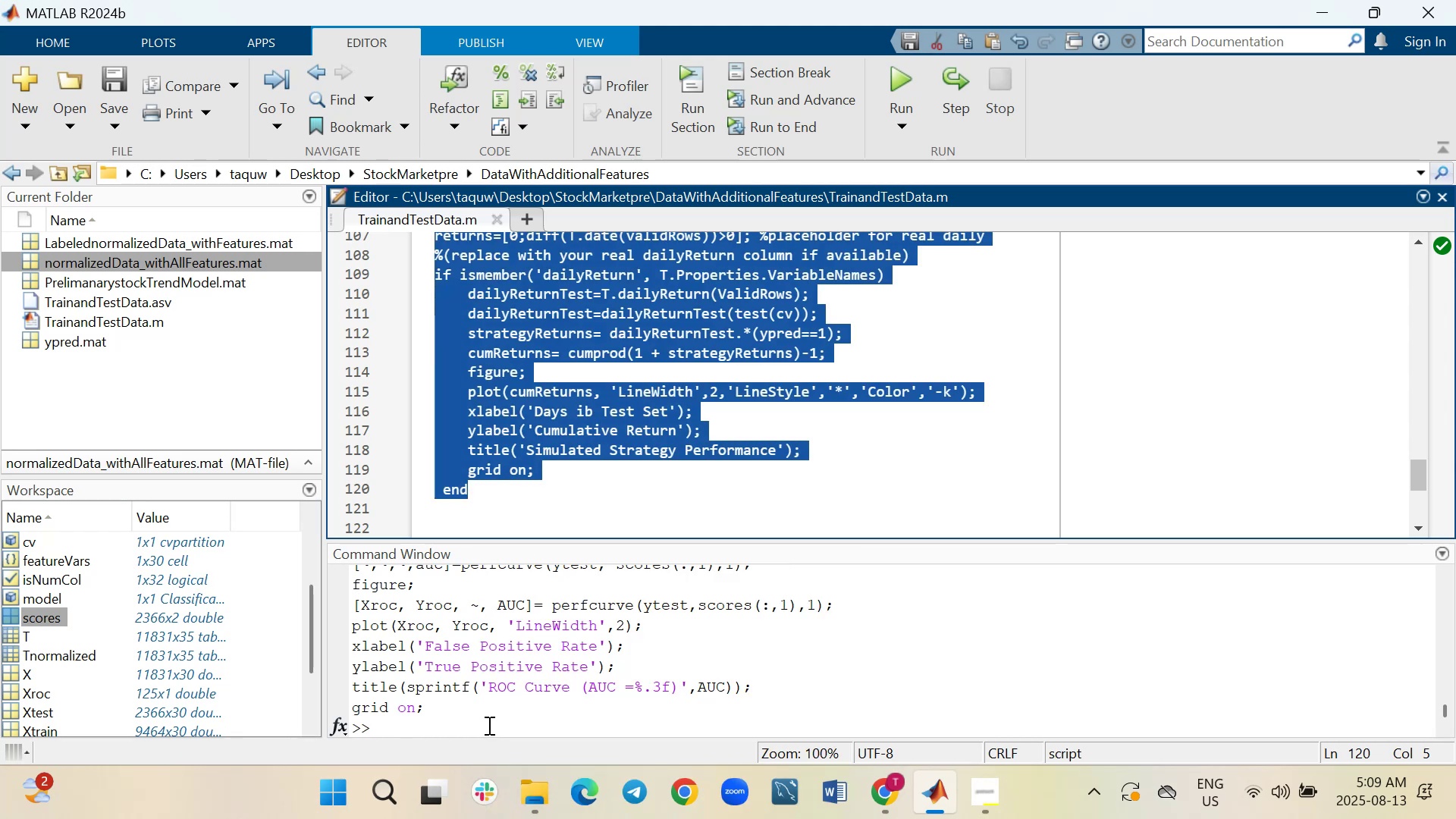 
left_click([487, 724])
 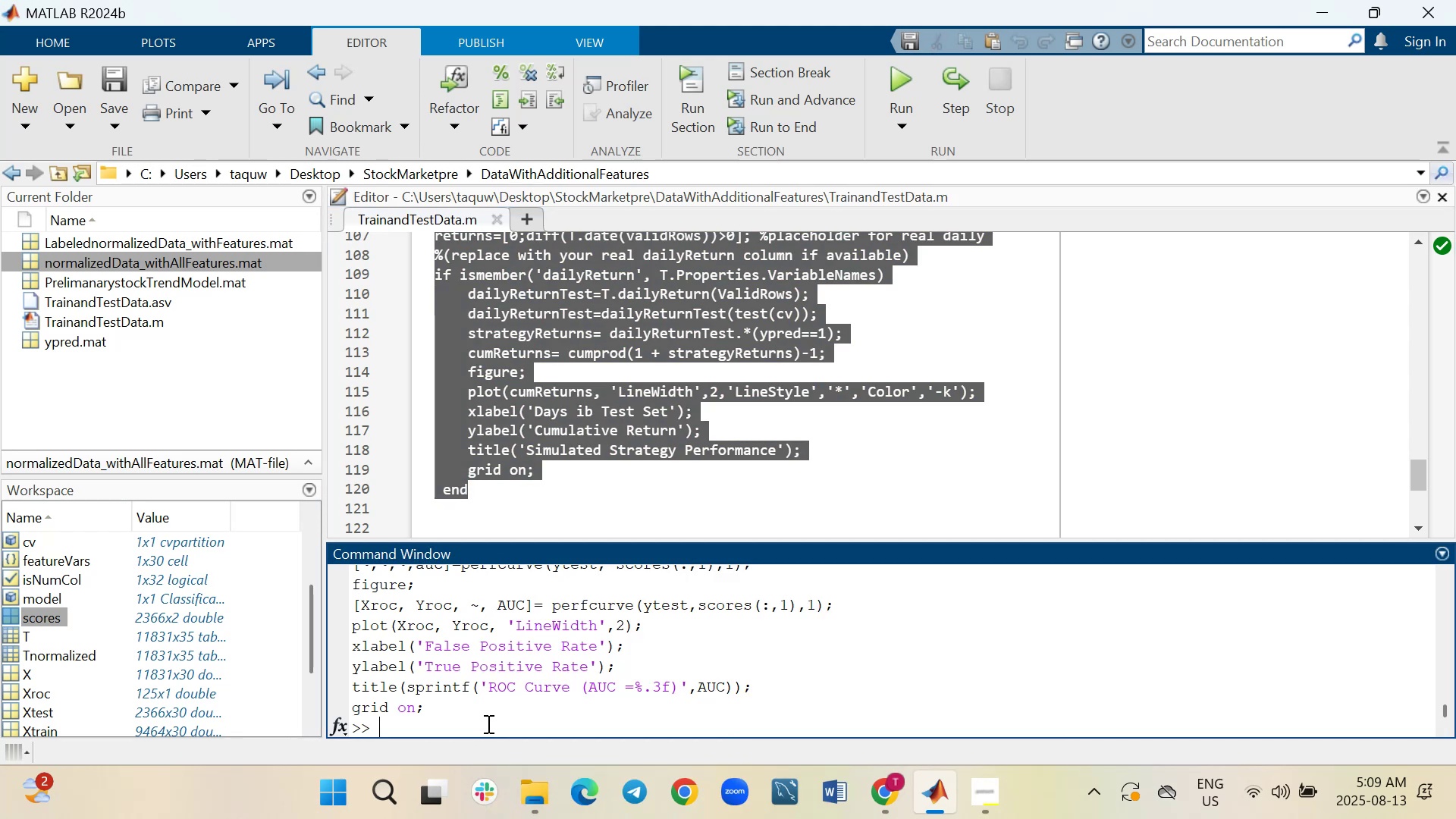 
right_click([487, 723])
 